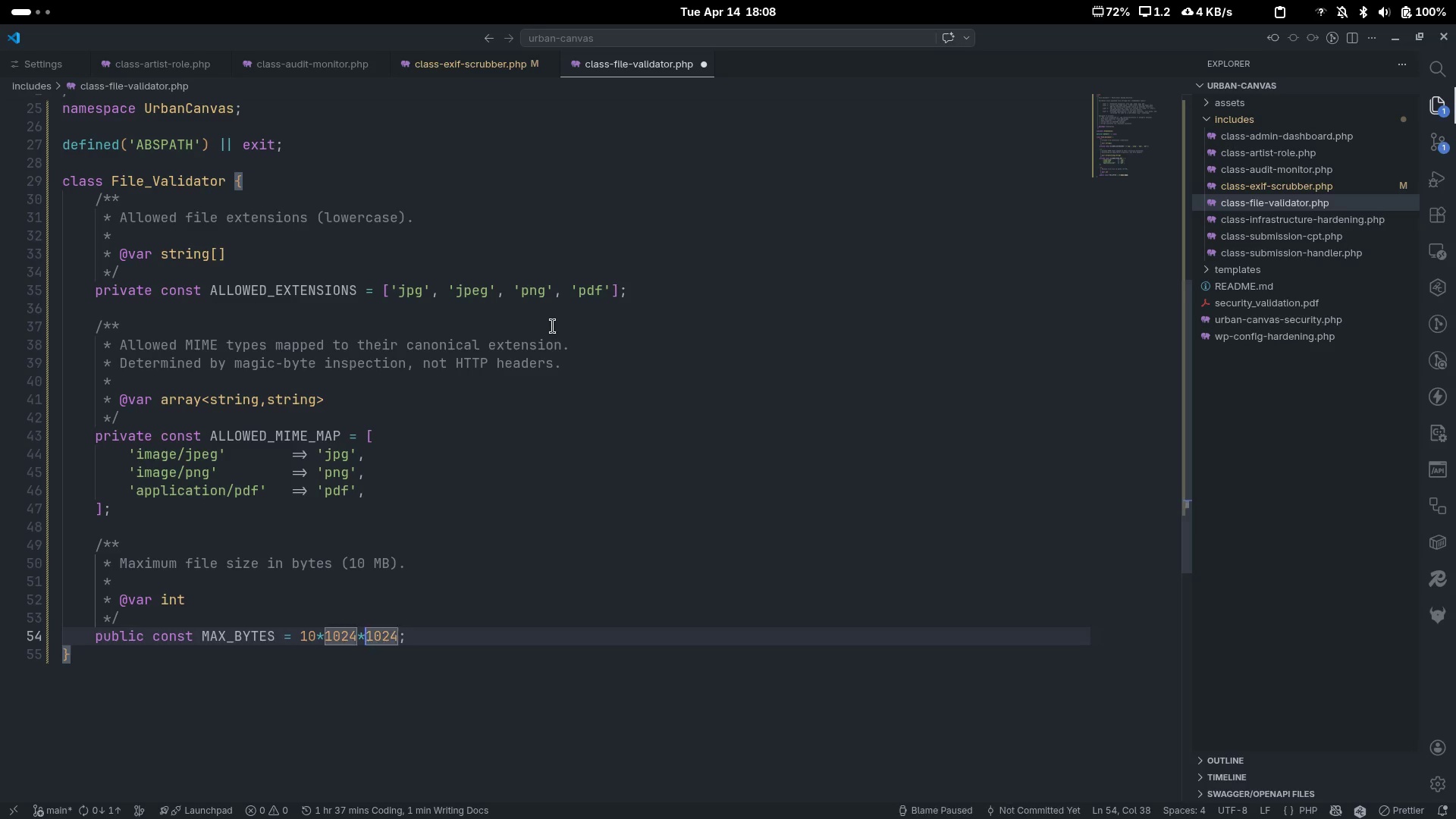 
key(Space)
 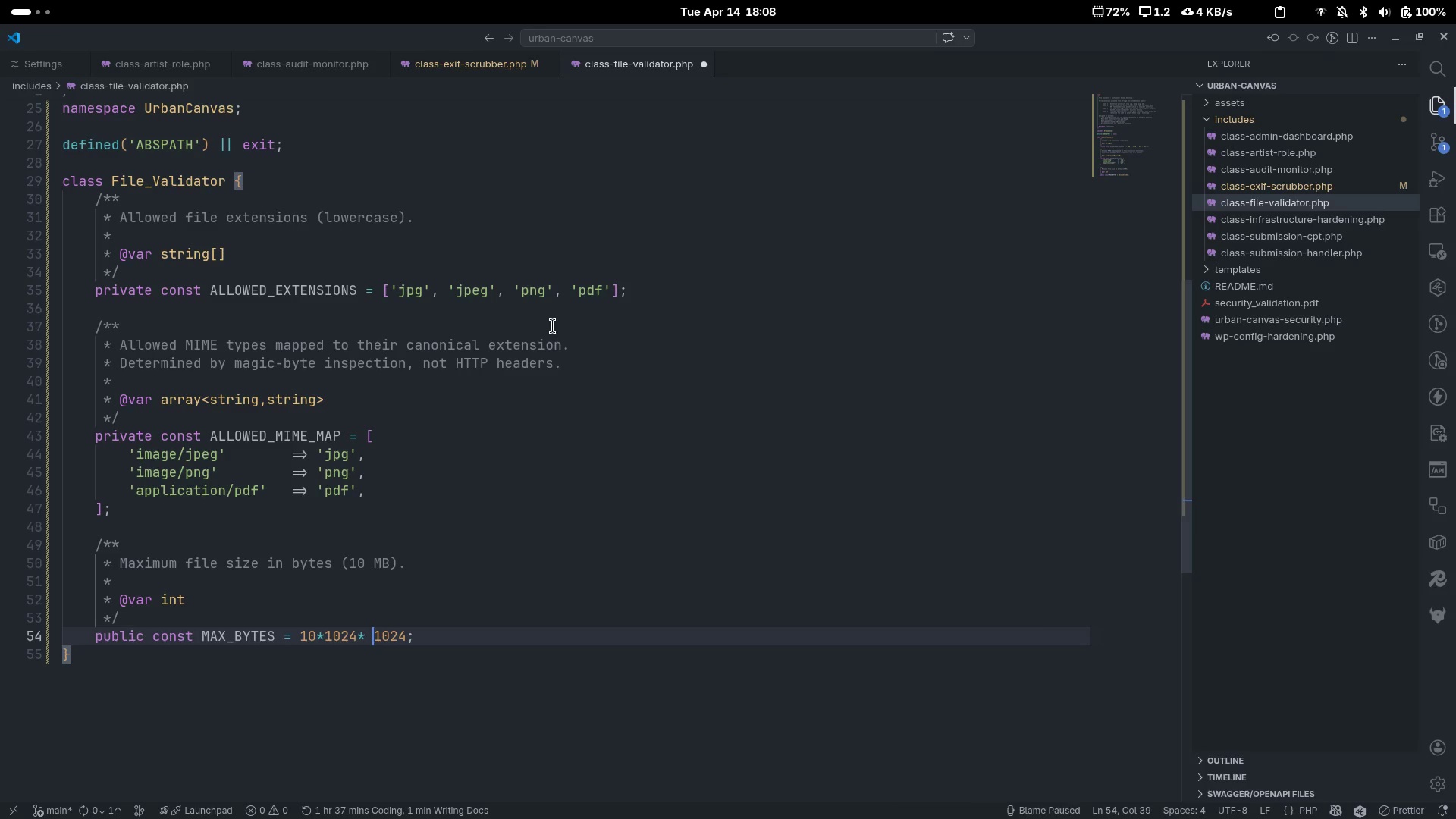 
key(Control+ArrowLeft)
 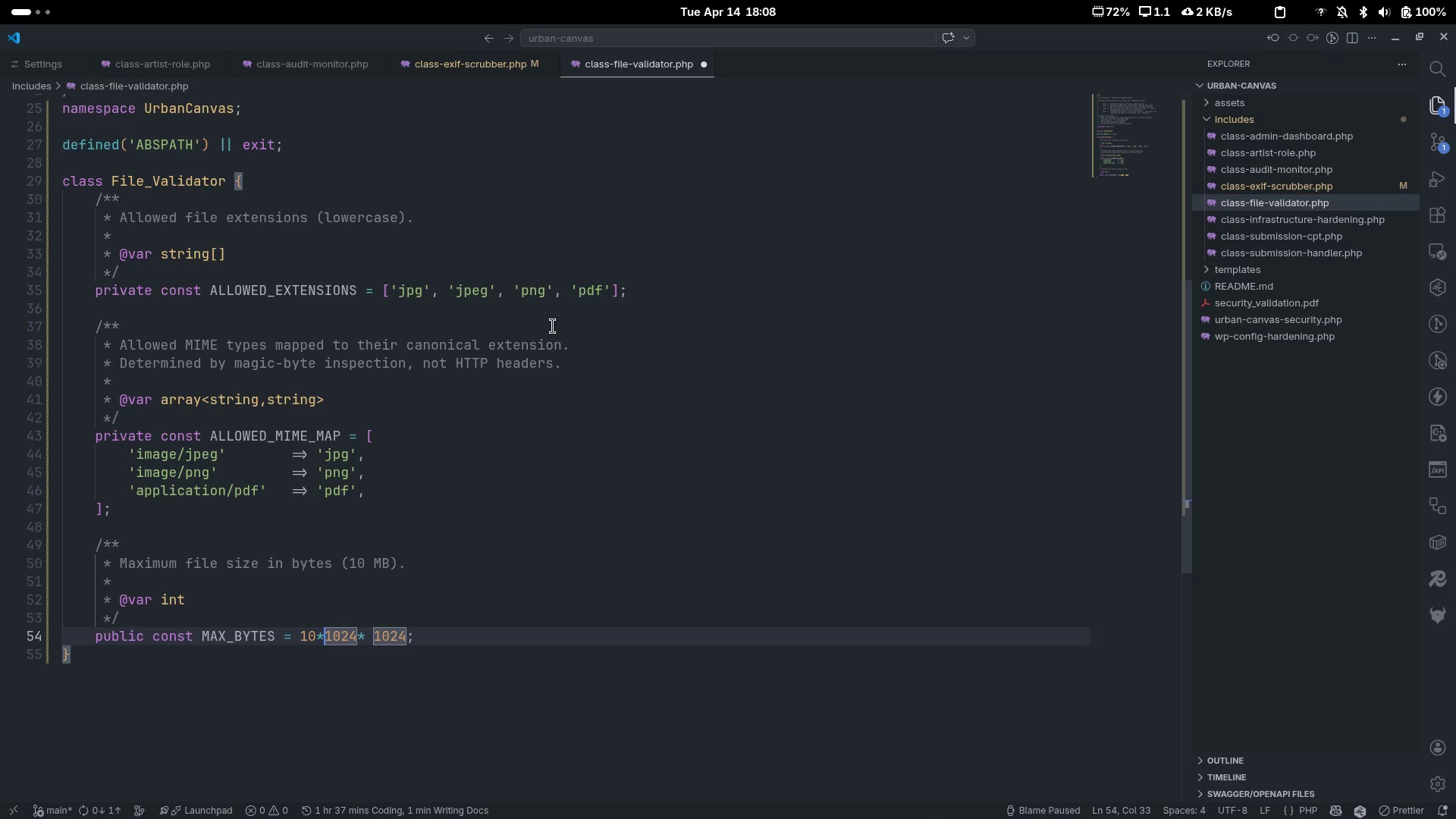 
key(Space)
 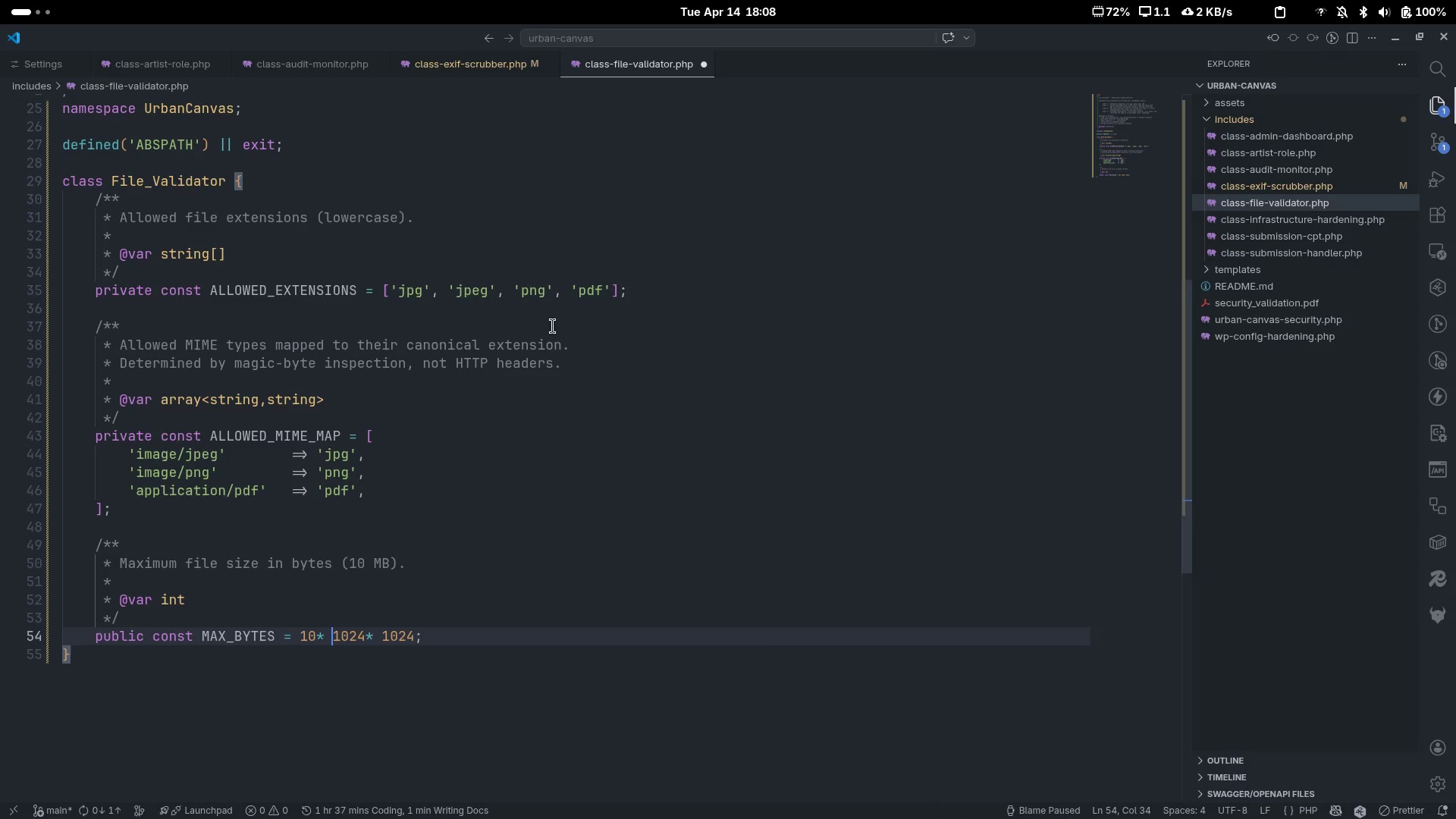 
key(Control+ControlLeft)
 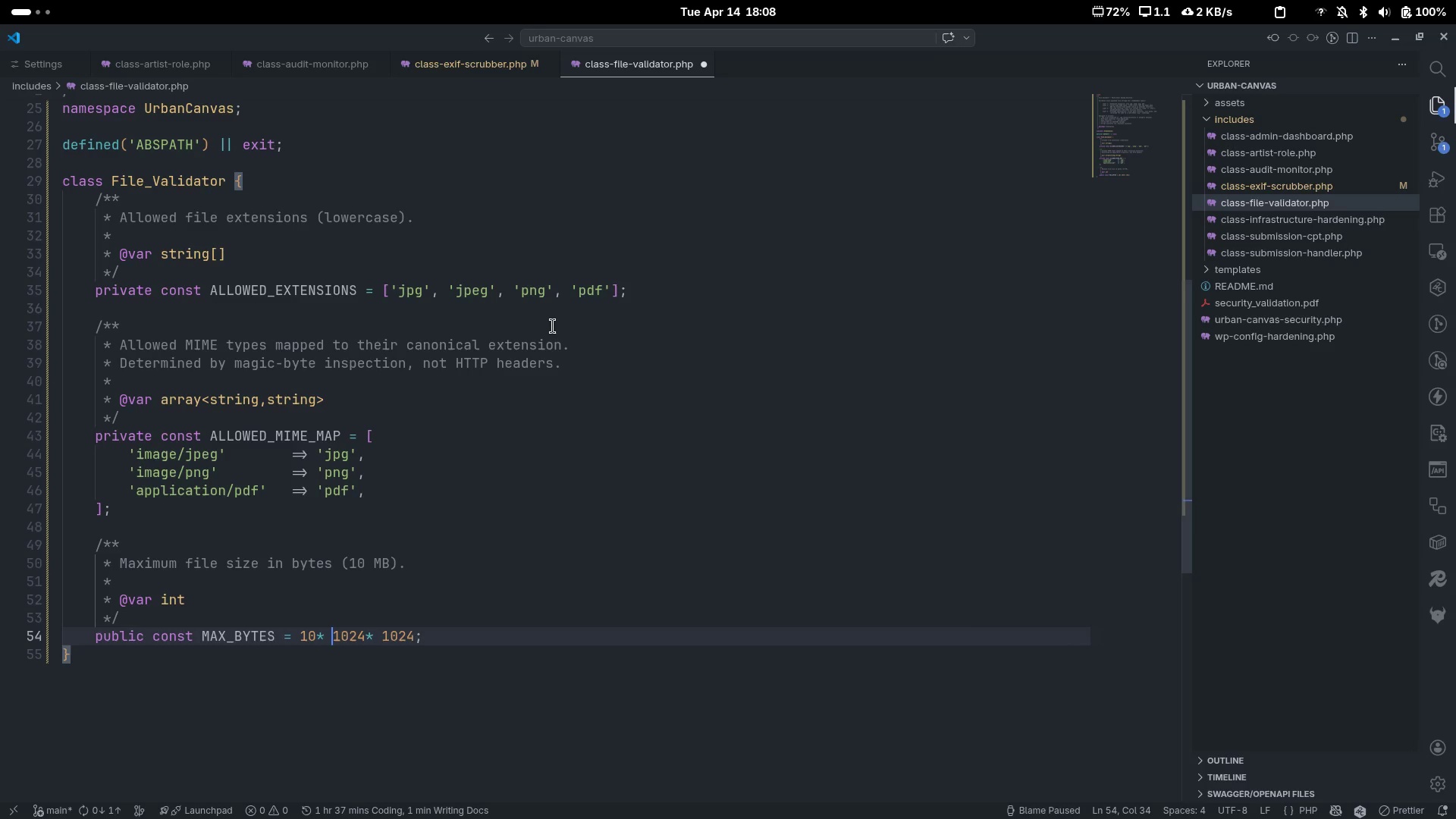 
key(Control+ArrowRight)
 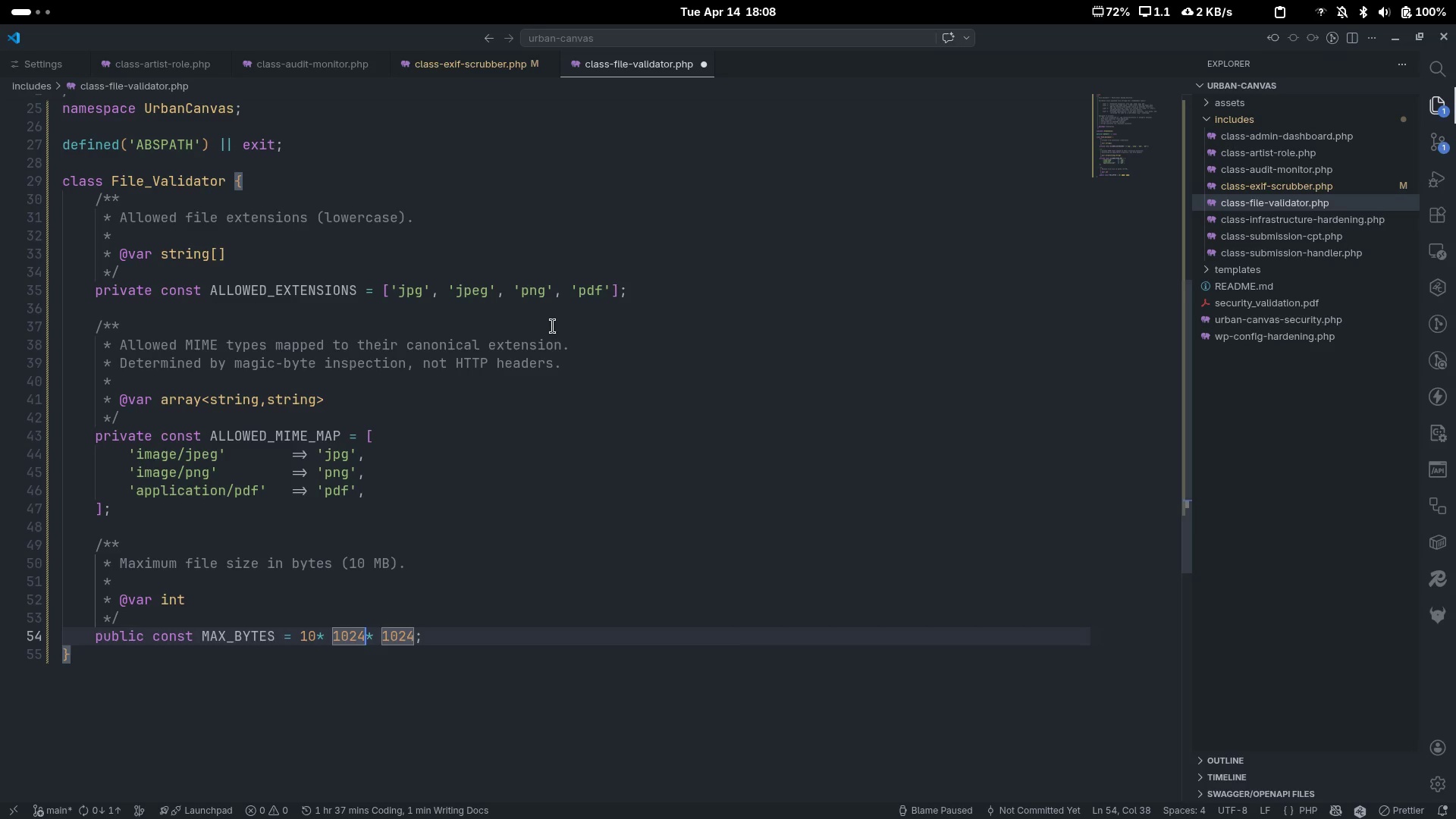 
key(Space)
 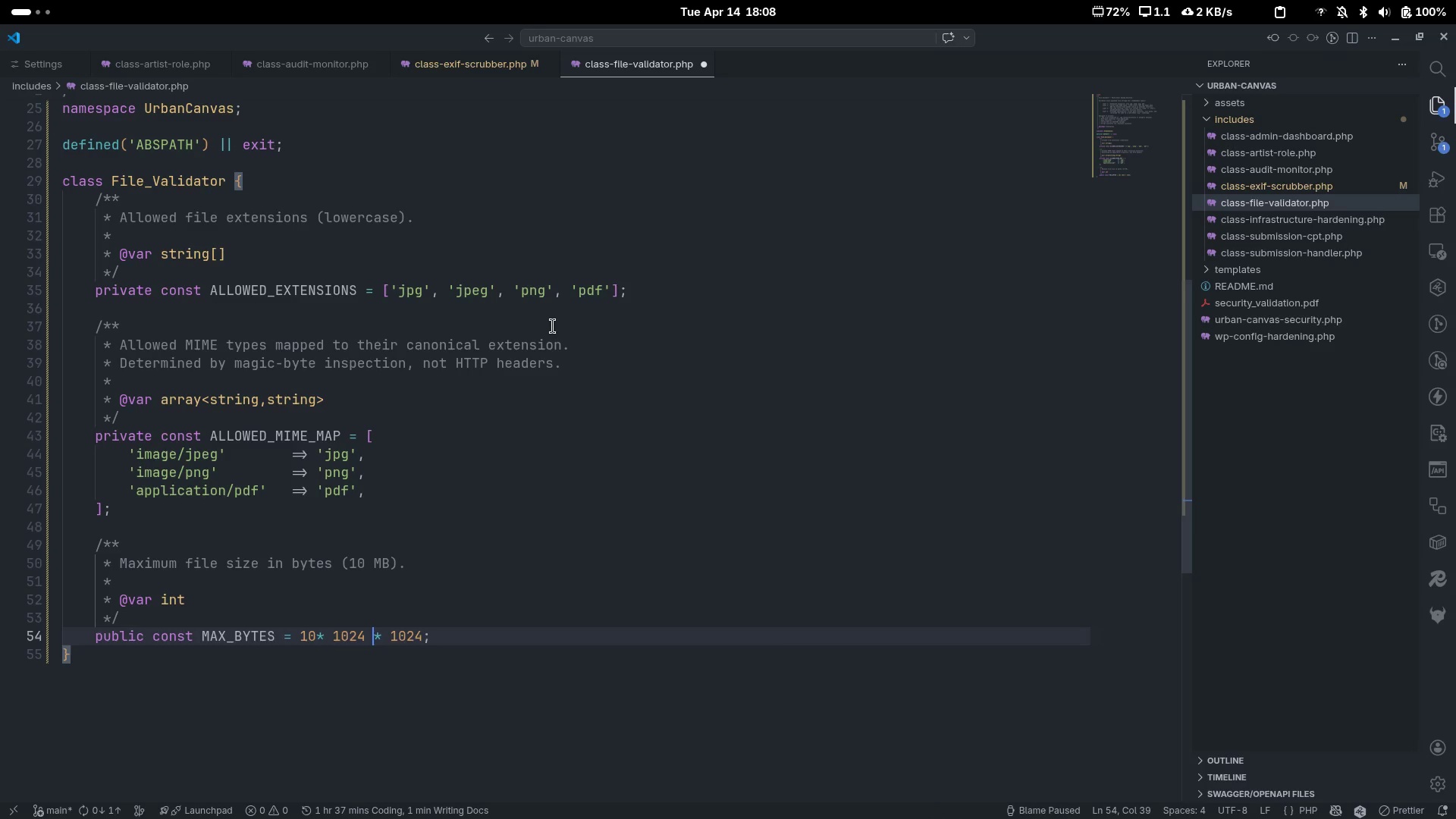 
key(Control+ArrowLeft)
 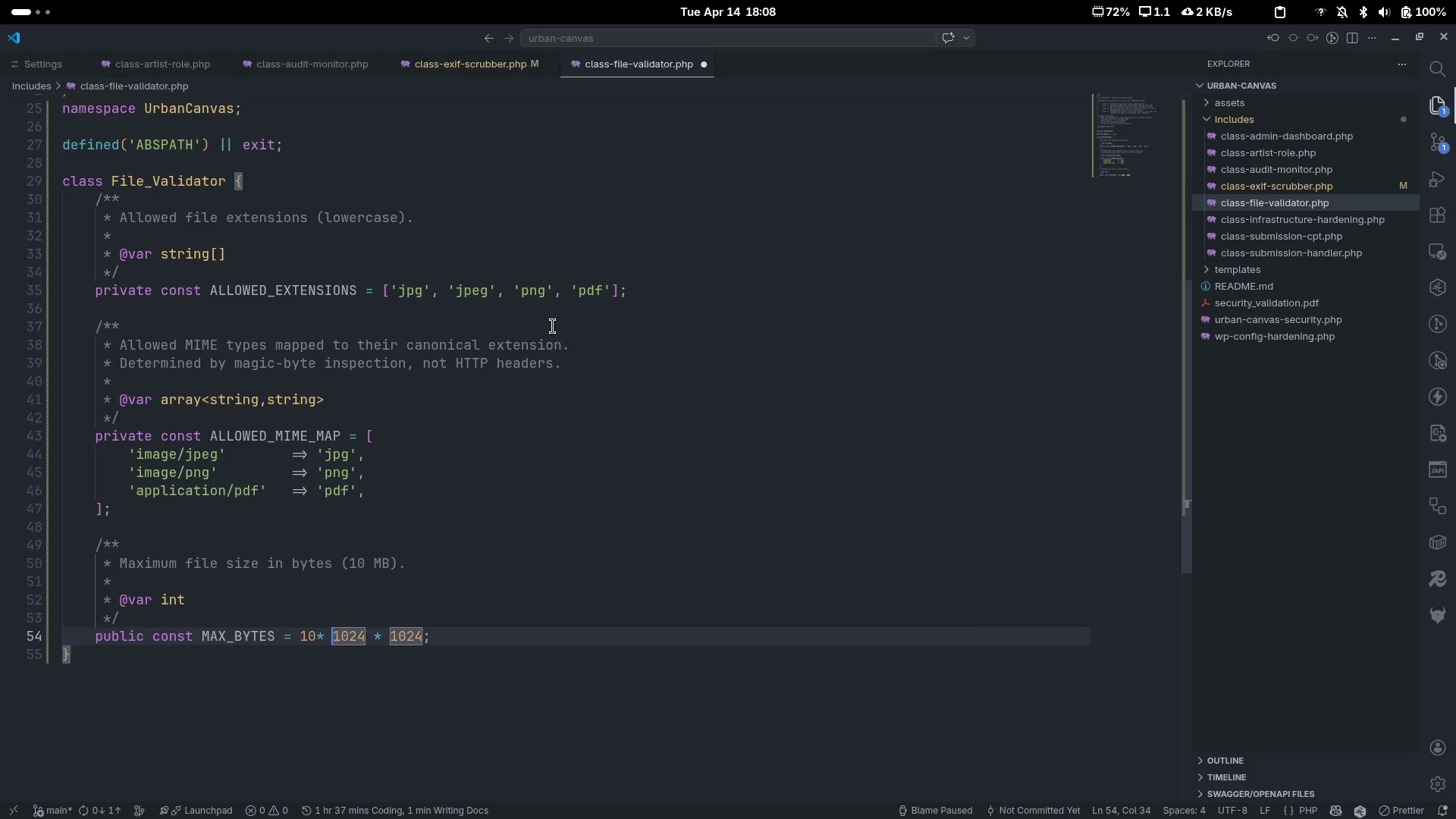 
key(Control+ArrowLeft)
 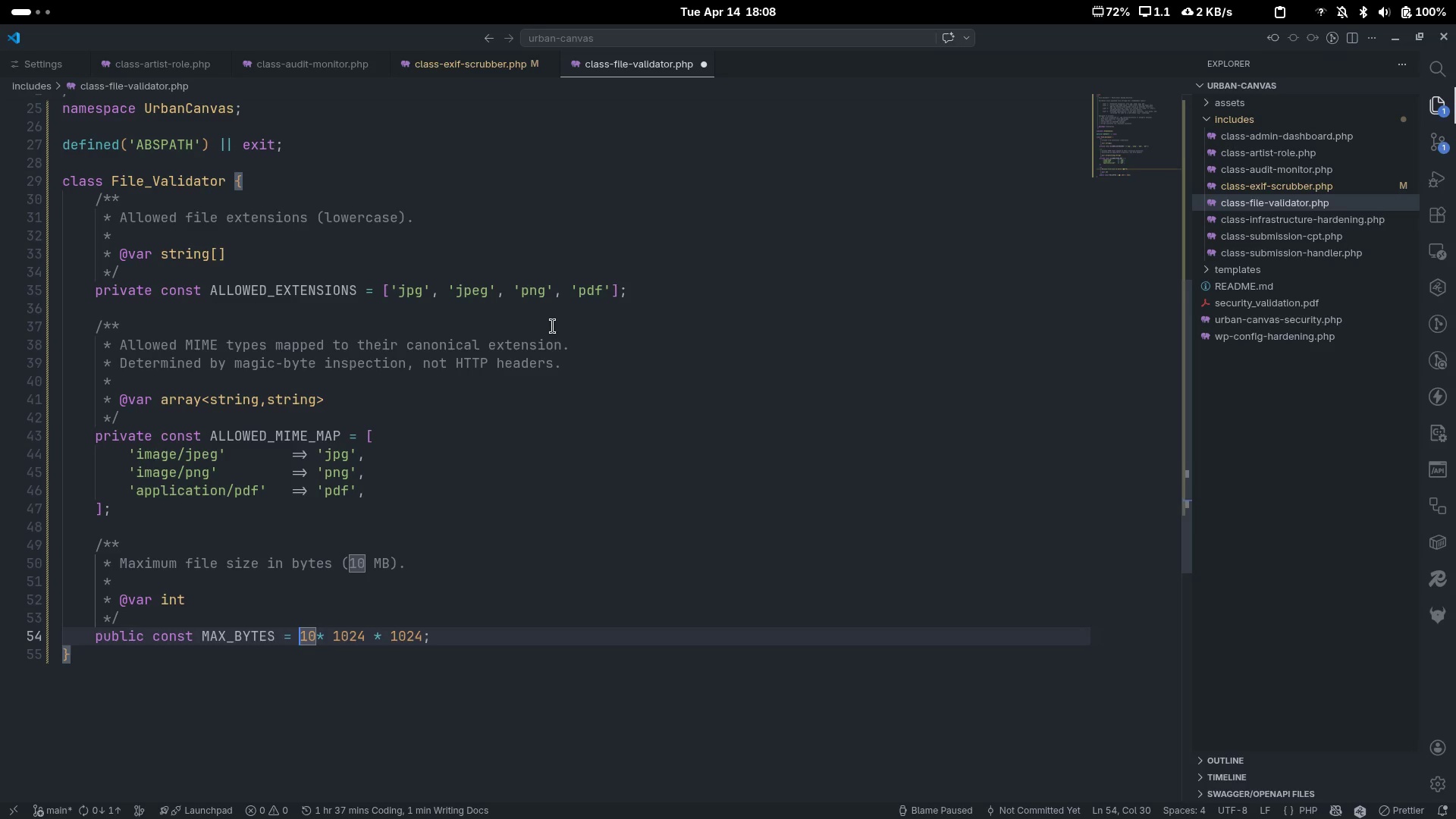 
key(Control+ControlLeft)
 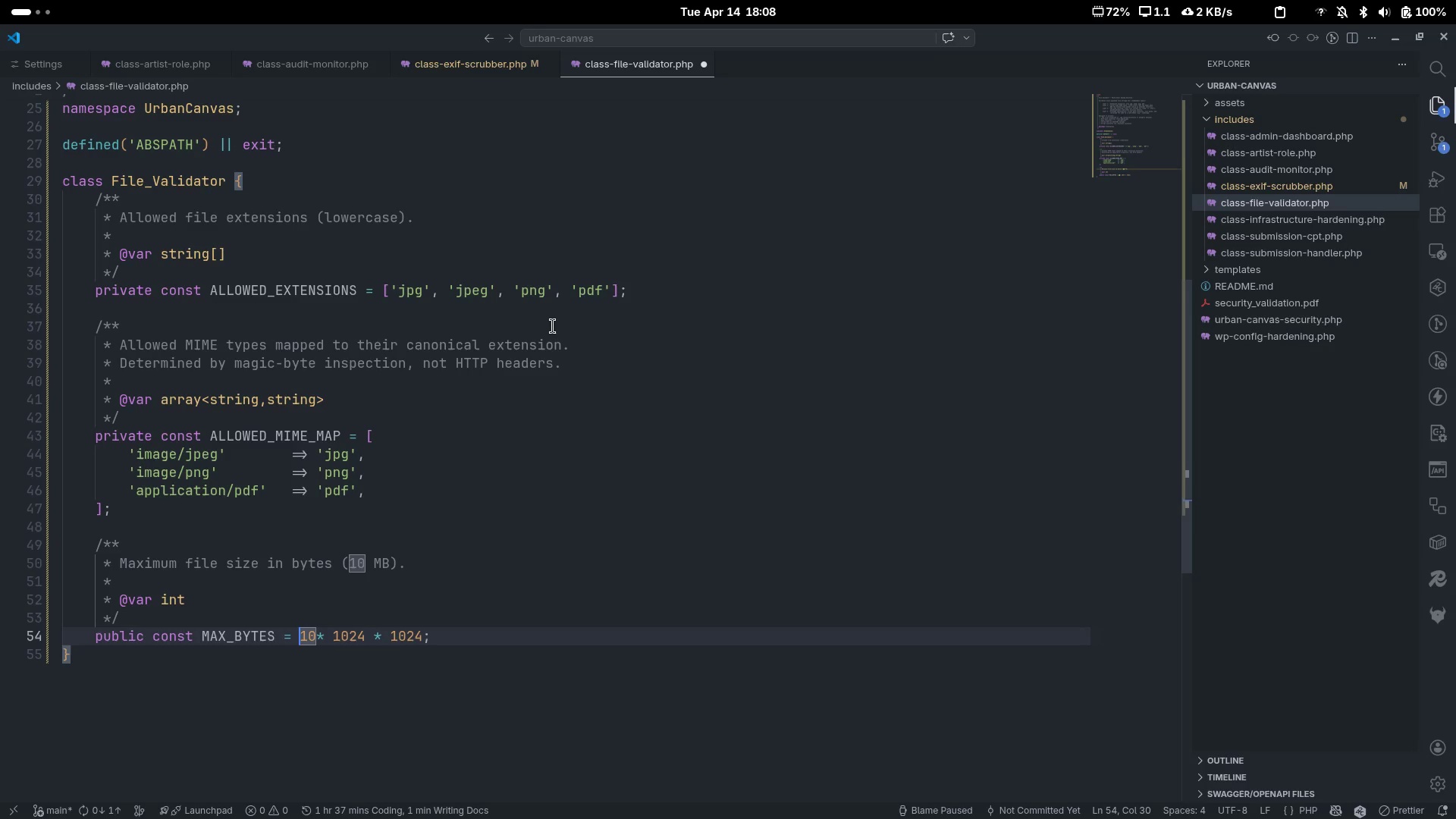 
key(Control+ArrowRight)
 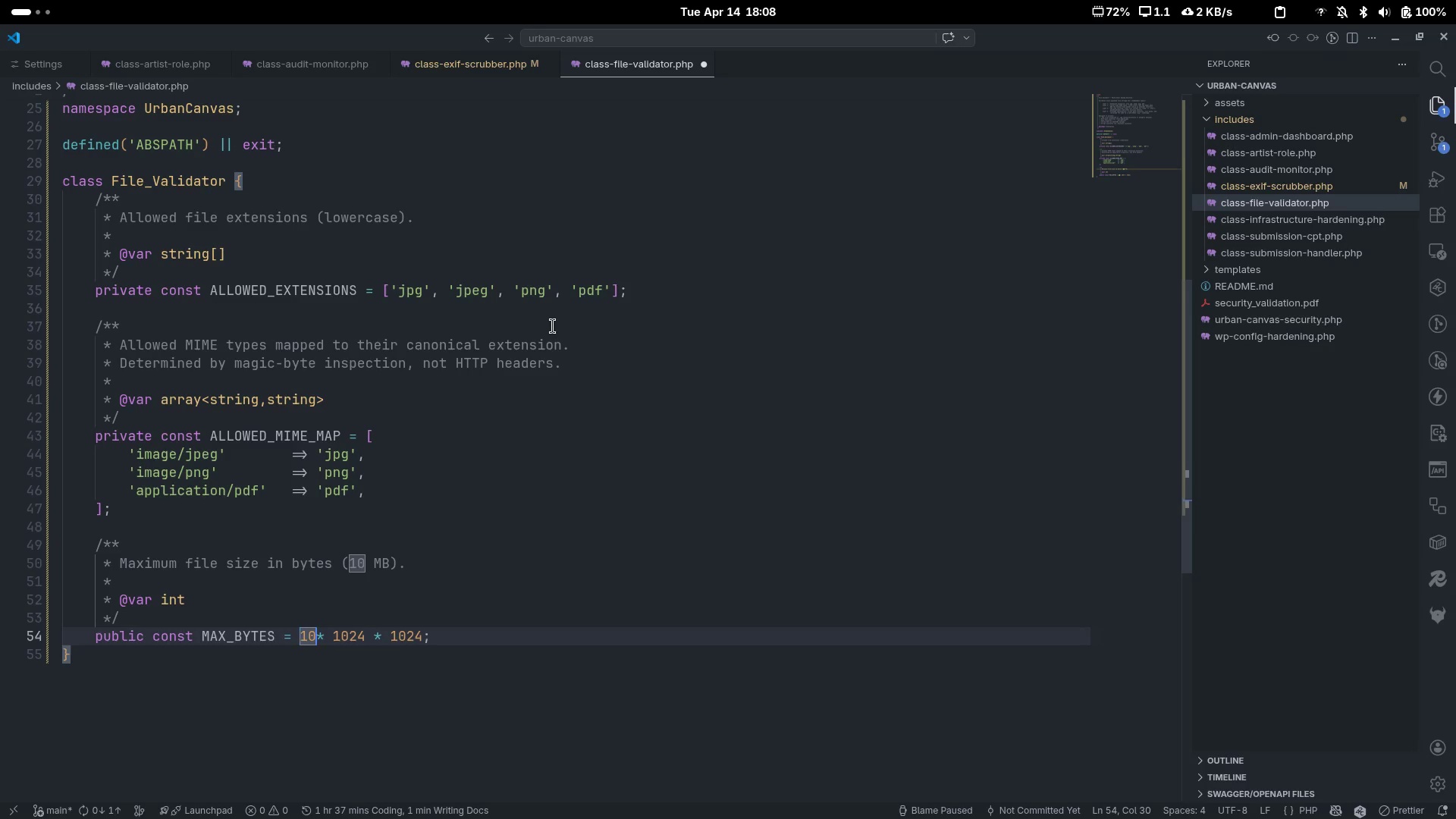 
key(Control+Space)
 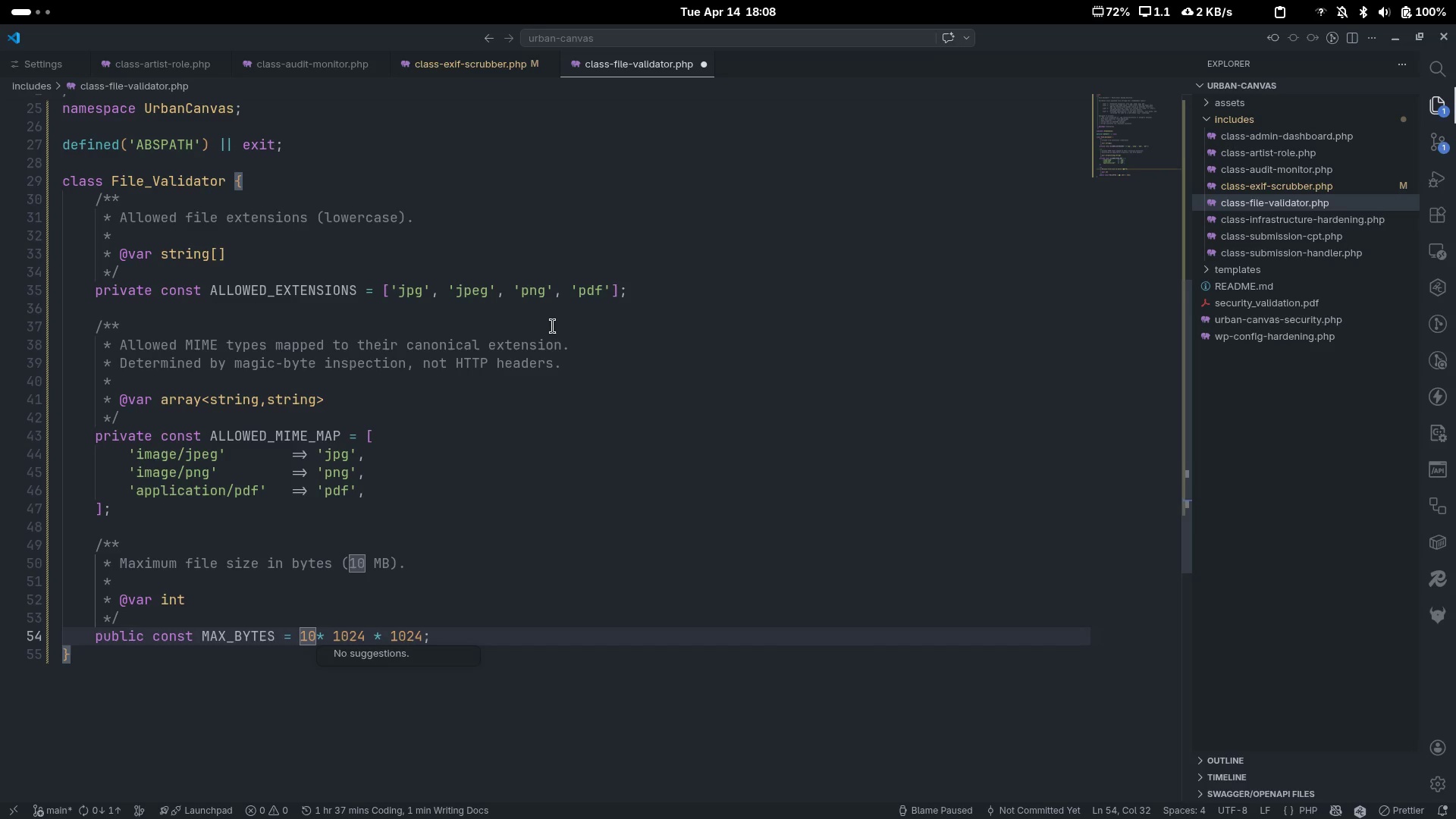 
key(Escape)
 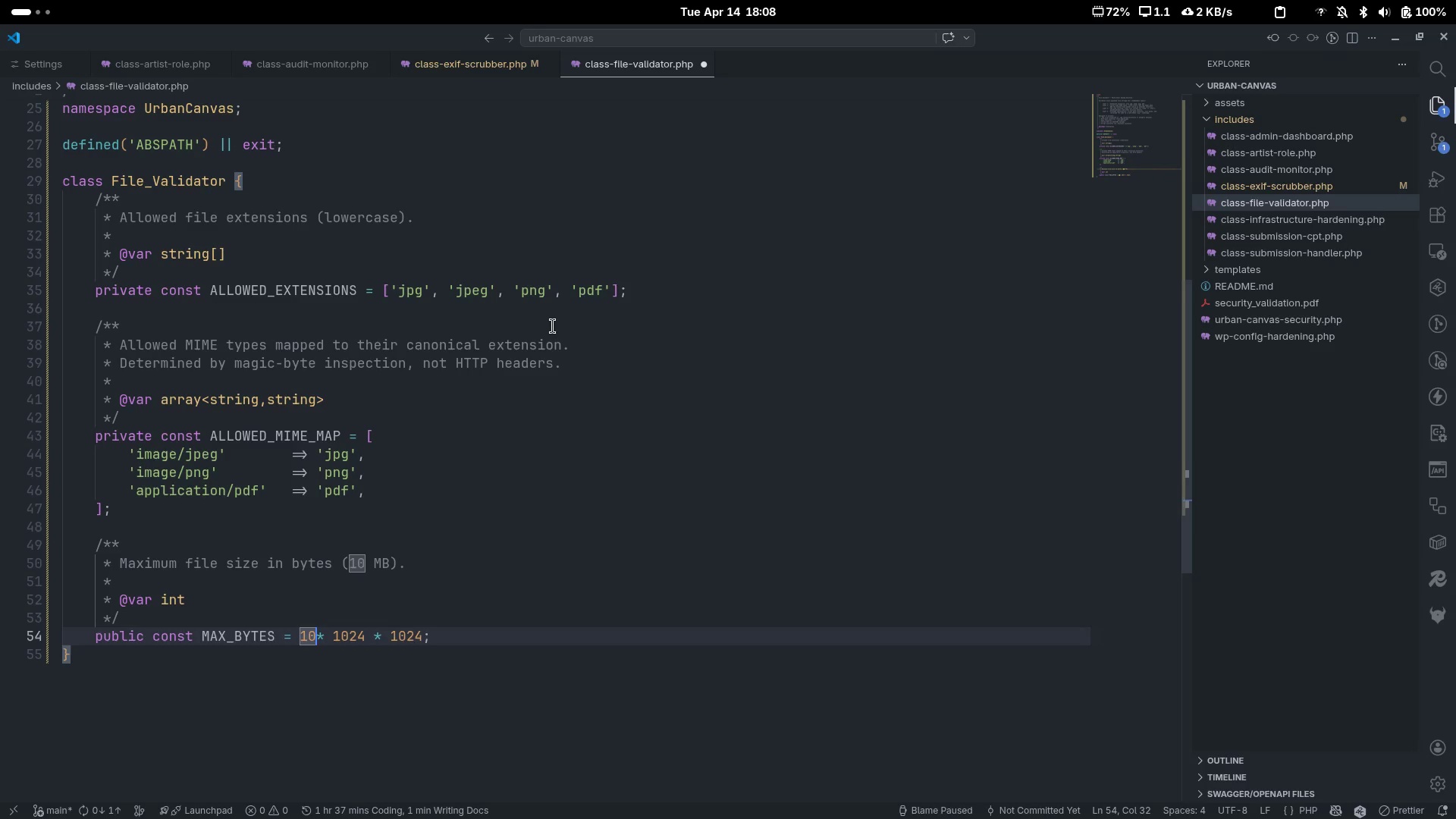 
key(Space)
 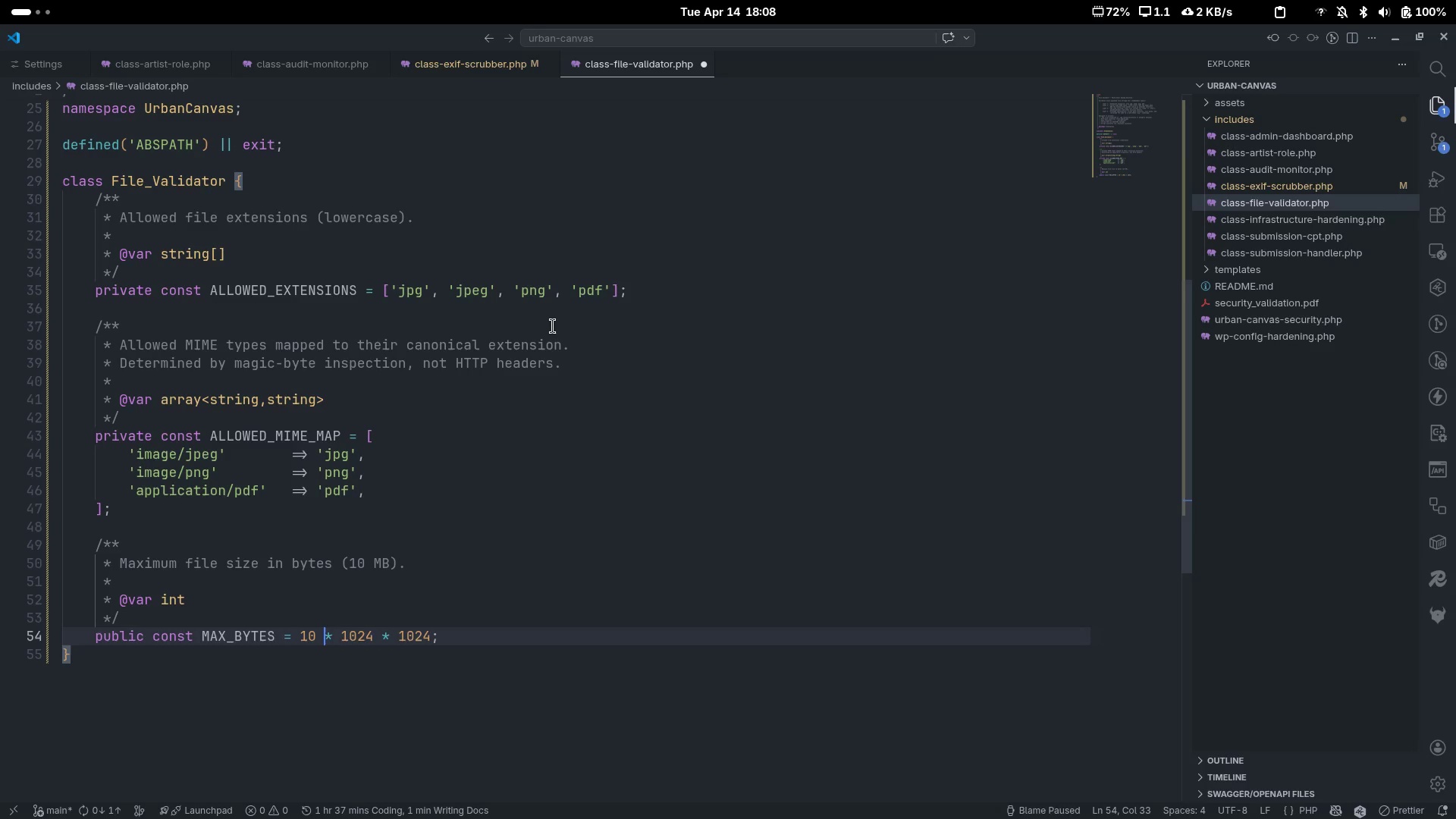 
key(Control+ArrowRight)
 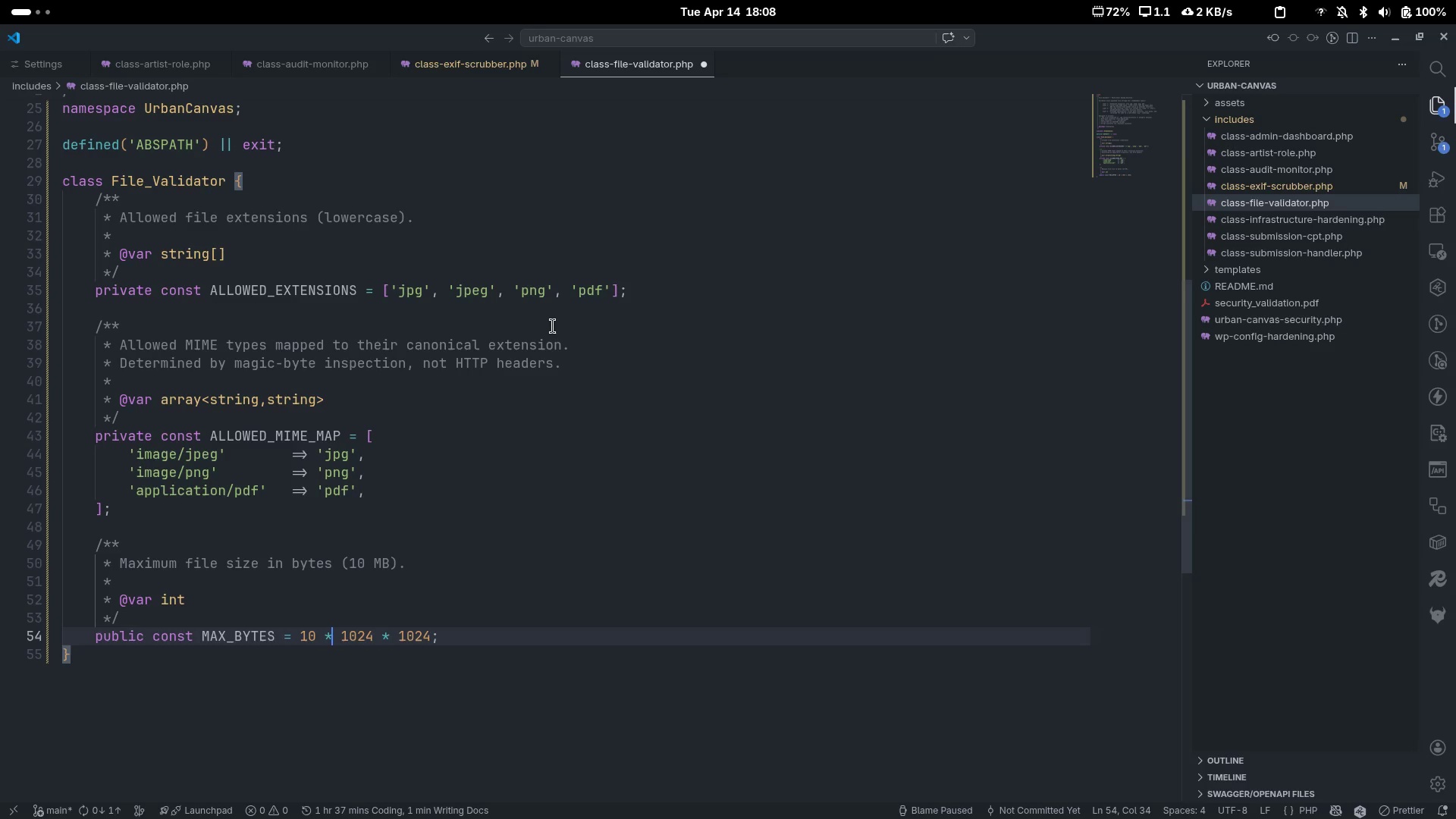 
key(Control+ArrowRight)
 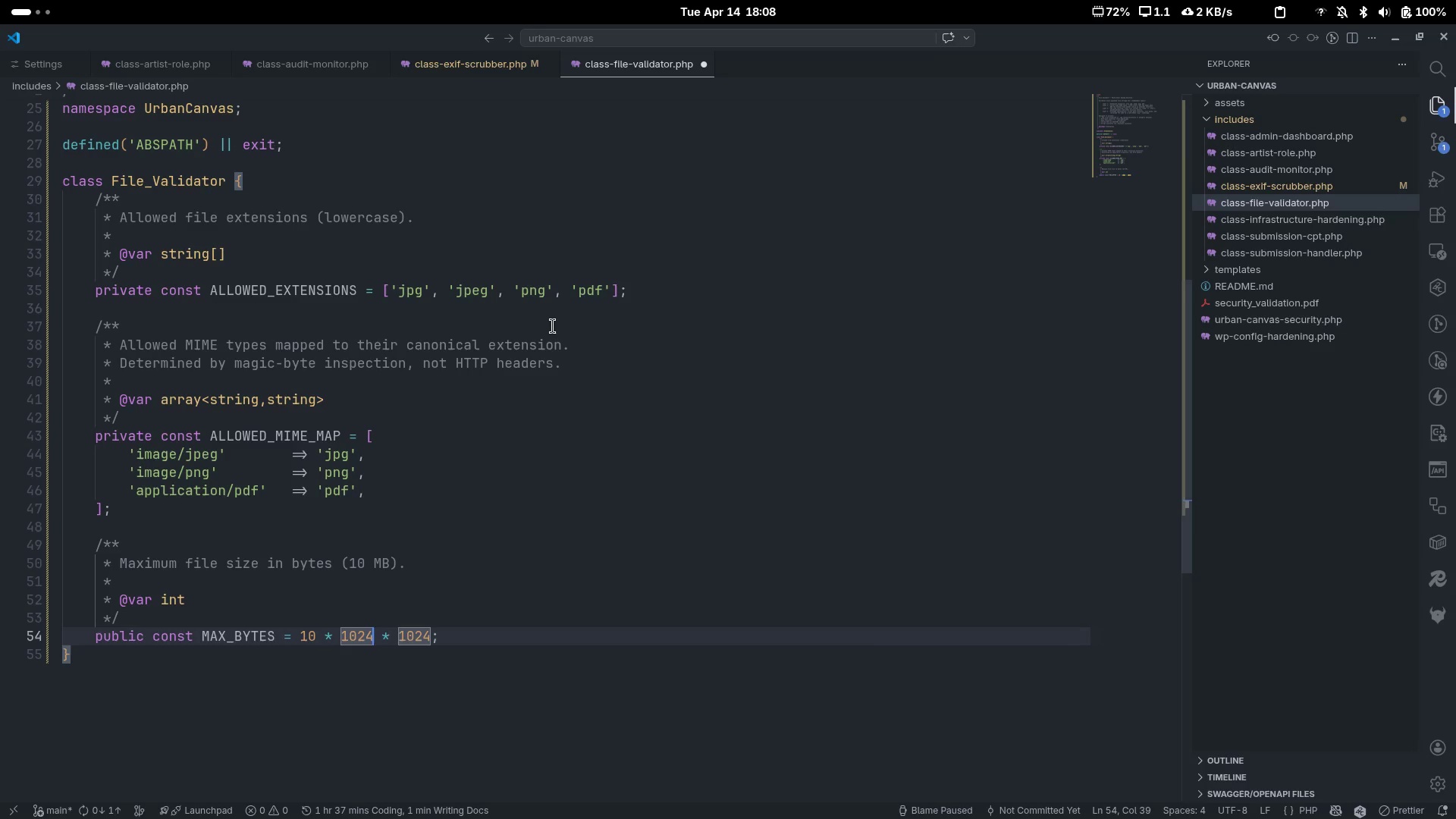 
key(Control+ArrowRight)
 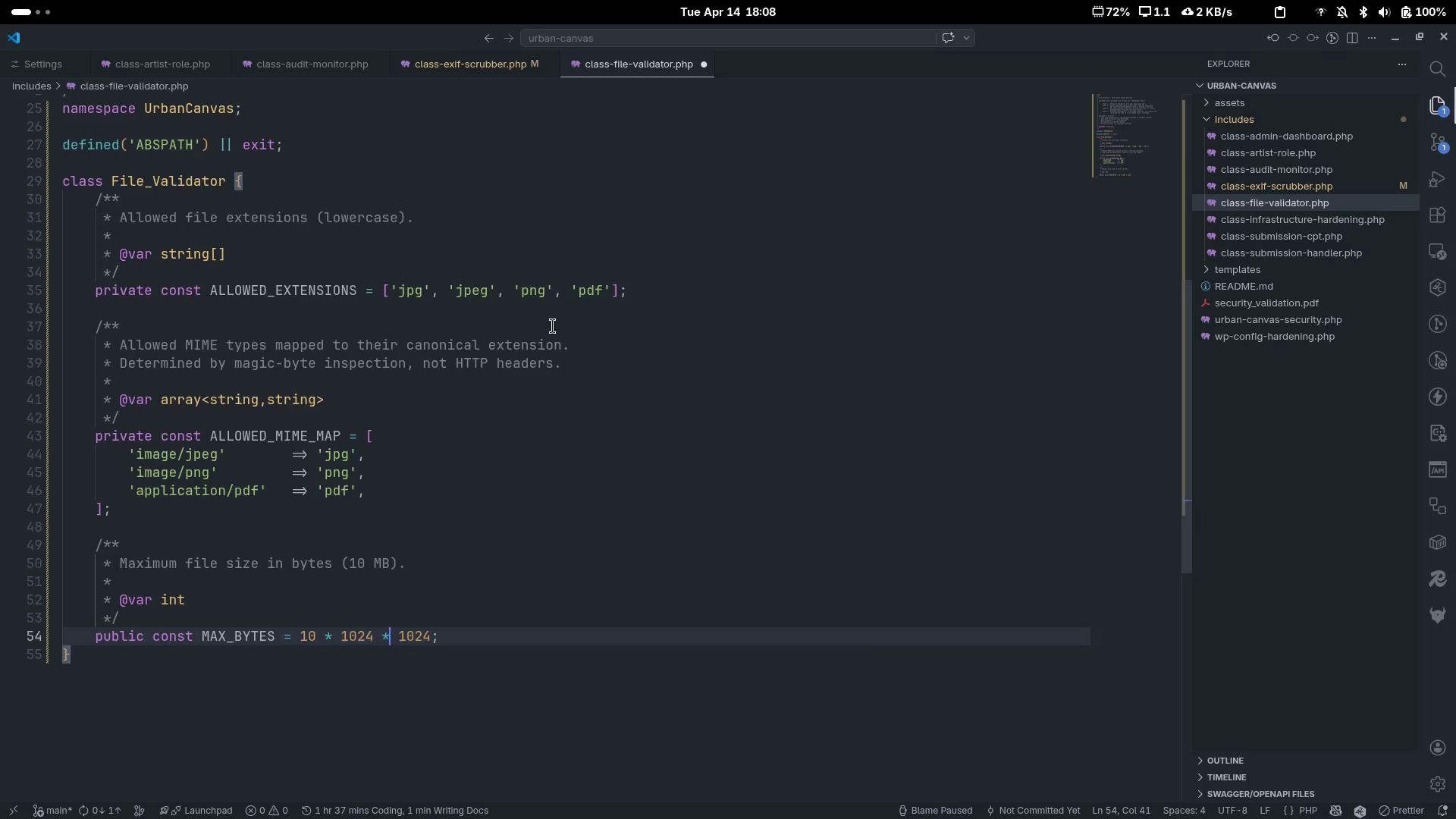 
key(Control+ArrowRight)
 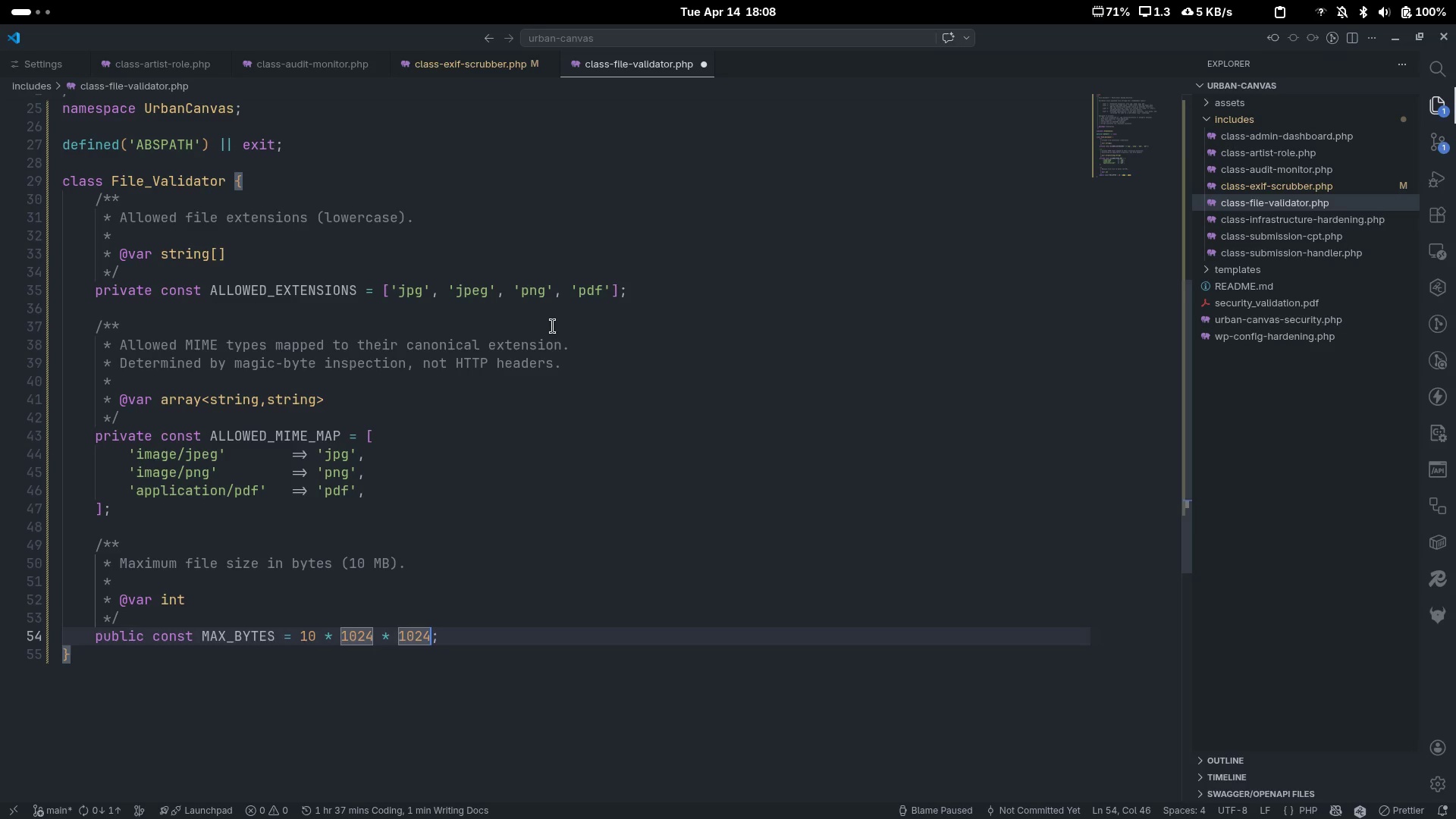 
key(ArrowRight)
 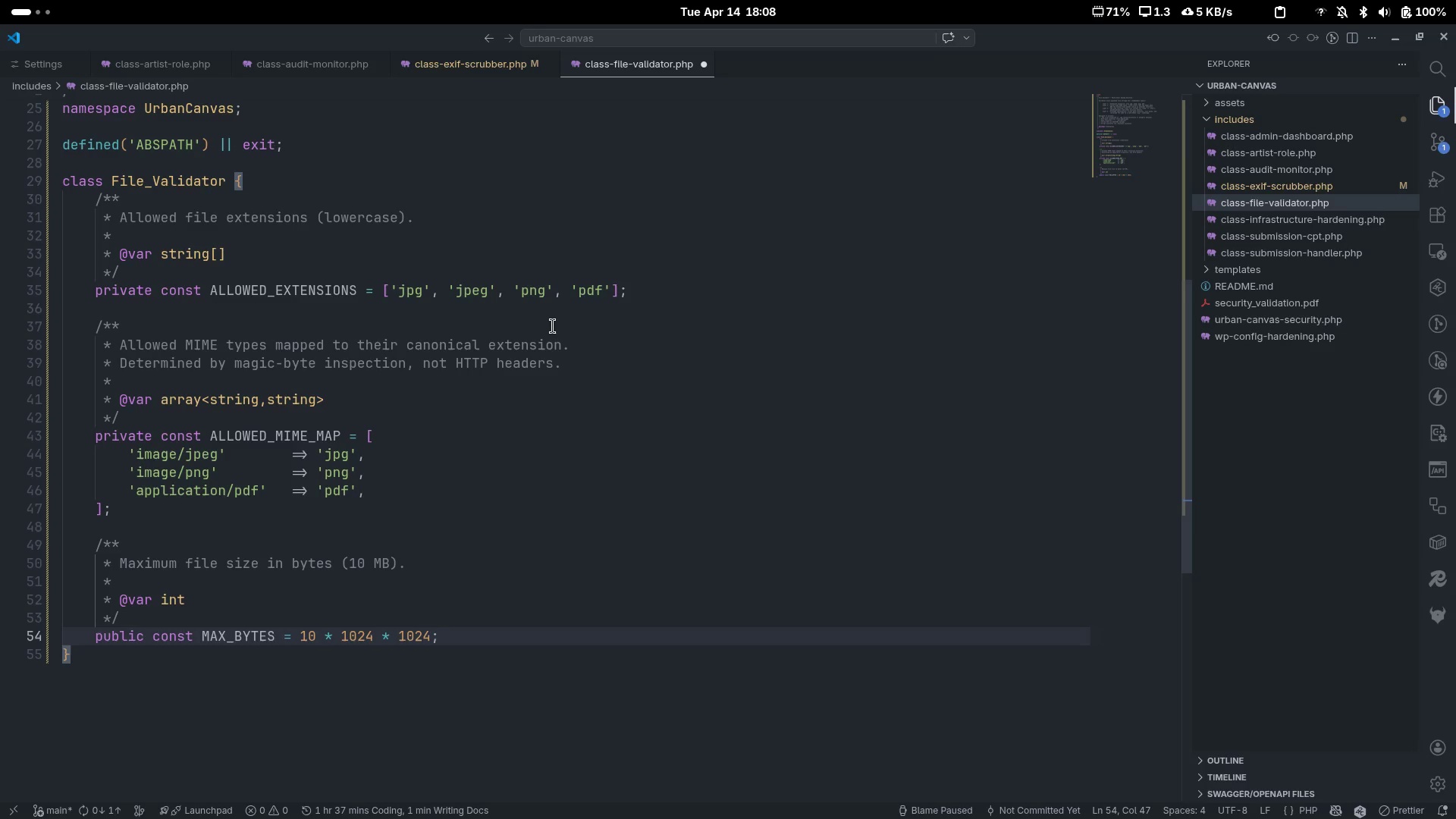 
key(Enter)
 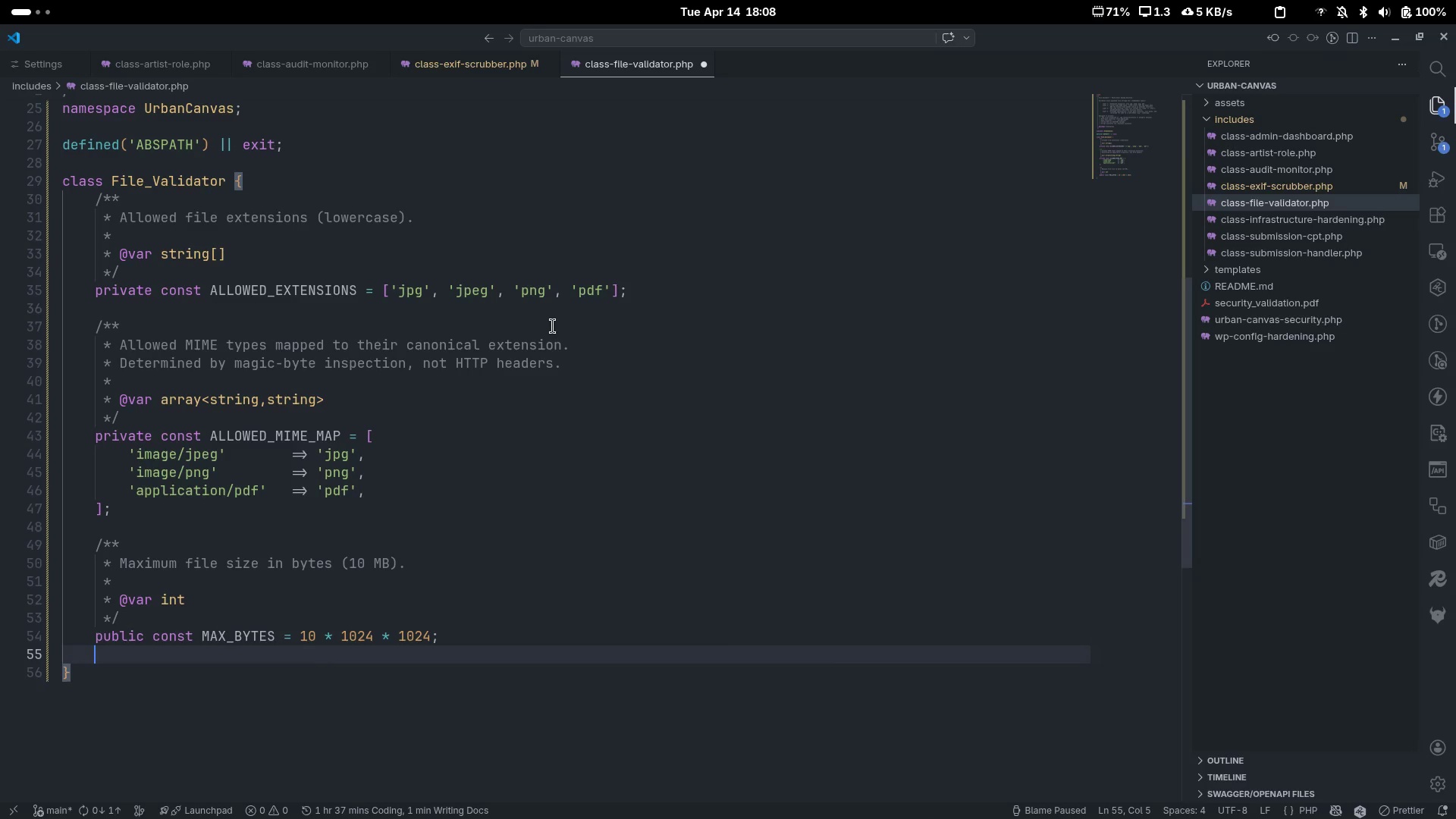 
key(Enter)
 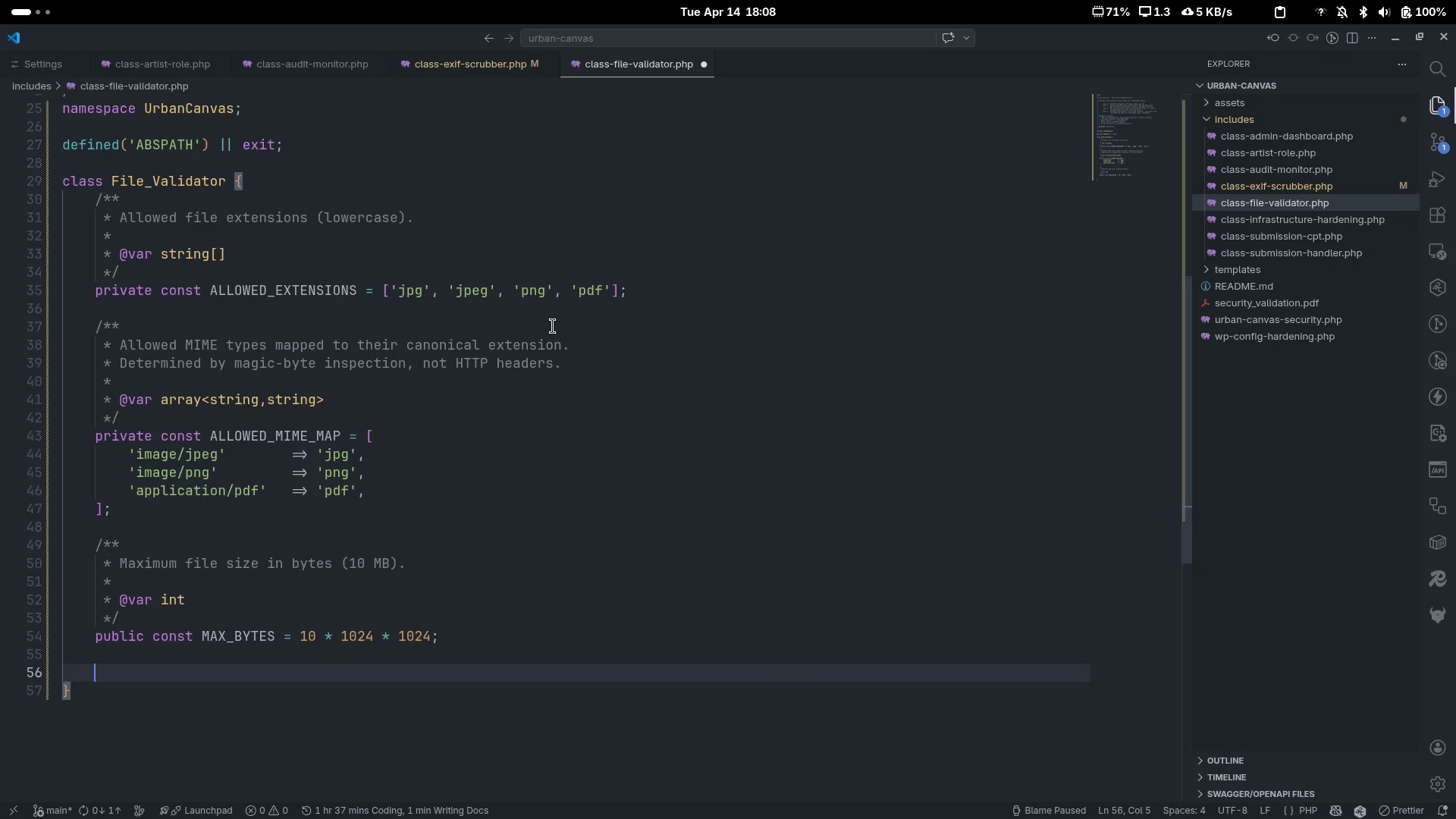 
type(/**)
 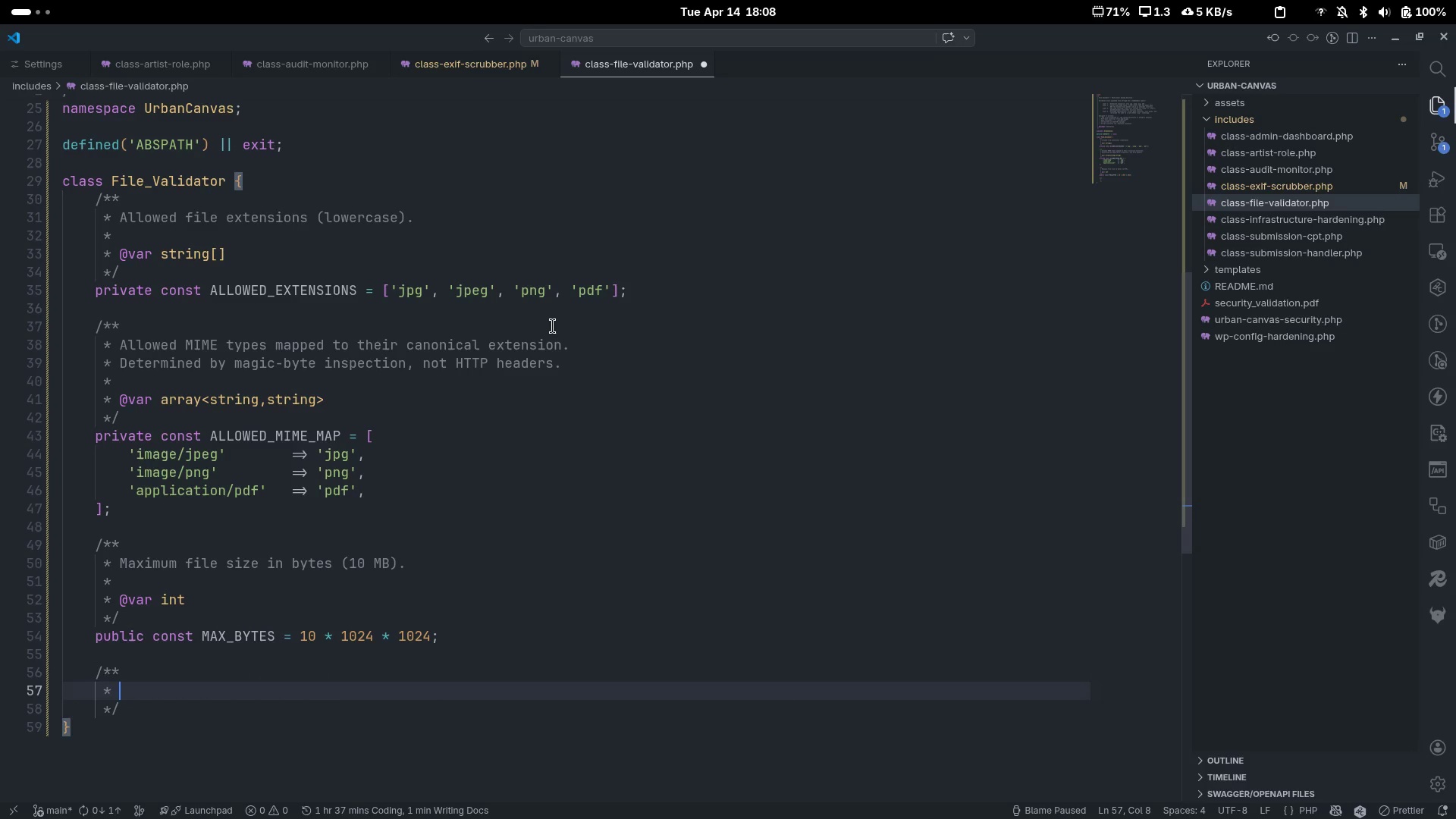 
 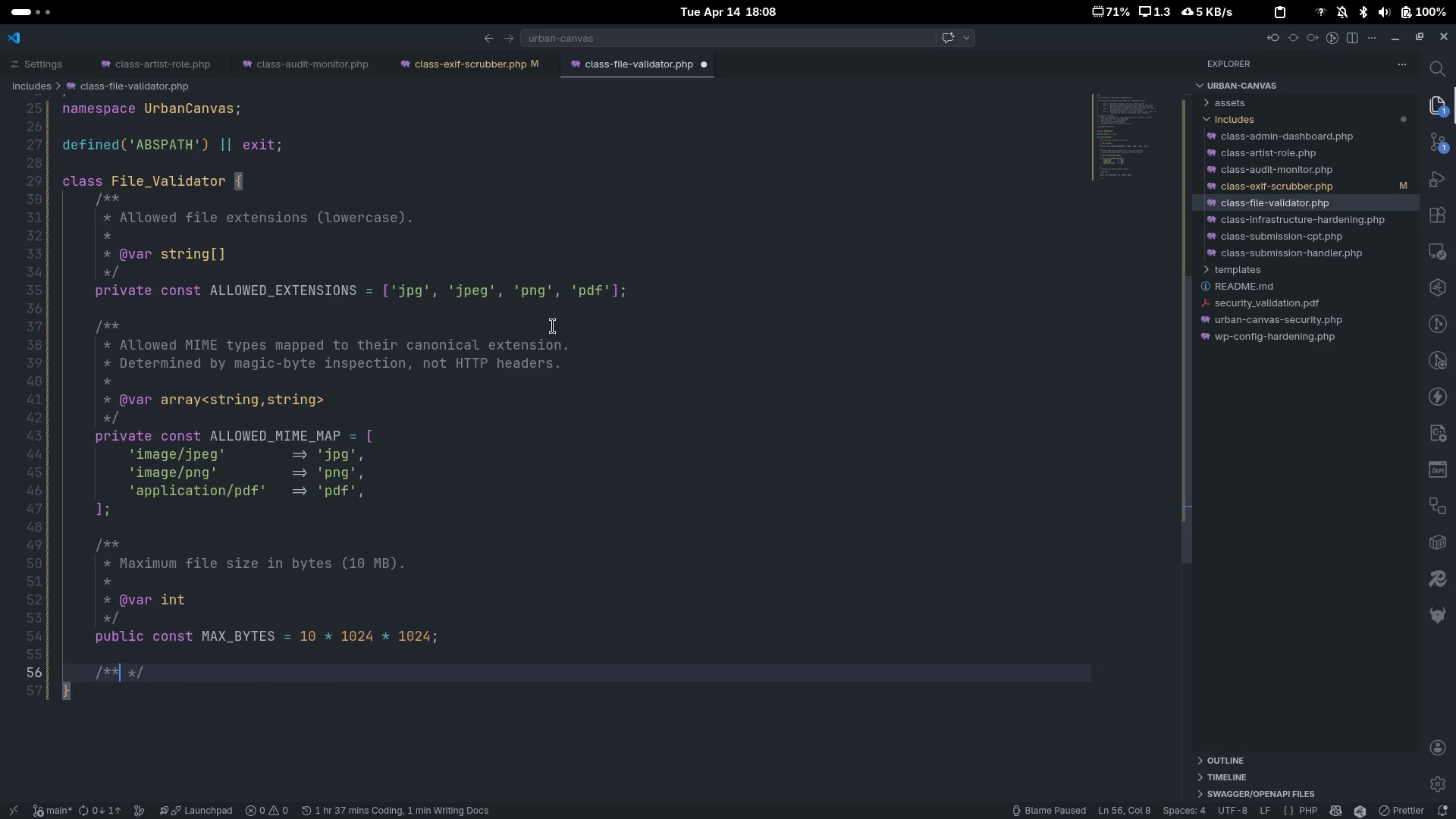 
key(Enter)
 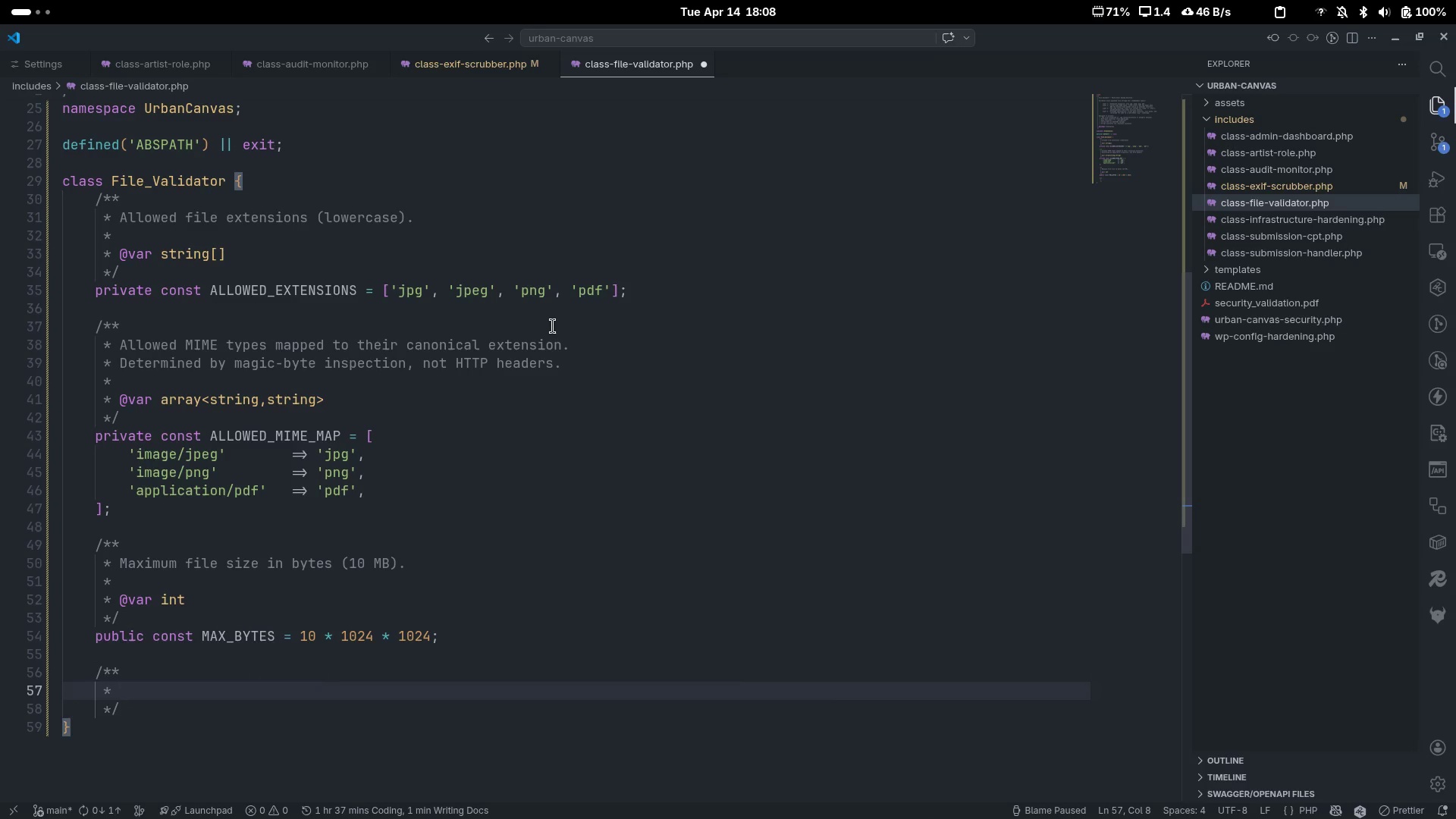 
type(Patterns that indicate execi)
key(Backspace)
type(utable/script content.)
 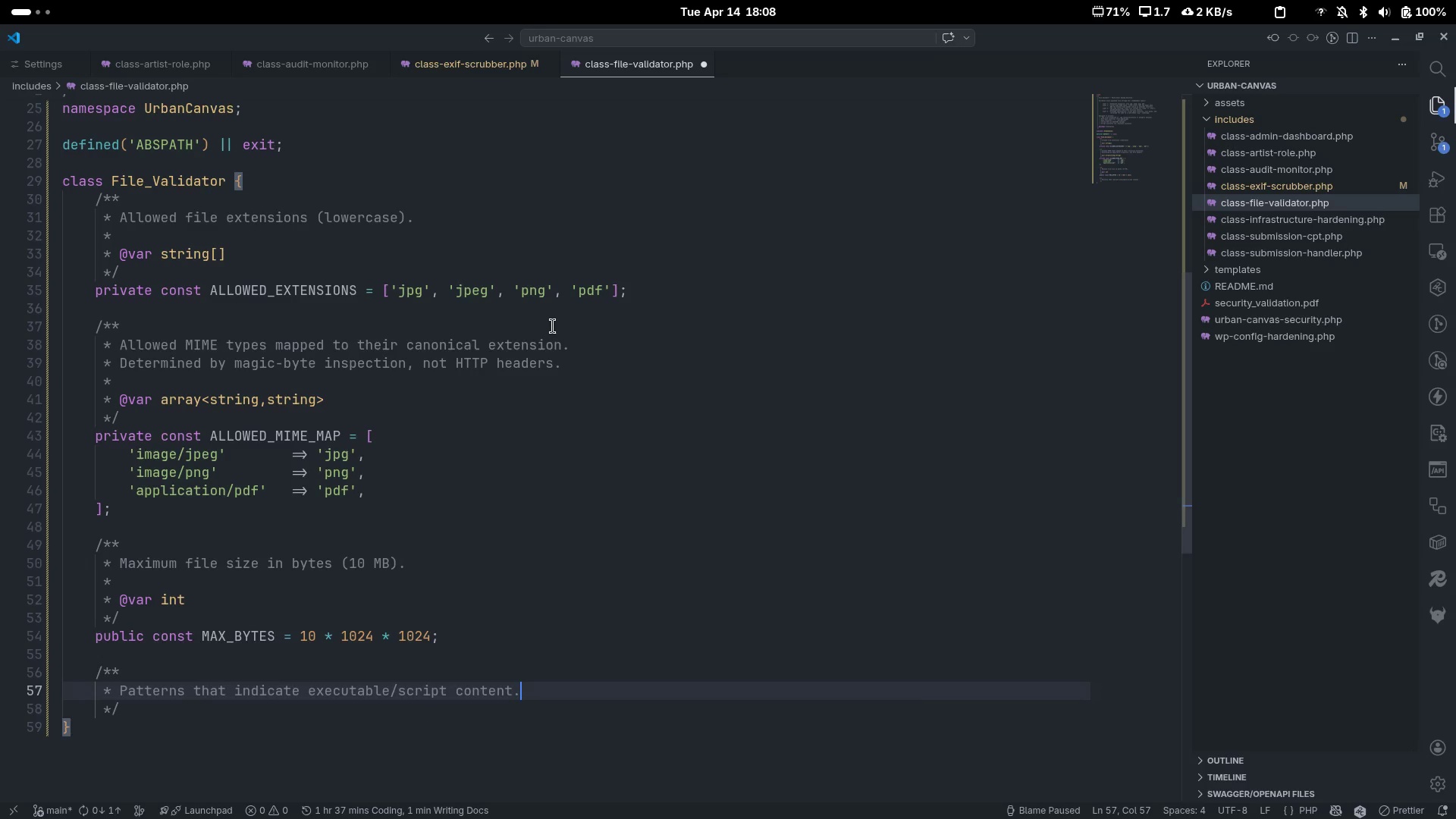 
key(Enter)
 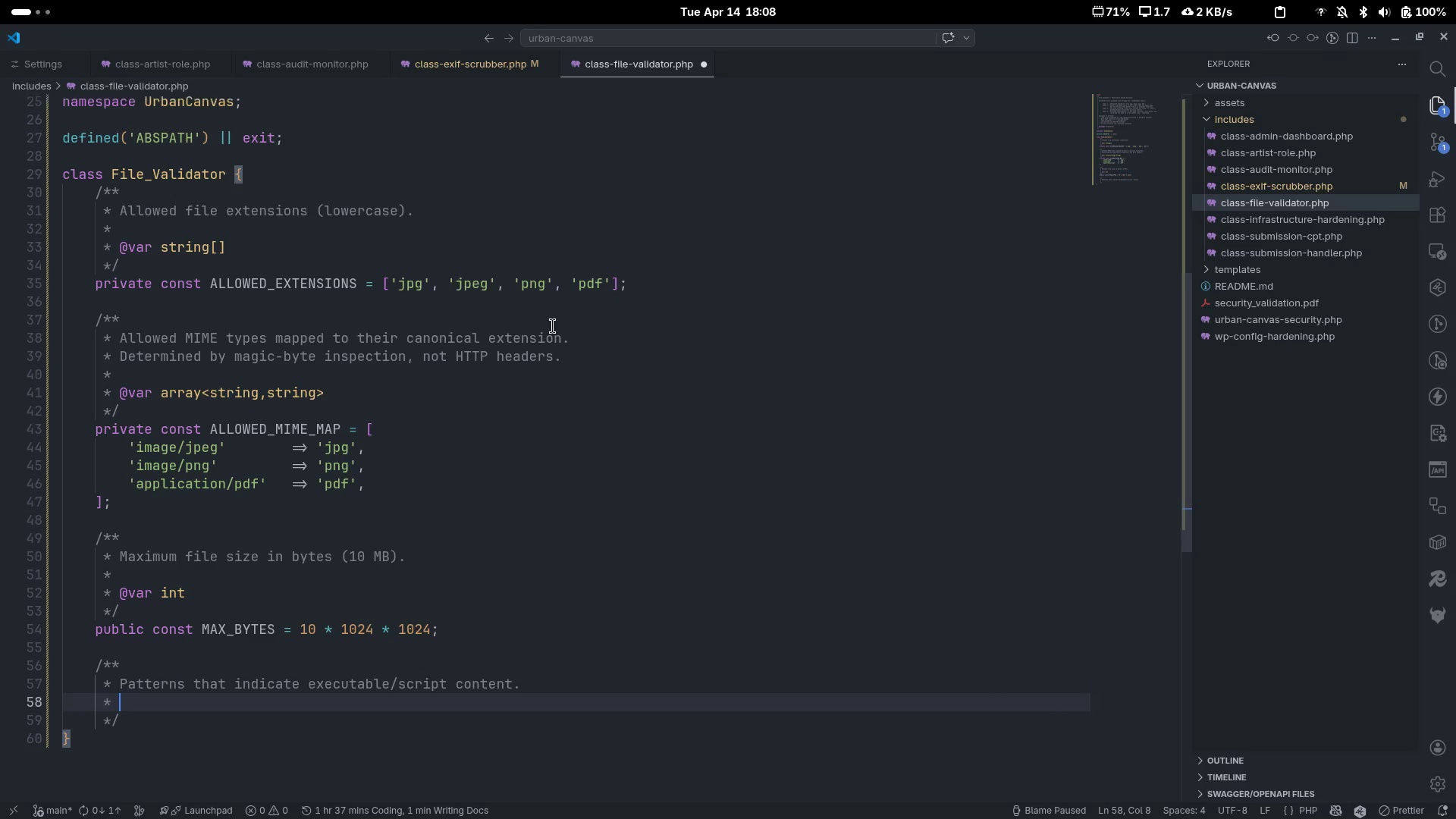 
type(Checked against a)
key(Backspace)
type(raw file bye)
key(Backspace)
type(res)
 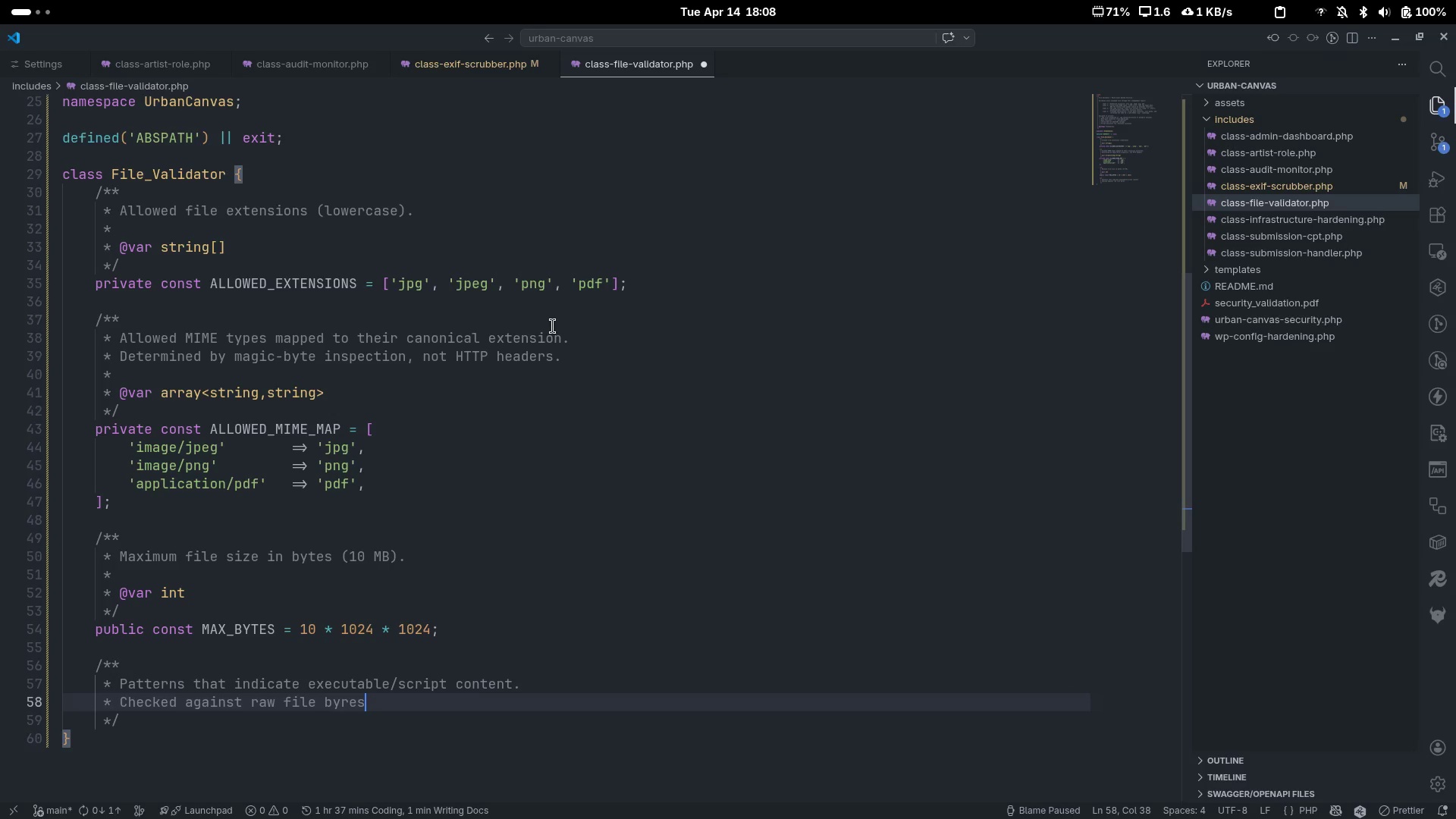 
key(Control+ControlLeft)
 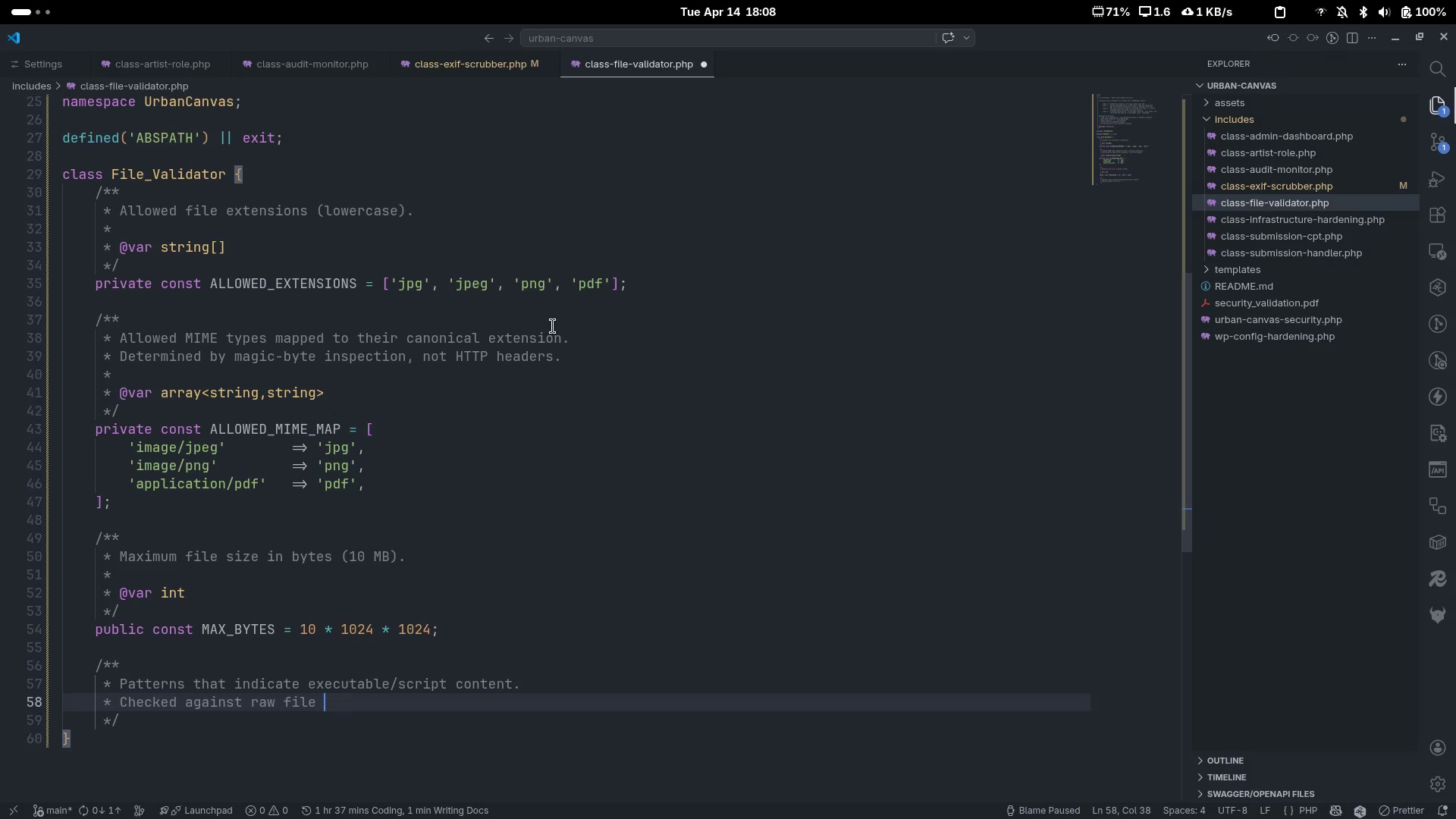 
key(Control+Backspace)
 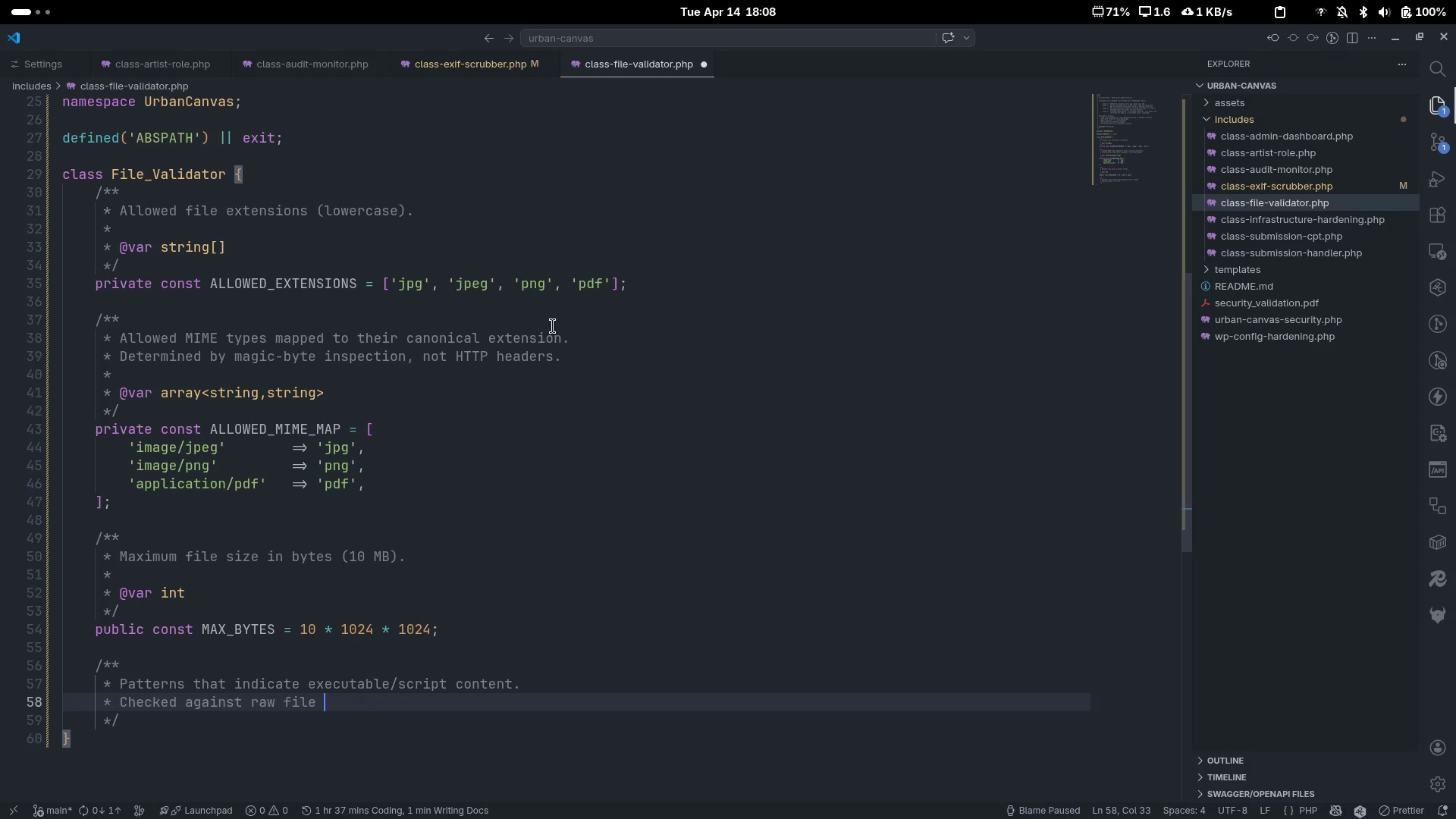 
type(bytes ())
 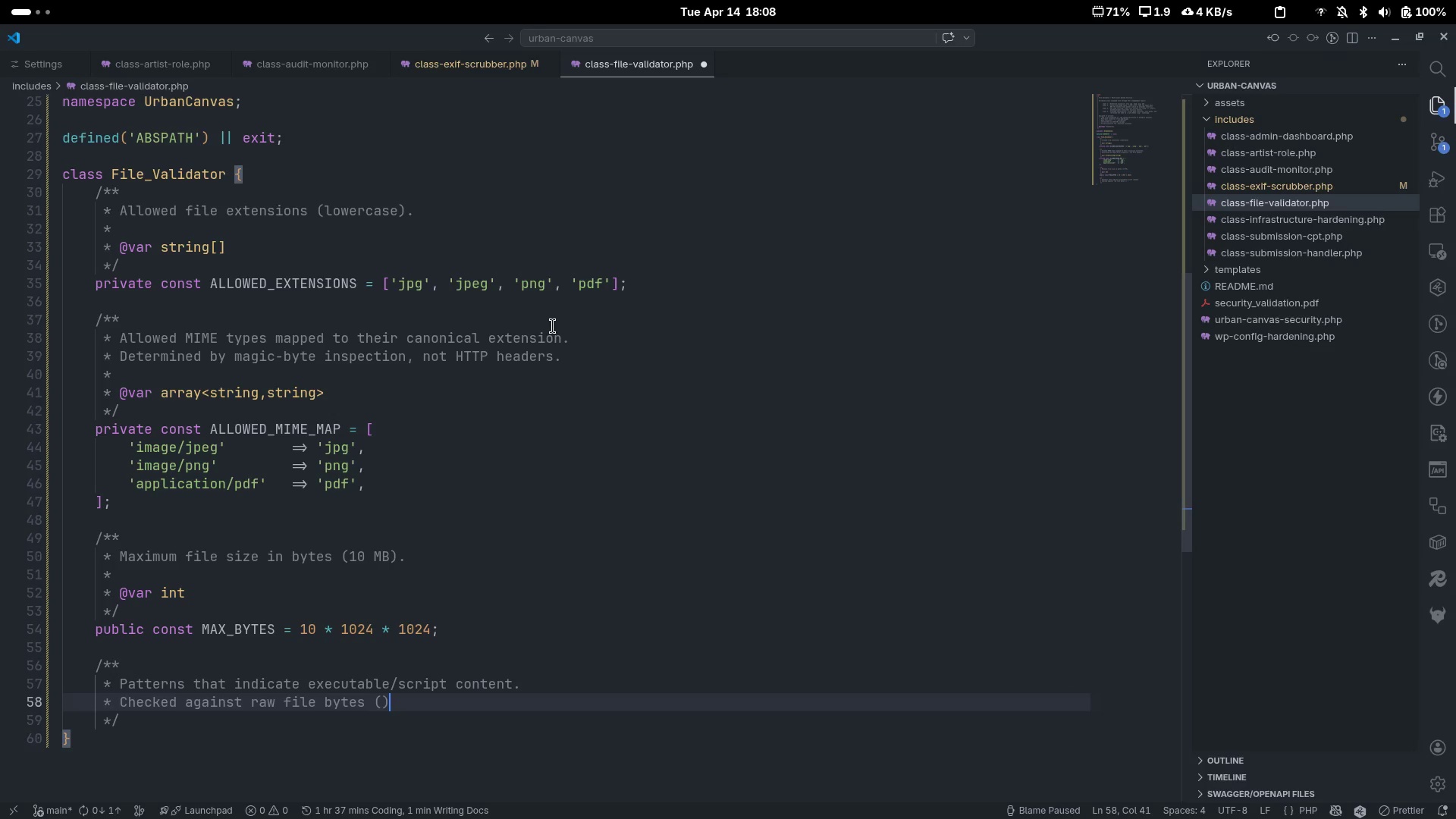 
key(ArrowLeft)
 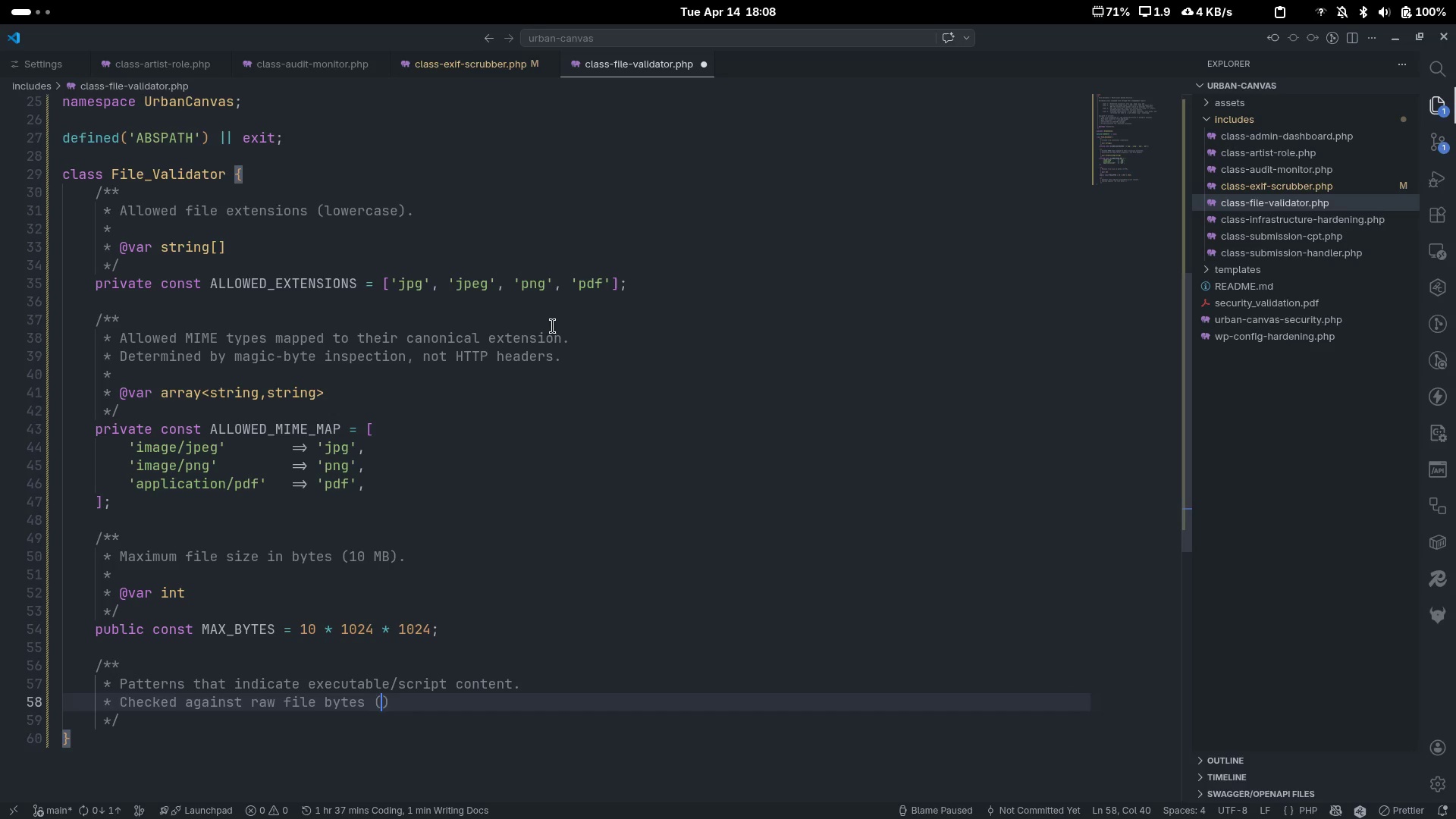 
type(firt)
key(Backspace)
type(st 4KB)
 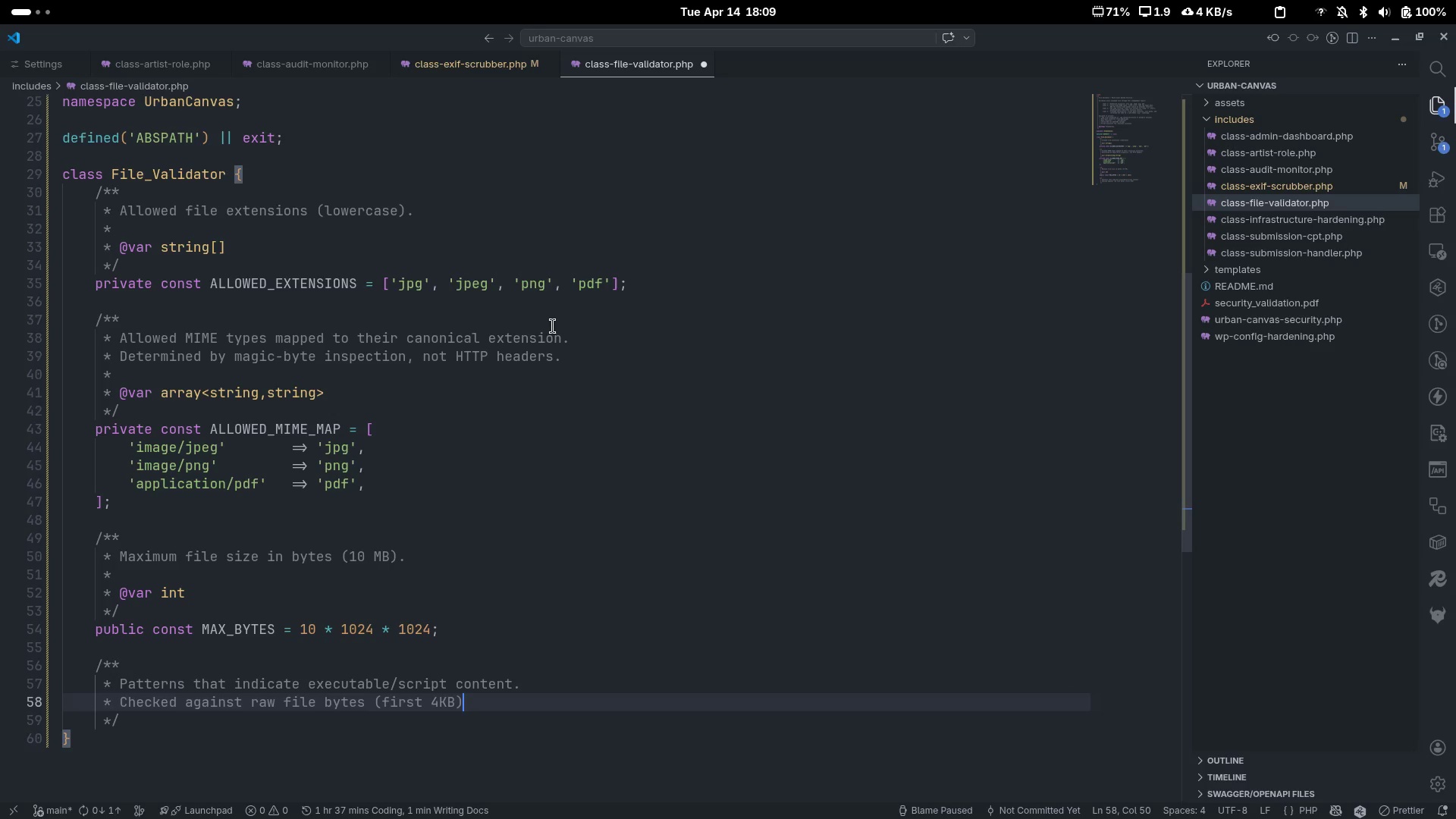 
 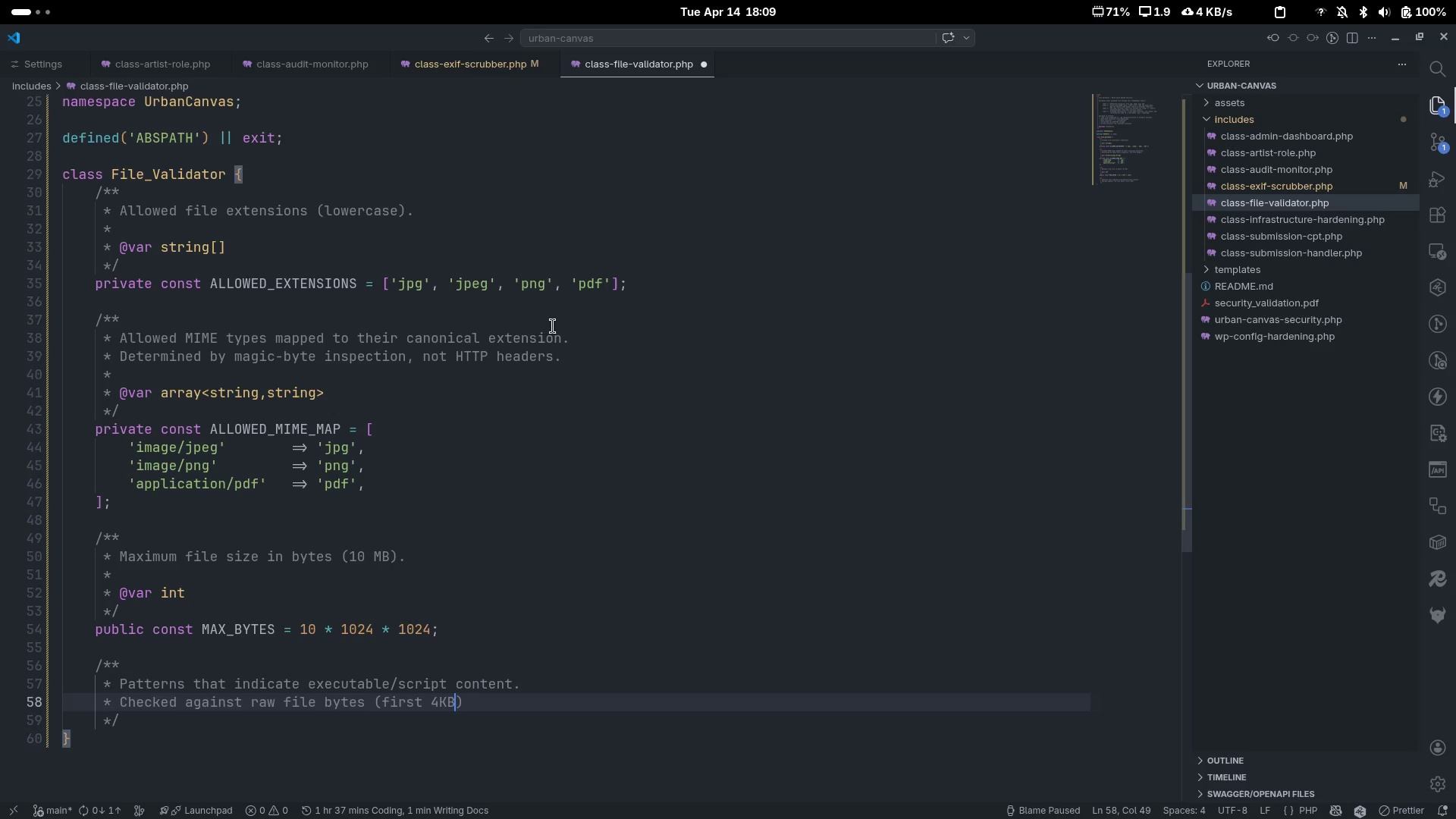 
key(ArrowRight)
 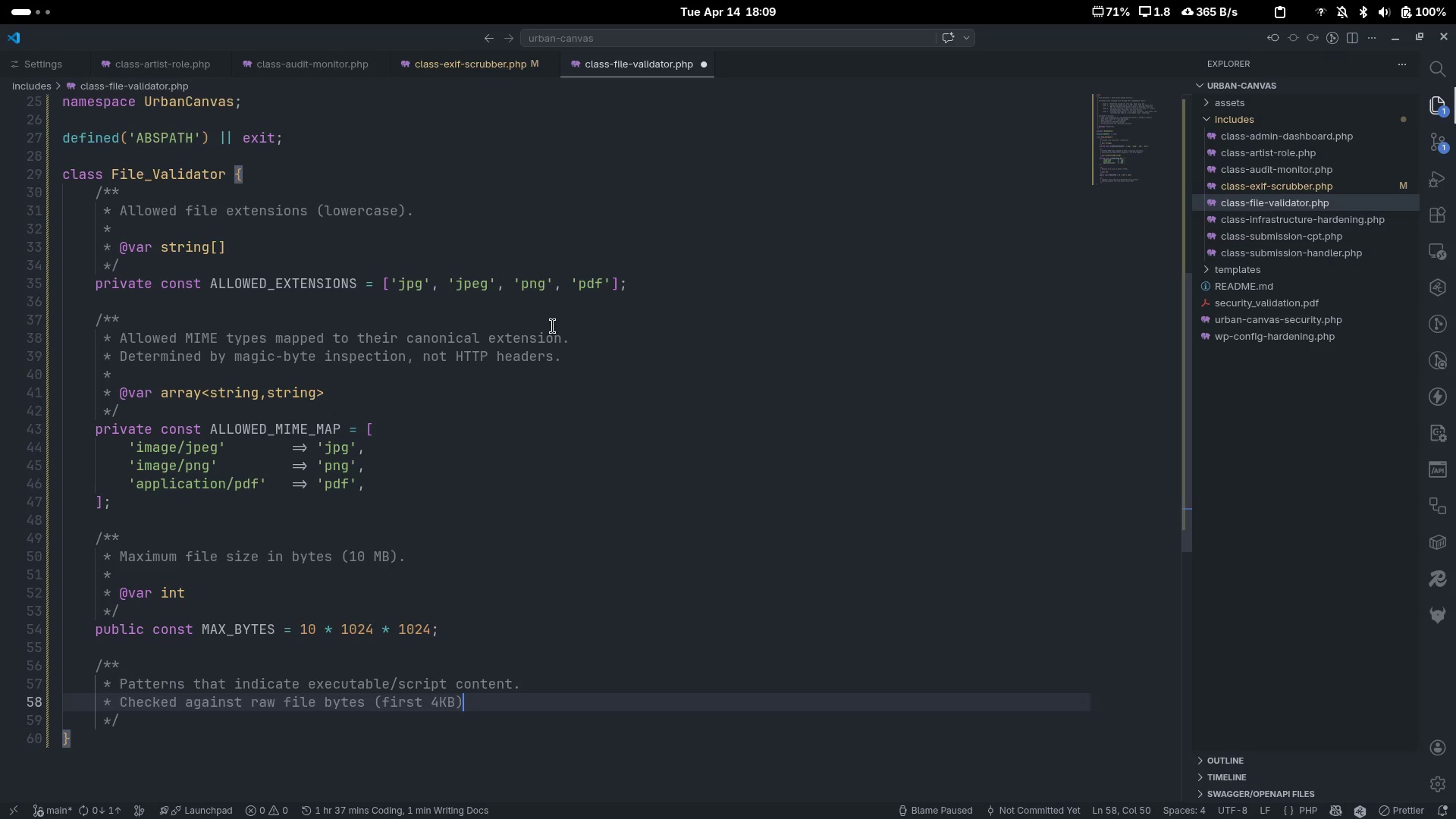 
key(ArrowLeft)
 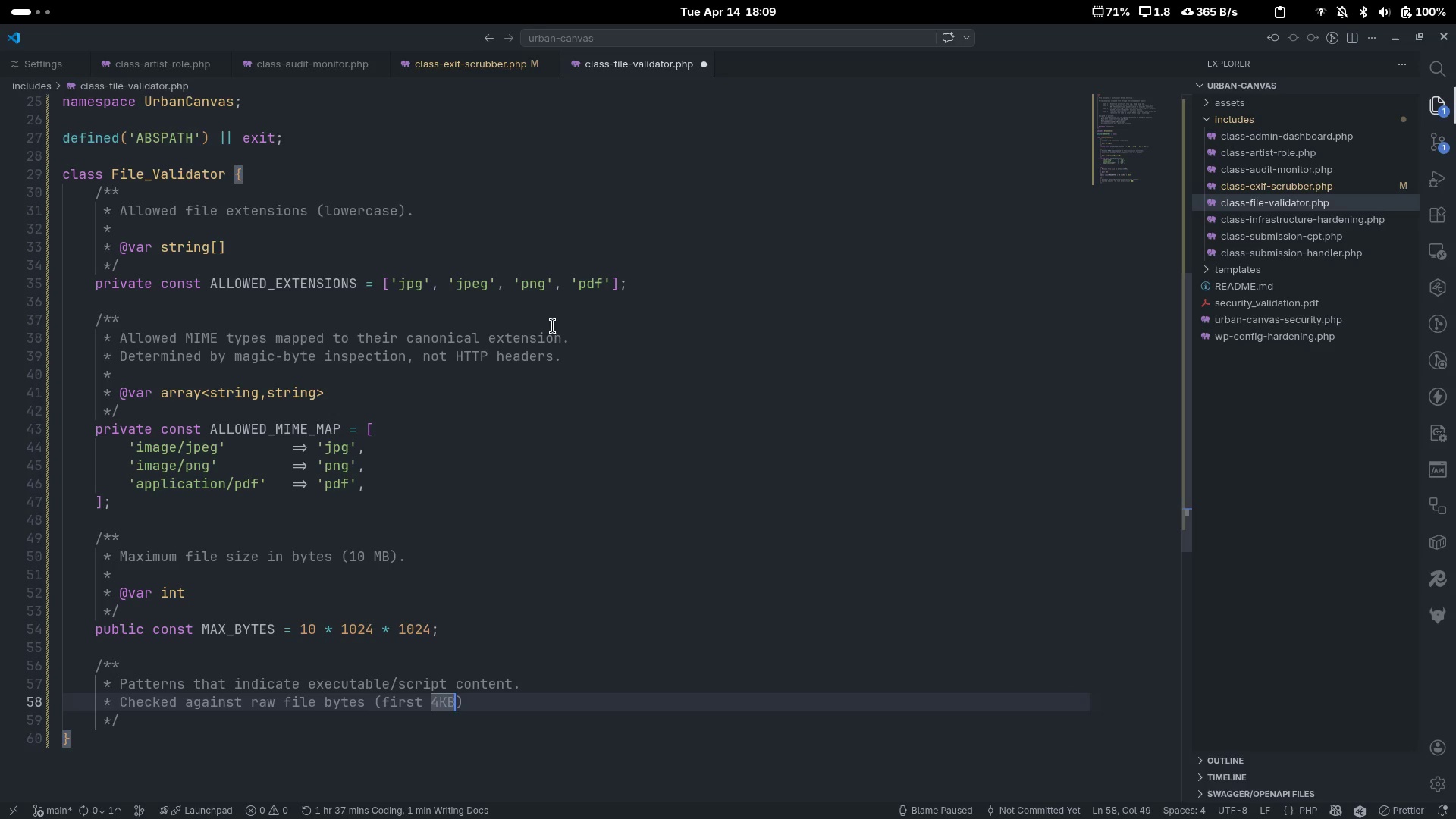 
key(ArrowLeft)
 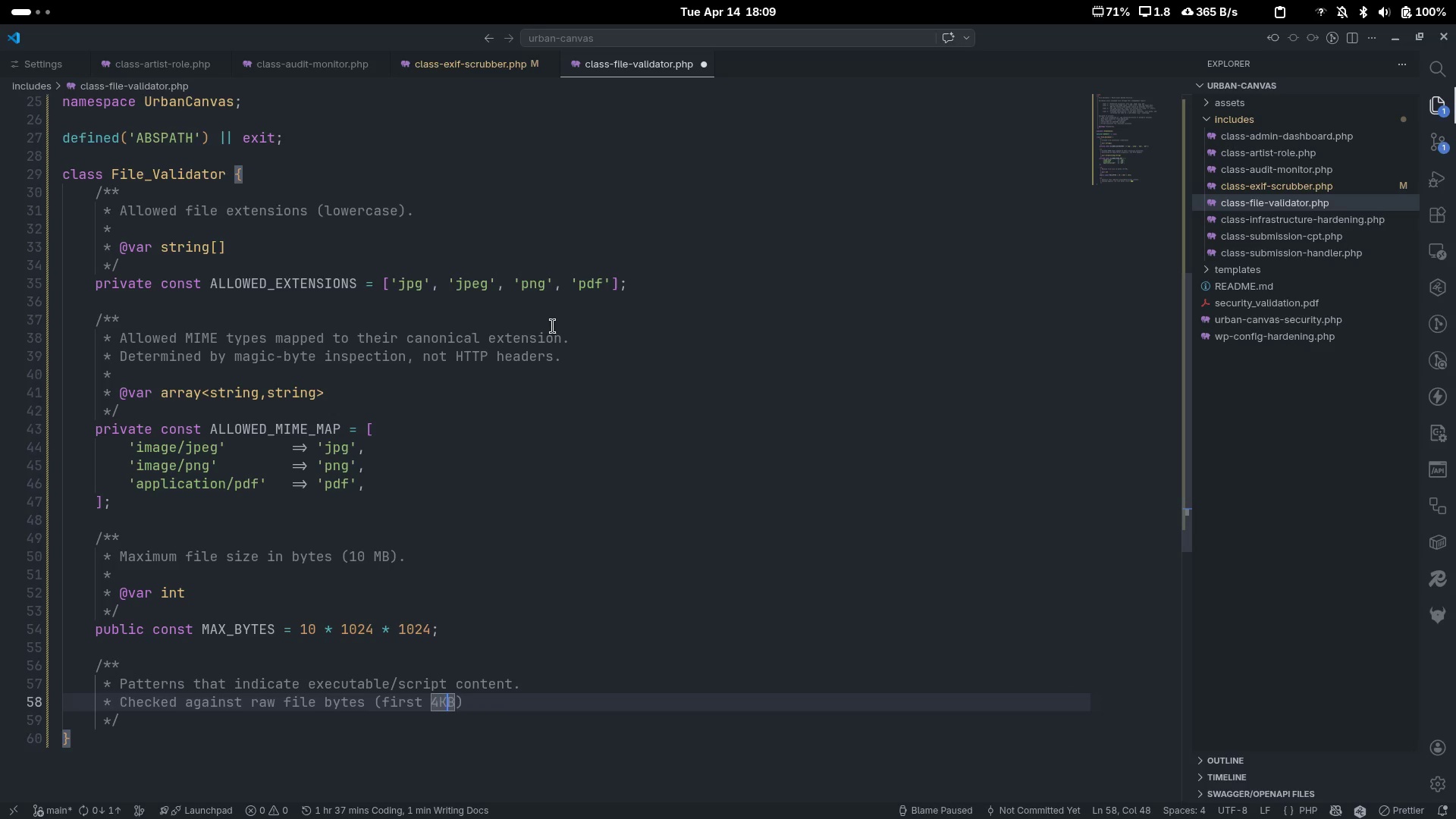 
key(Space)
 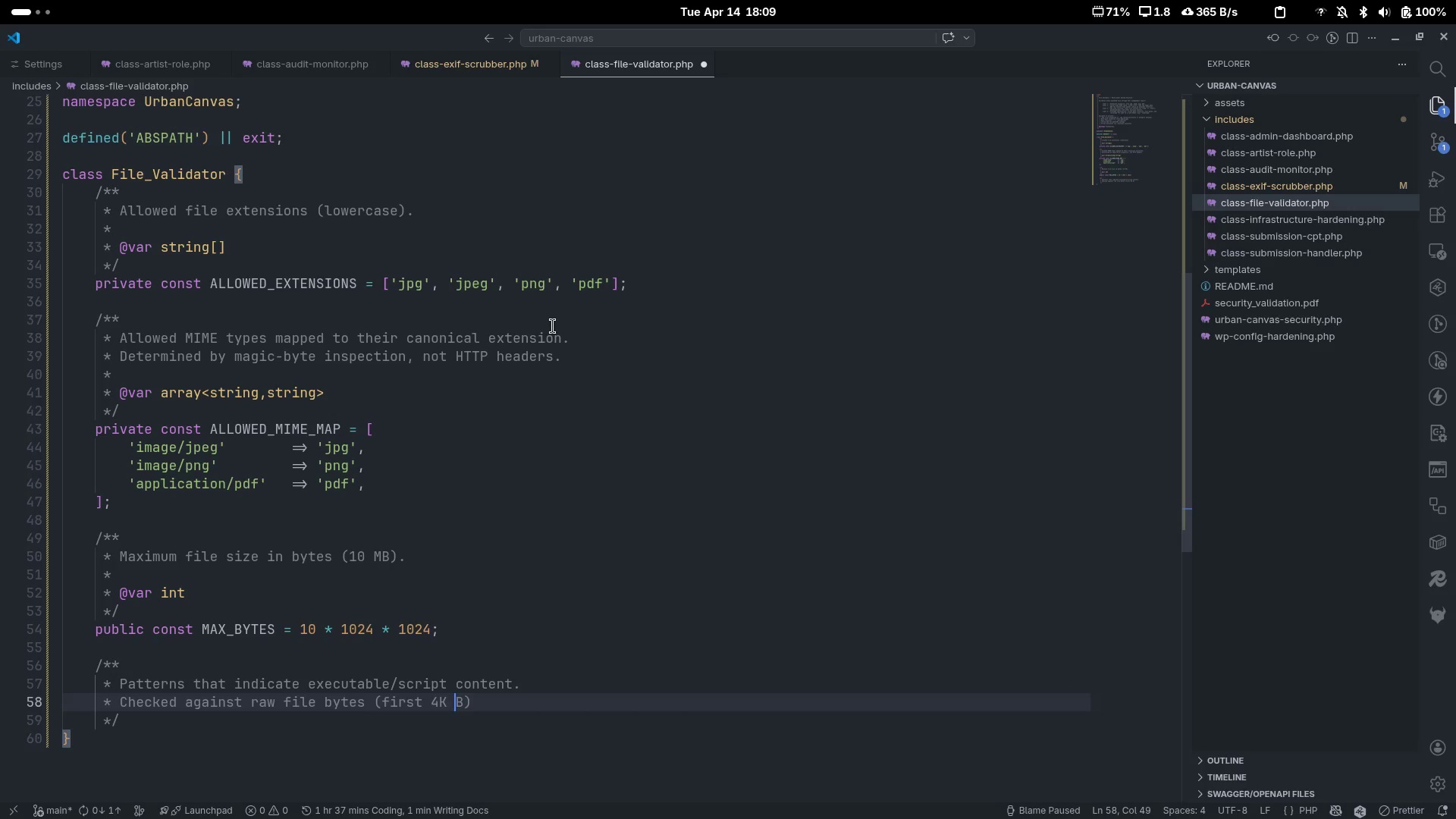 
key(Backspace)
 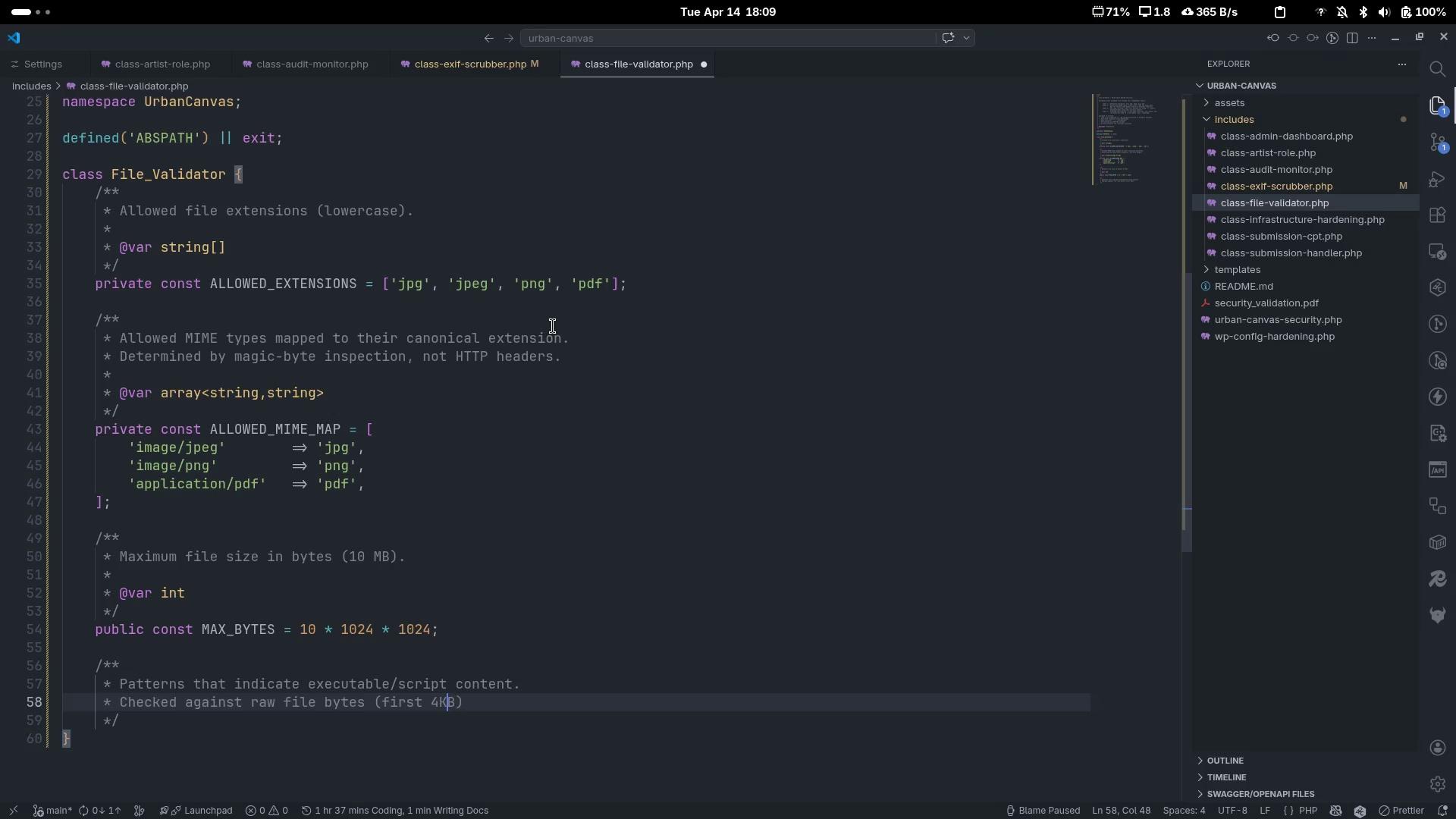 
key(ArrowLeft)
 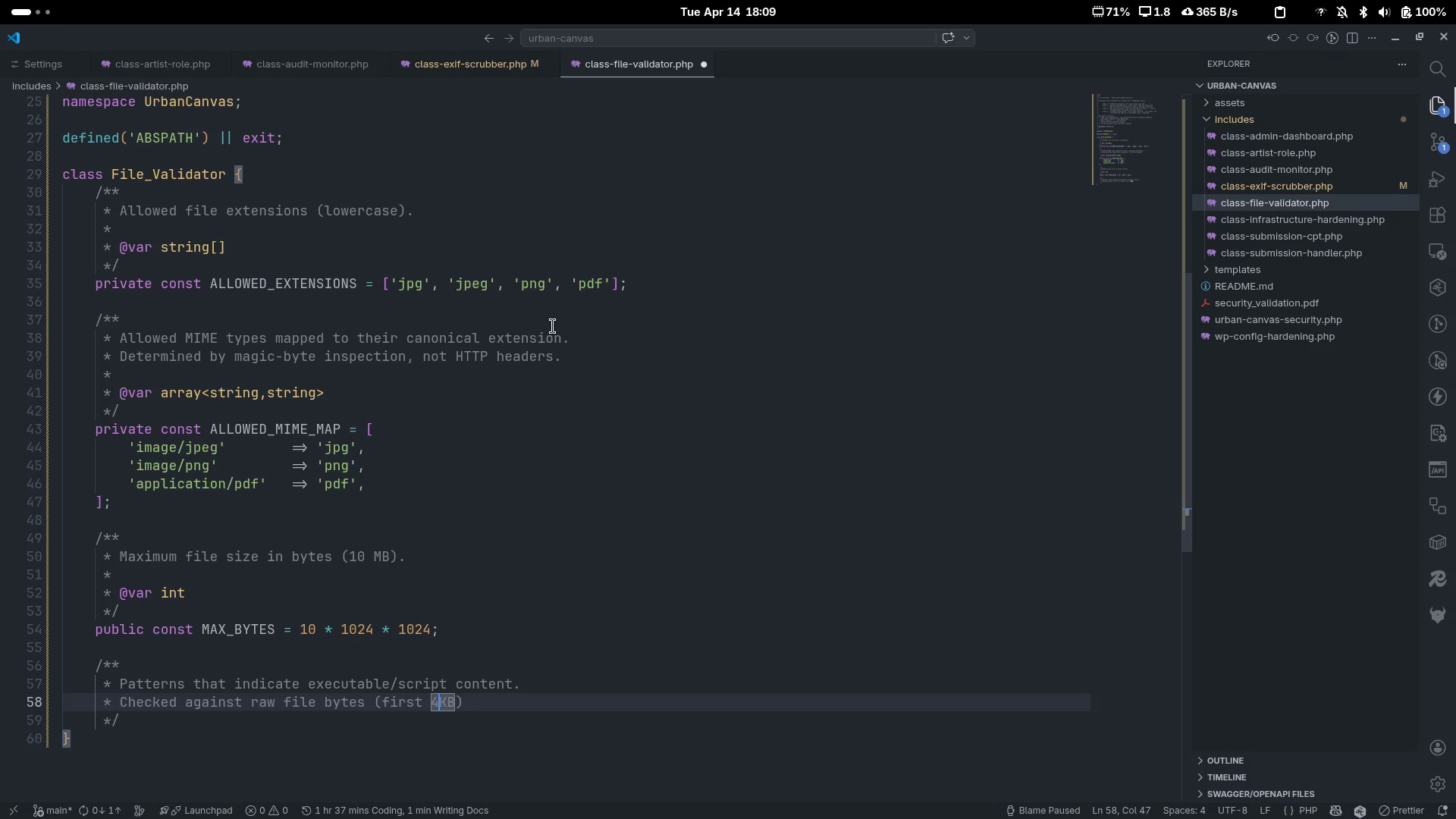 
key(Space)
 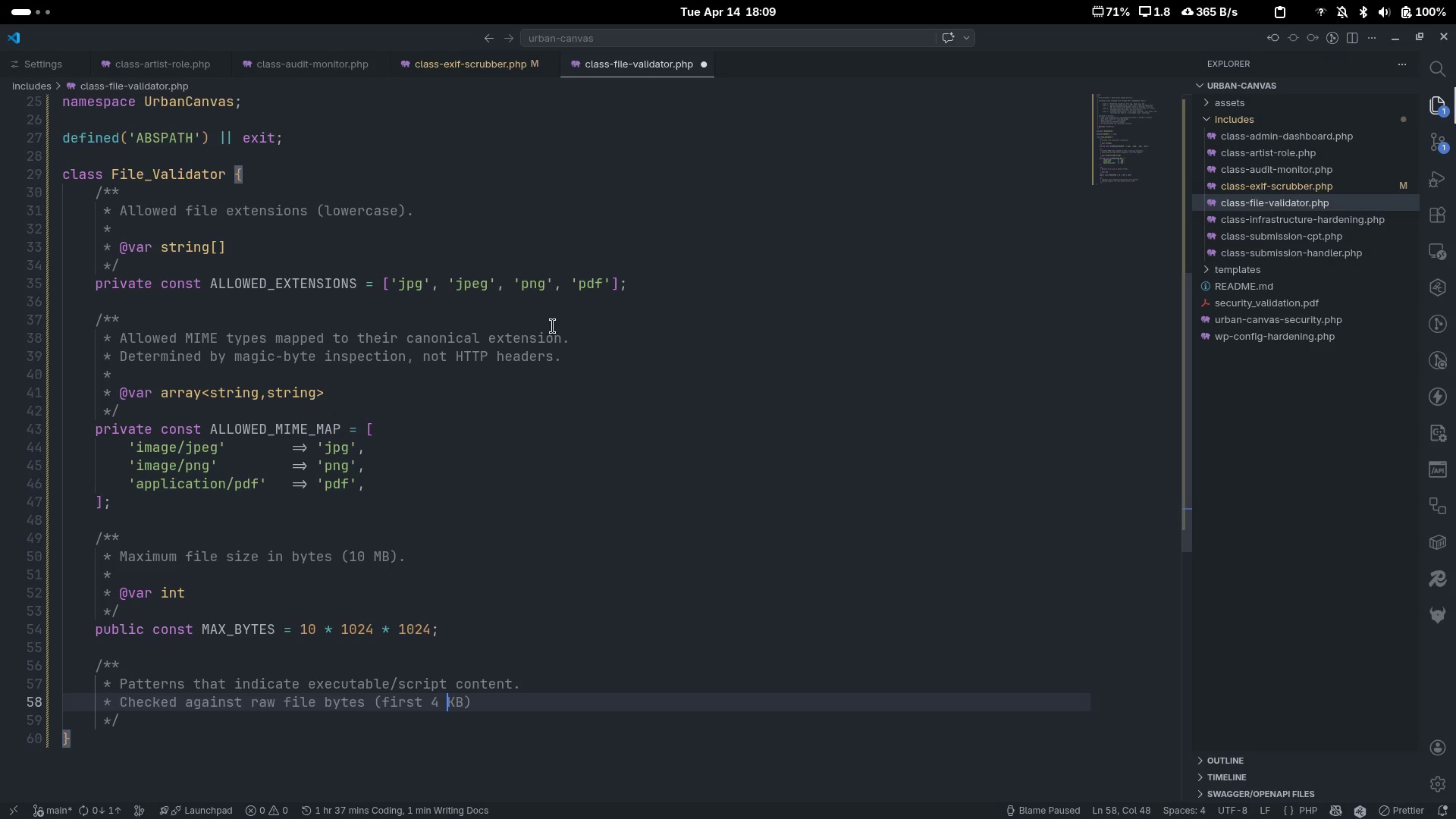 
key(Control+ControlLeft)
 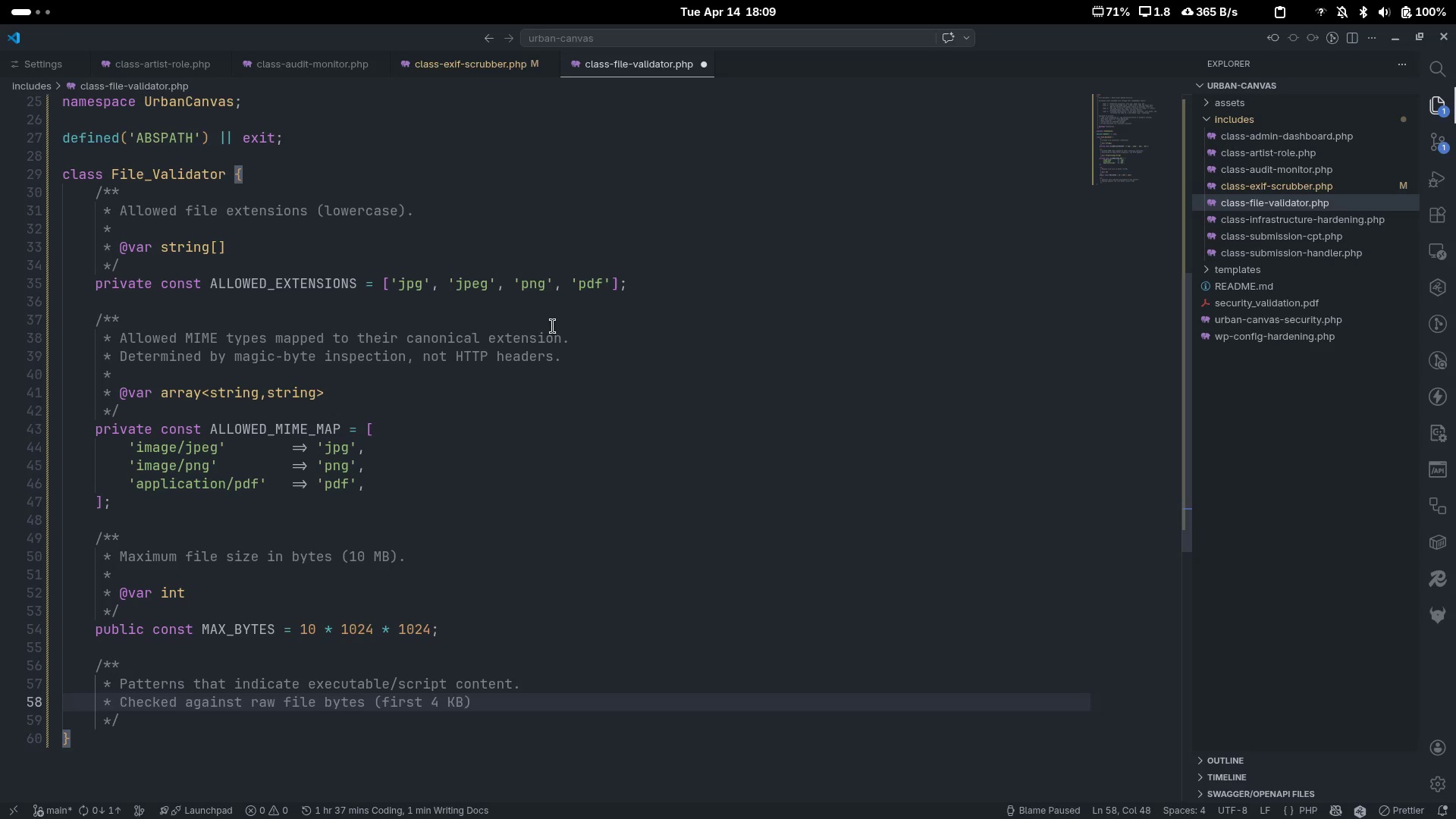 
key(Control+ArrowRight)
 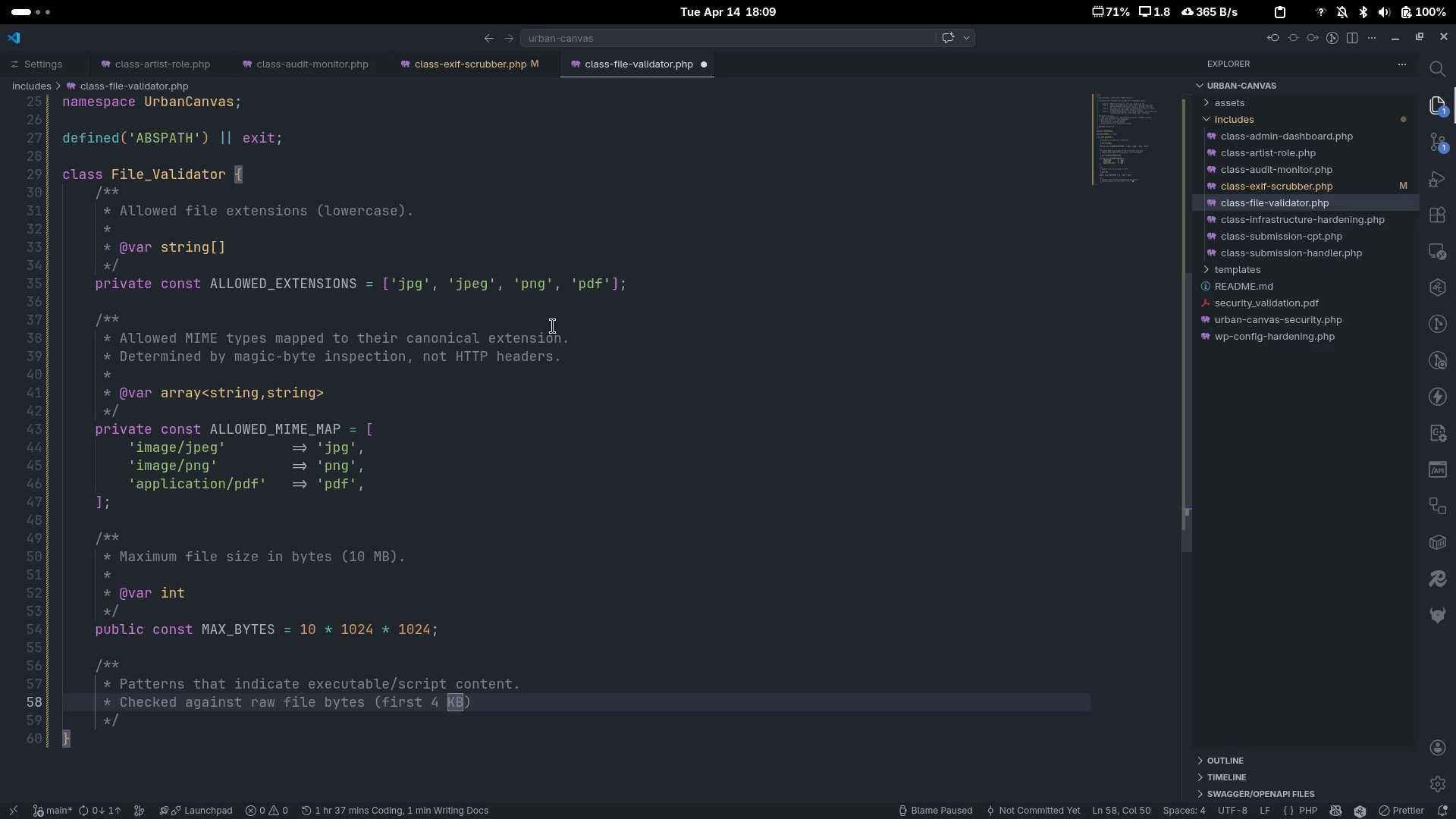 
key(ArrowRight)
 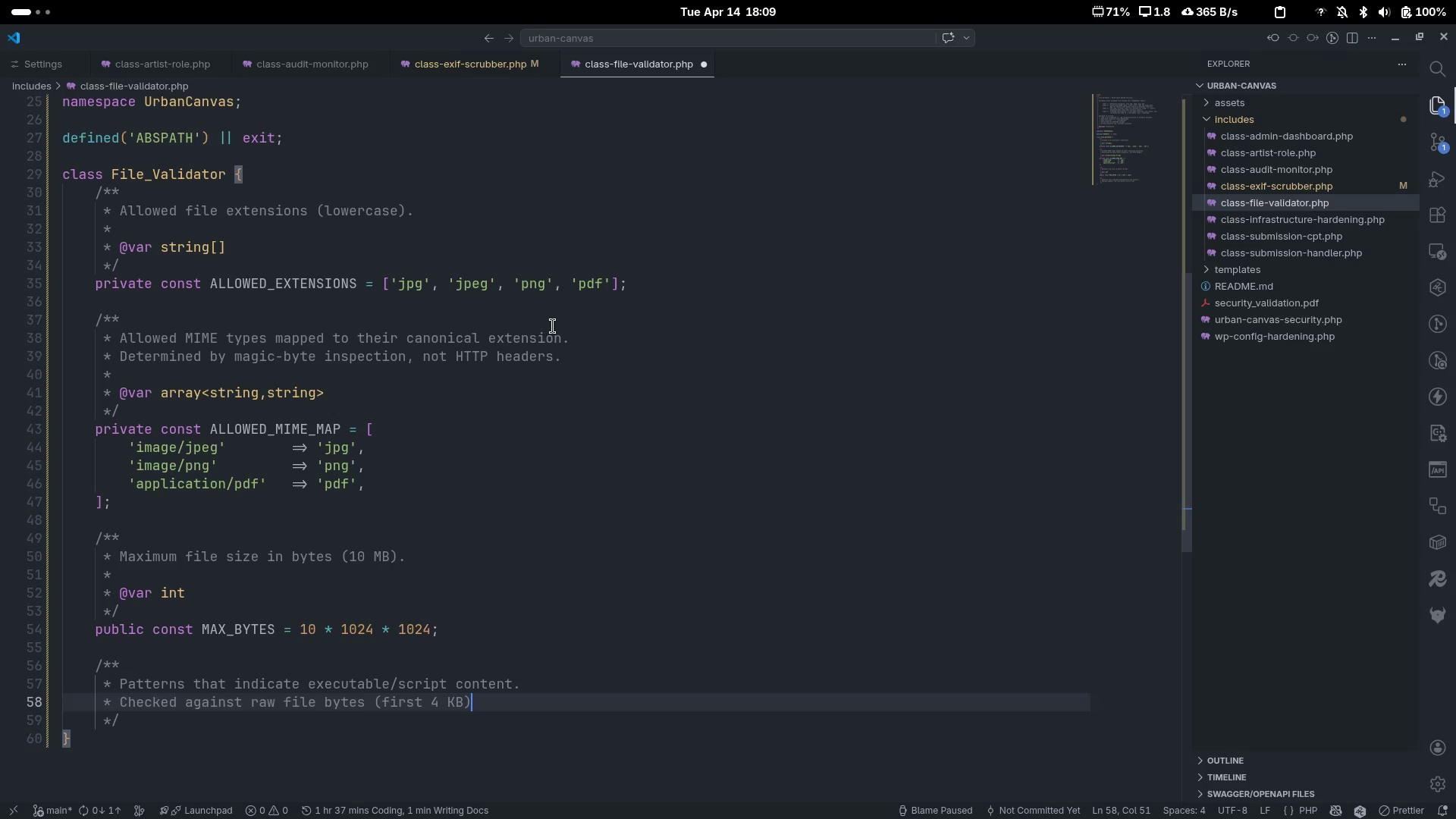 
key(Period)
 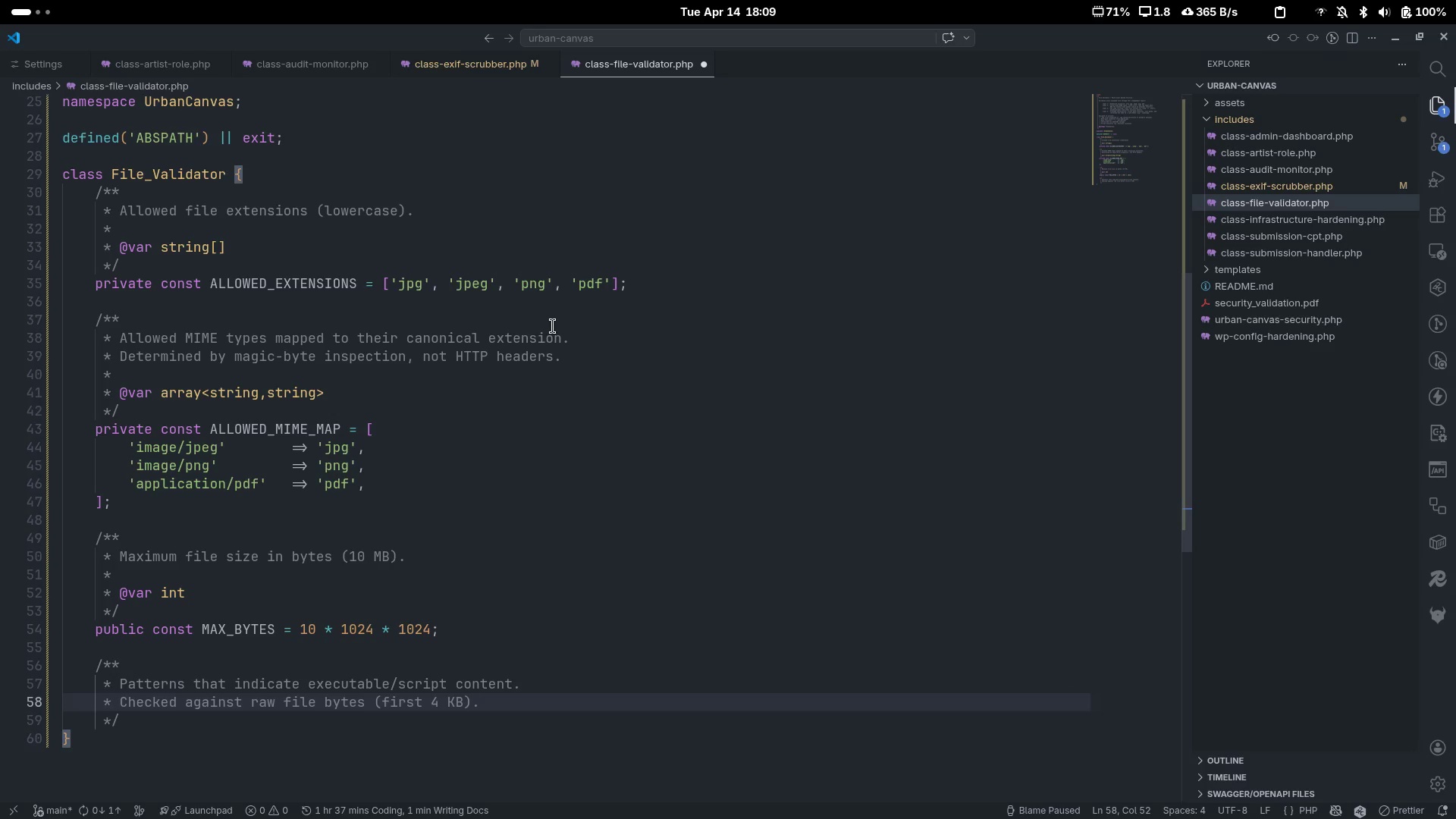 
scroll: coordinate [553, 326], scroll_direction: down, amount: 6.0
 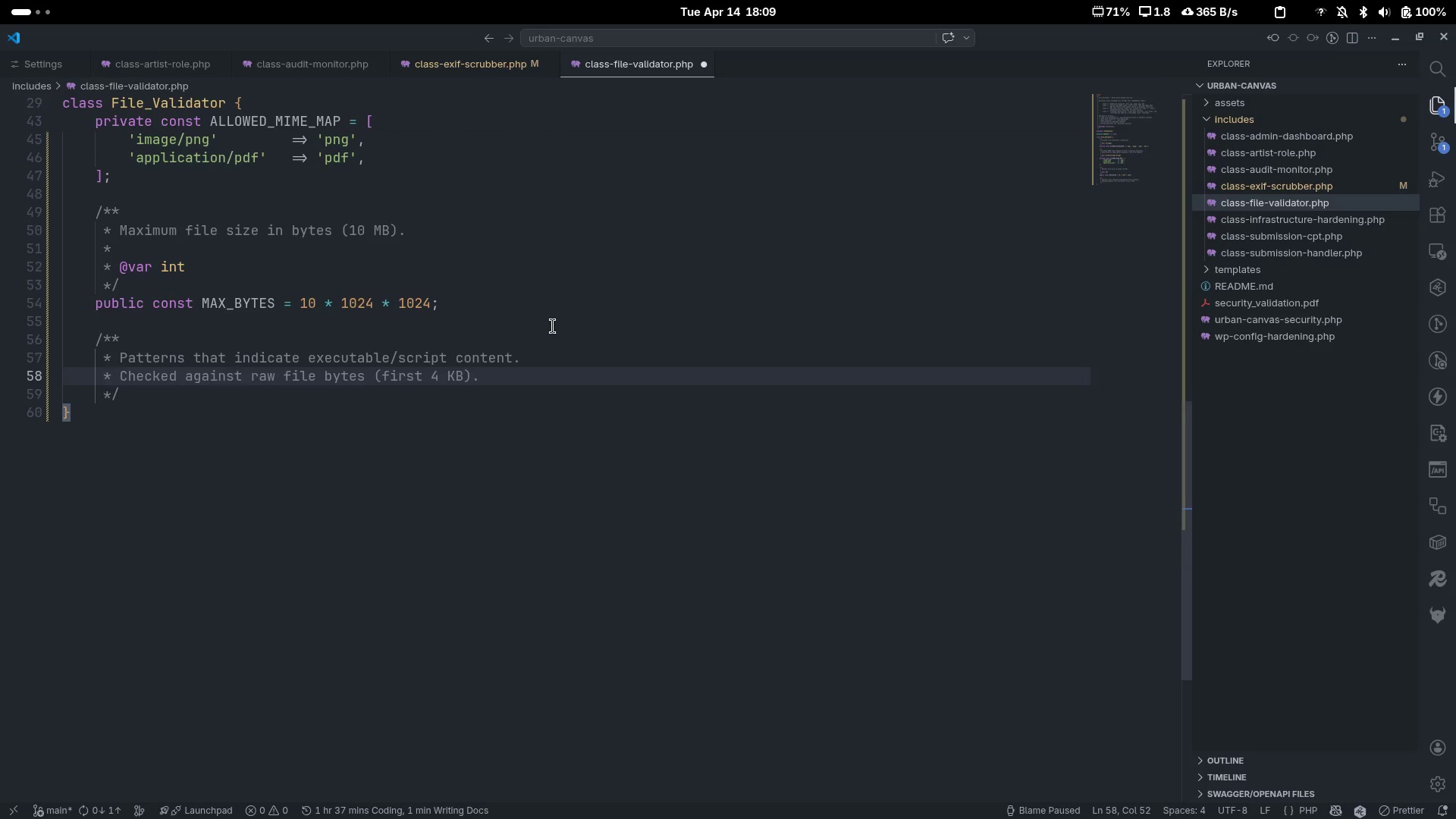 
key(Enter)
 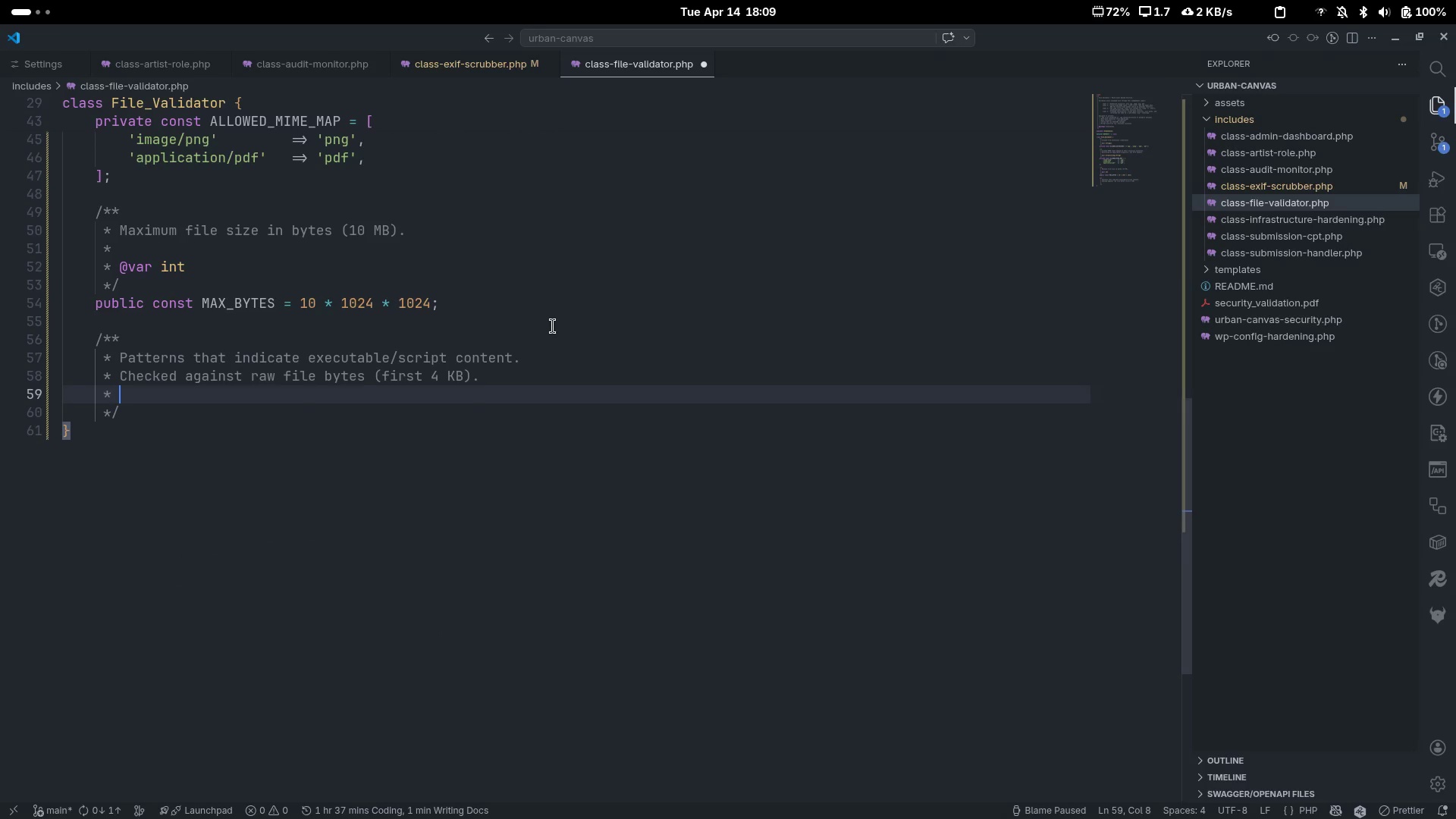 
key(Enter)
 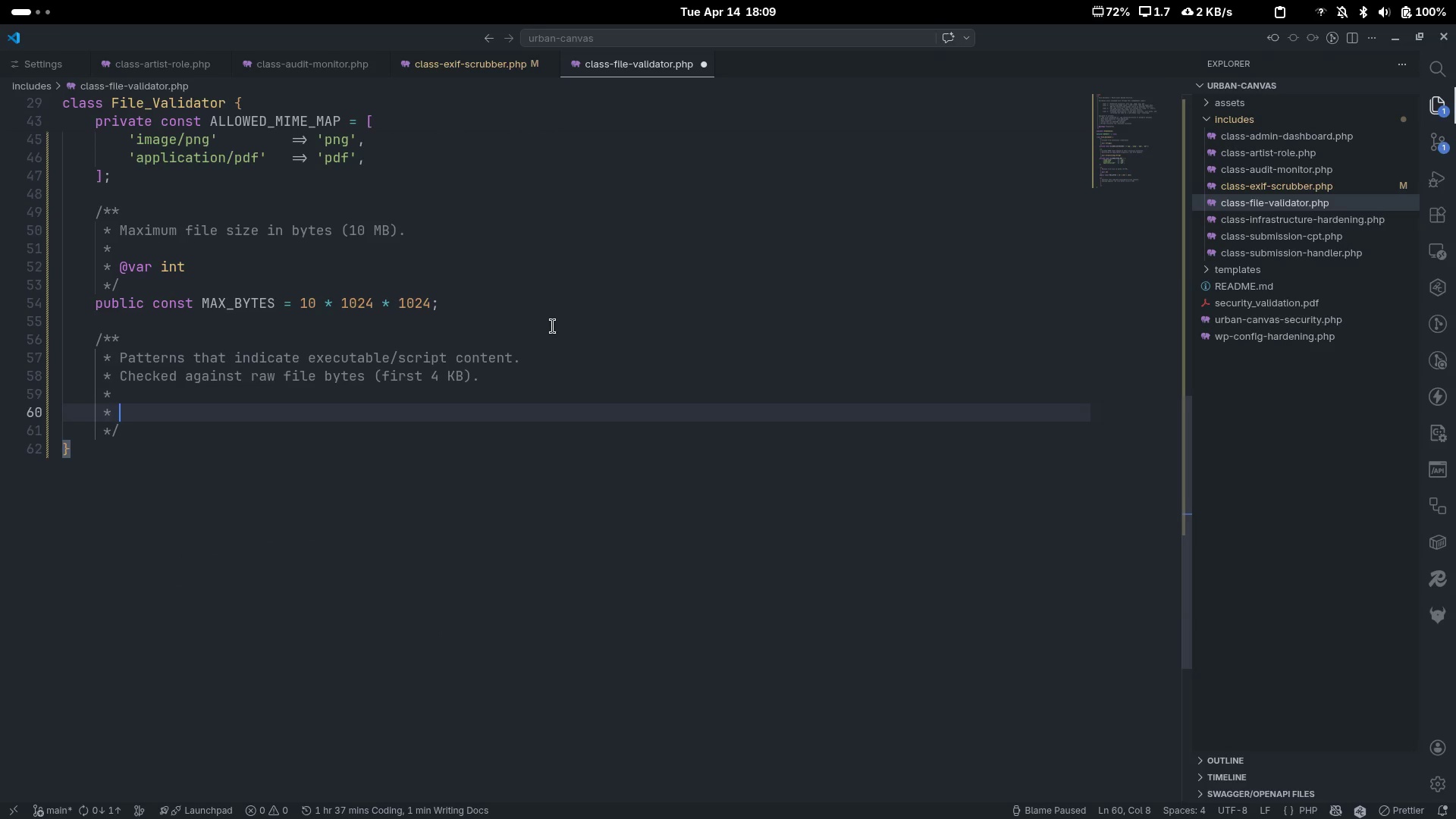 
type(@var string[])
 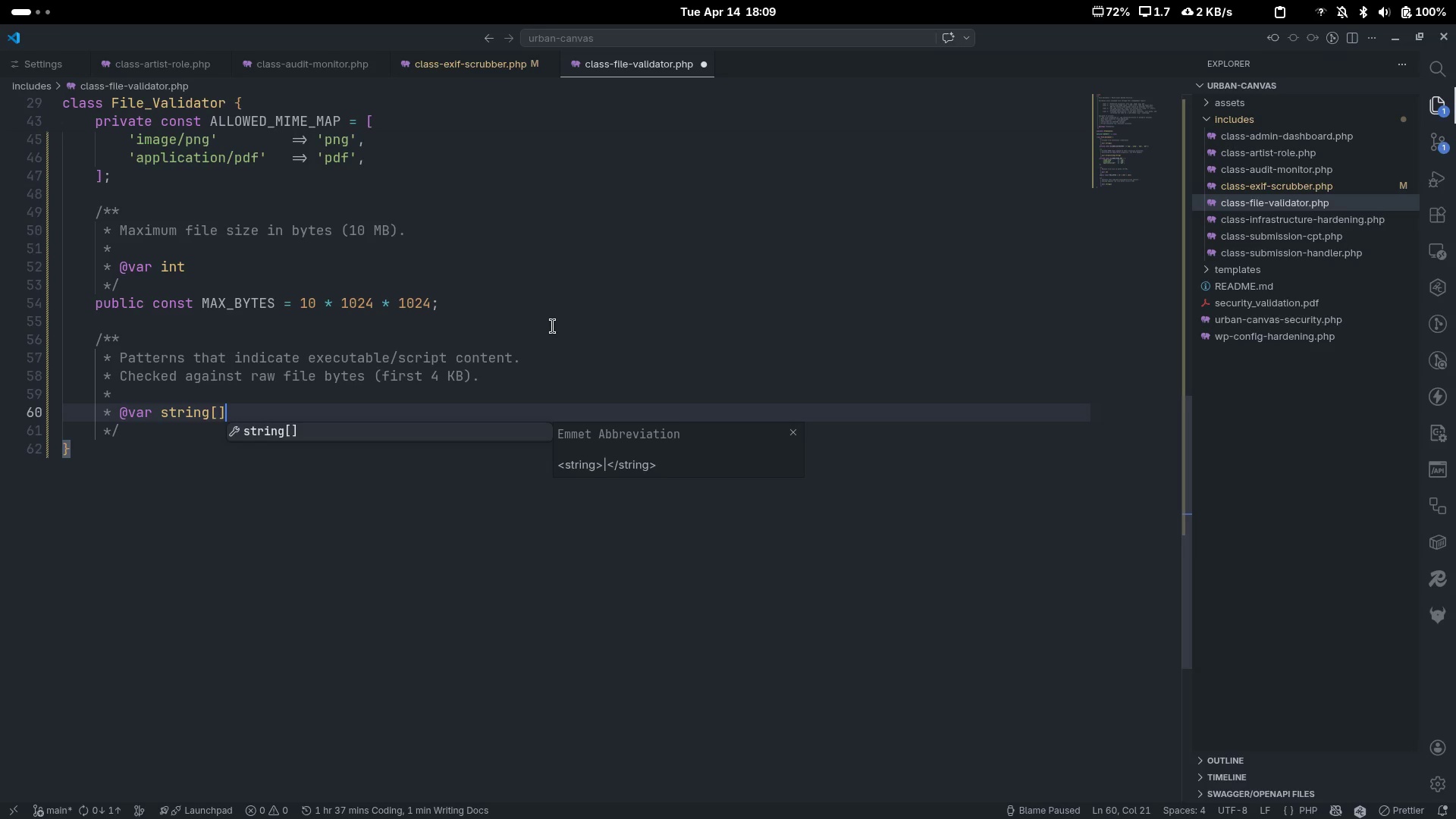 
key(ArrowDown)
 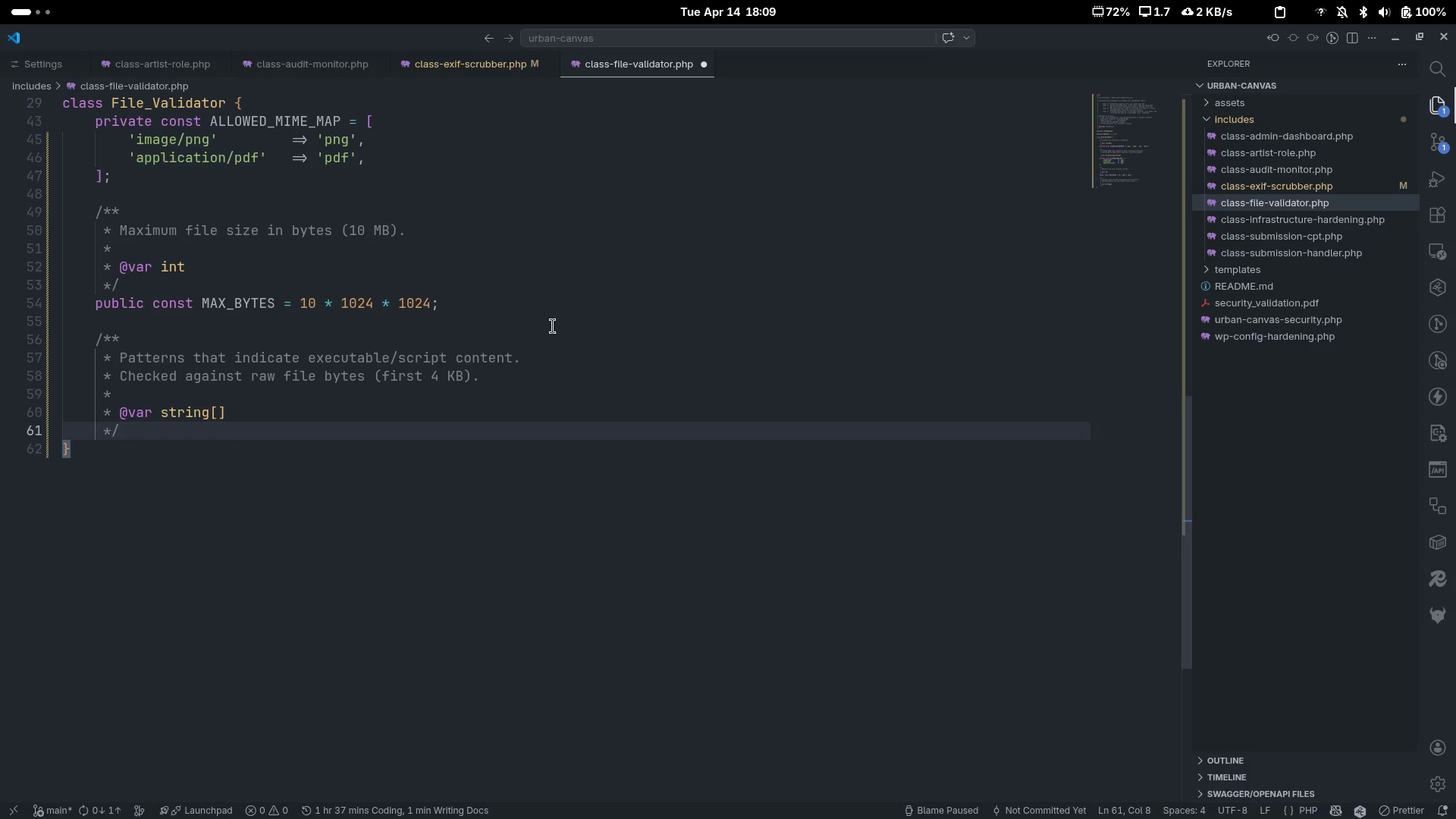 
key(Enter)
 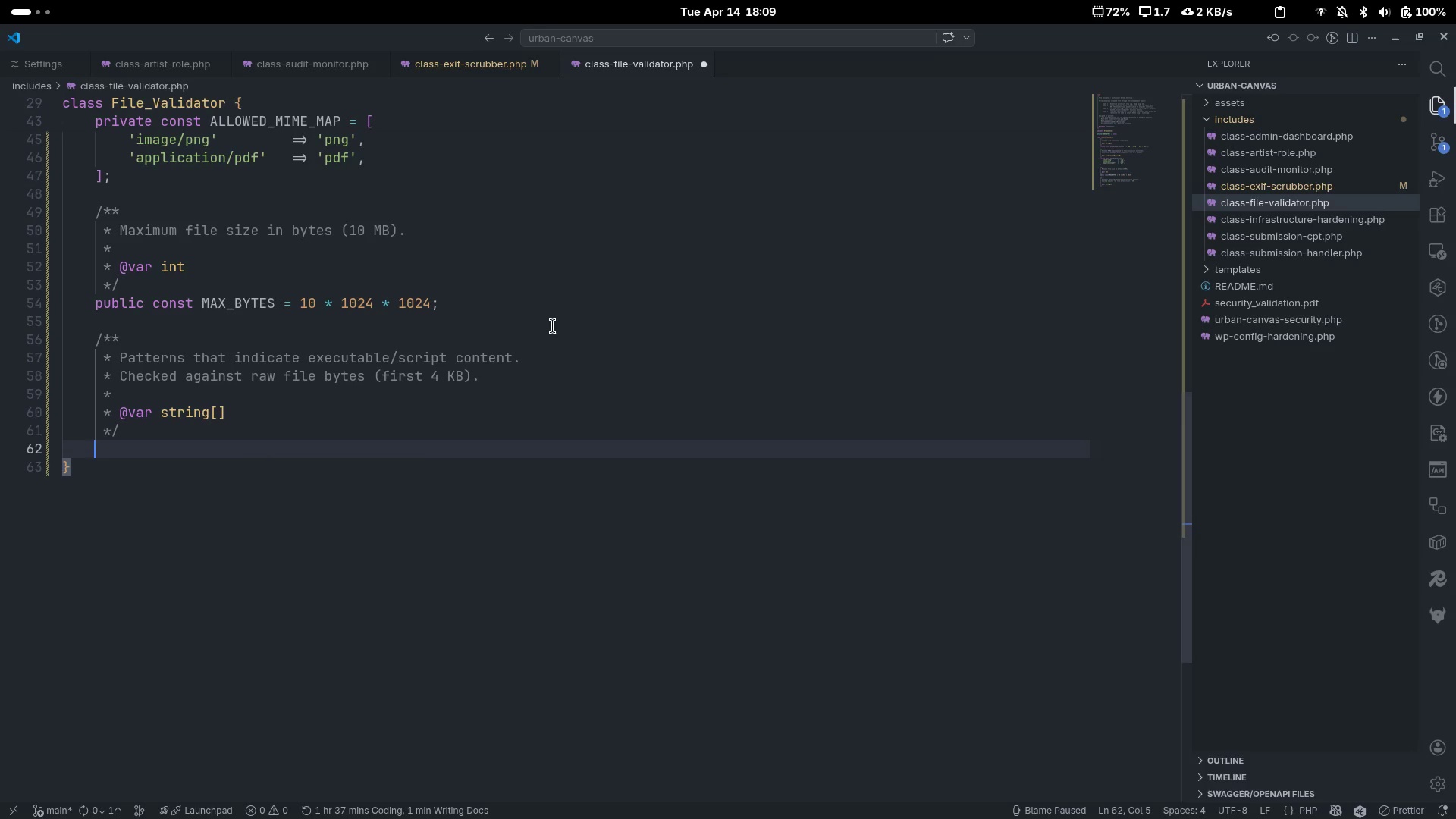 
type(private cont)
 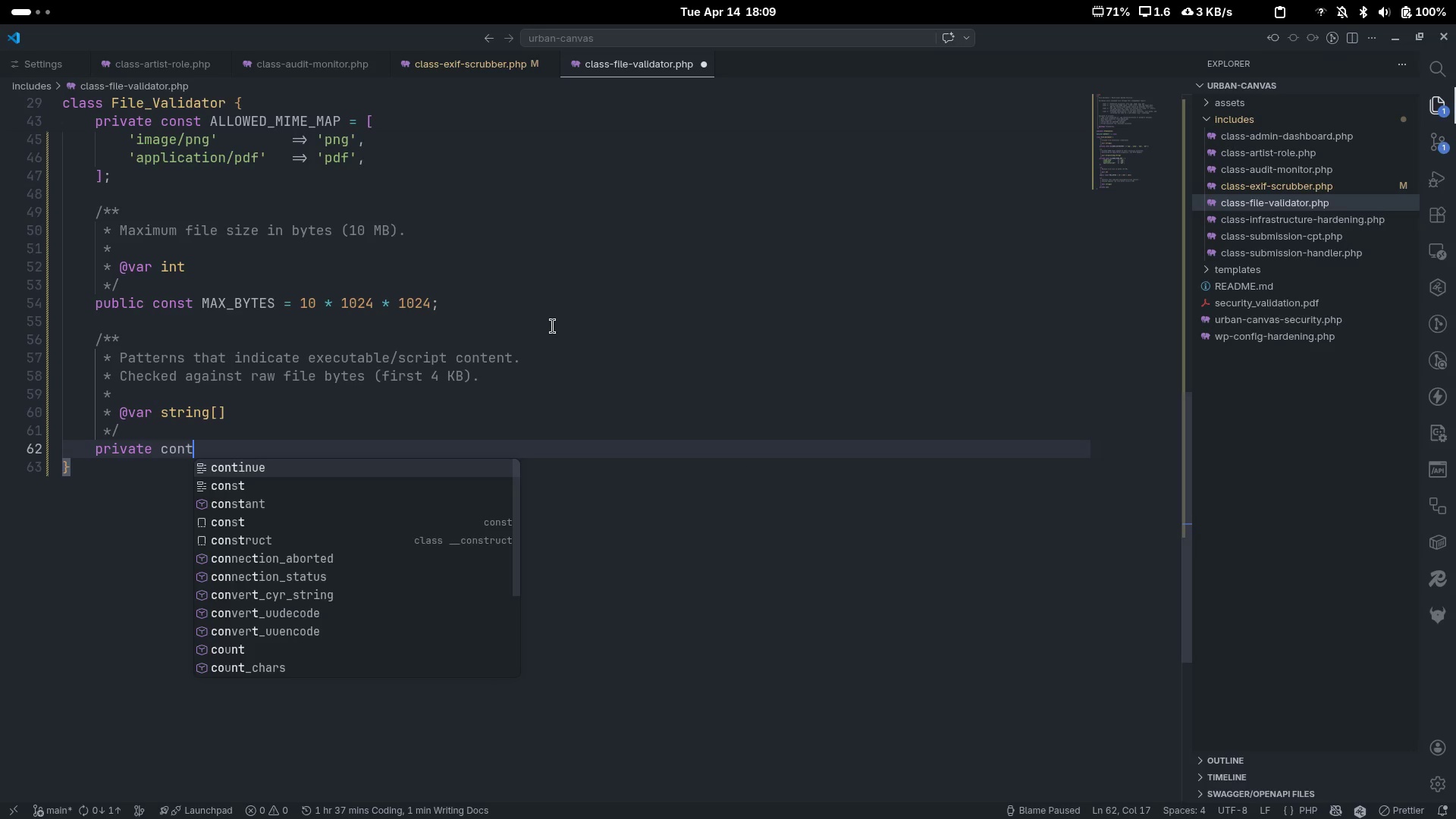 
key(Control+ControlLeft)
 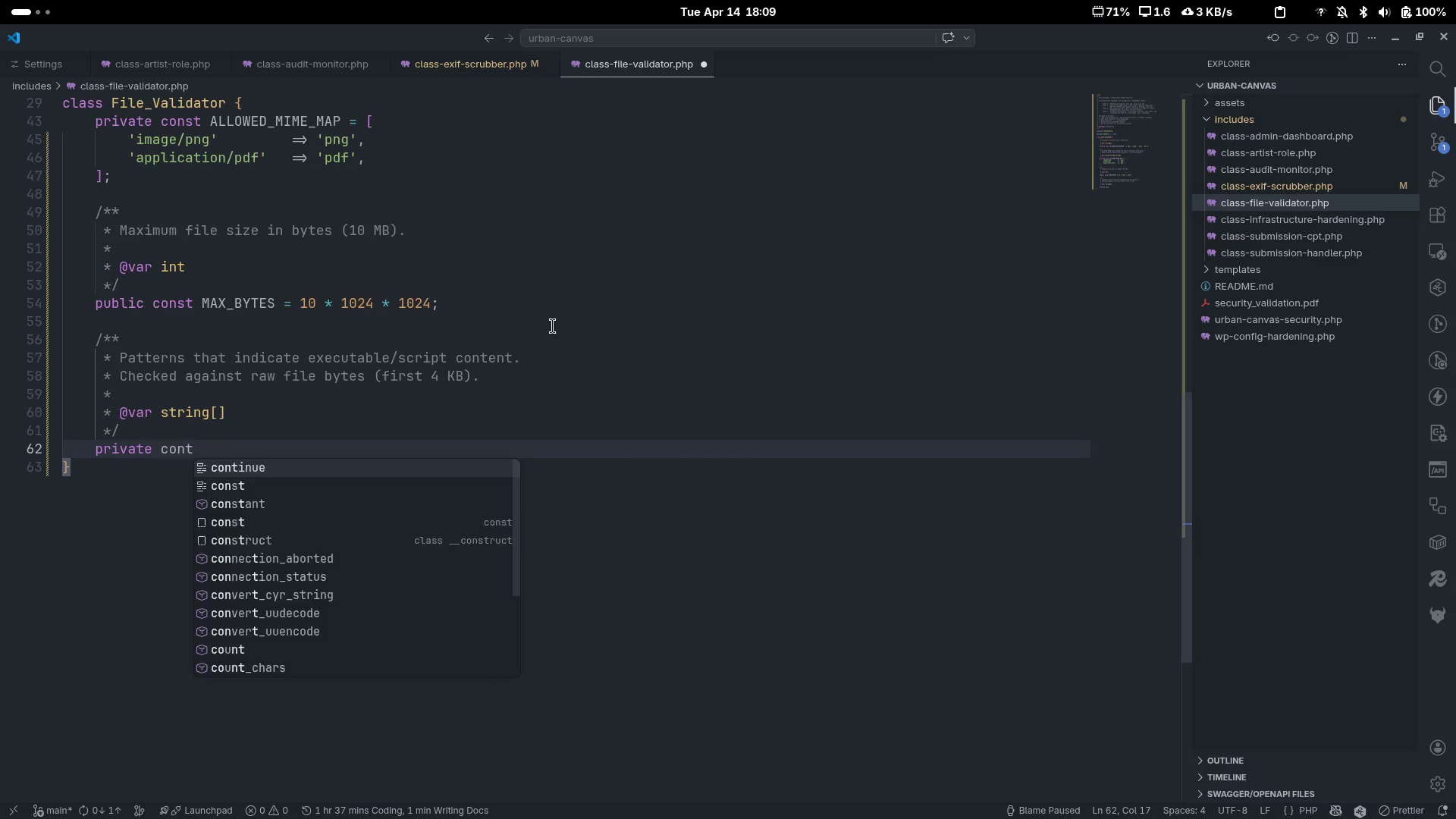 
key(Control+Backspace)
 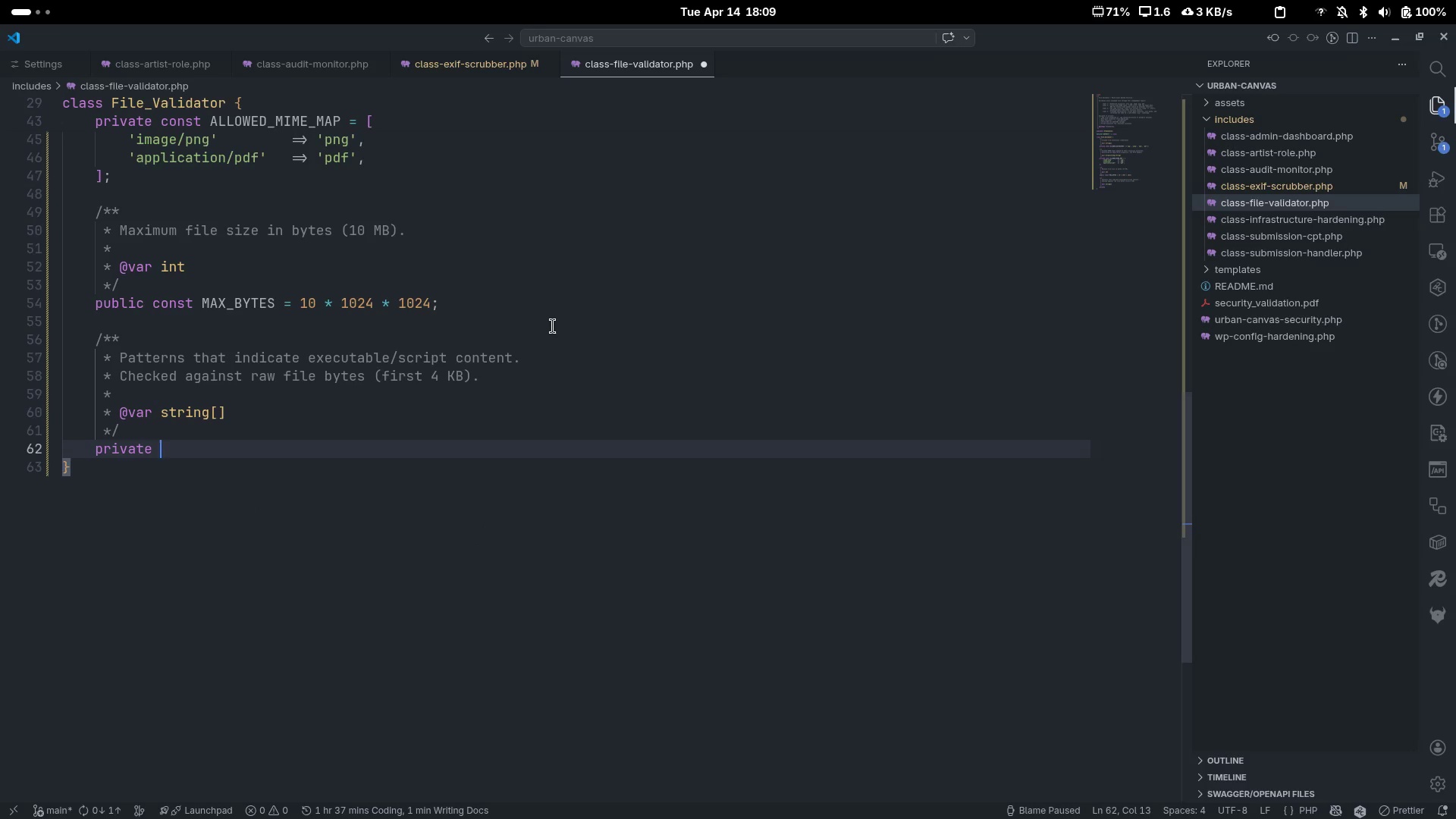 
type(const SCRIPT_SIGNATR)
key(Backspace)
type(URES = [)
 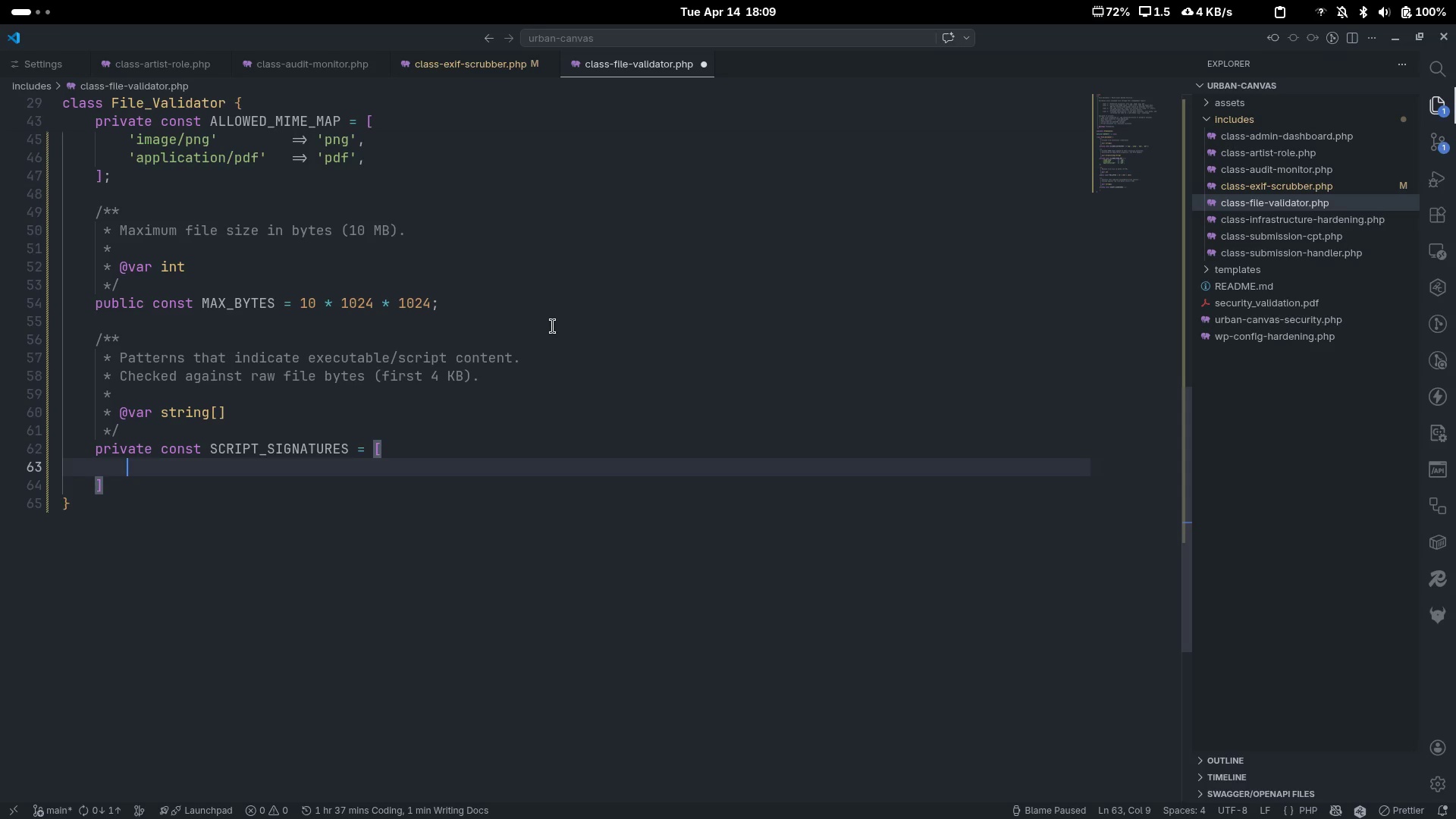 
 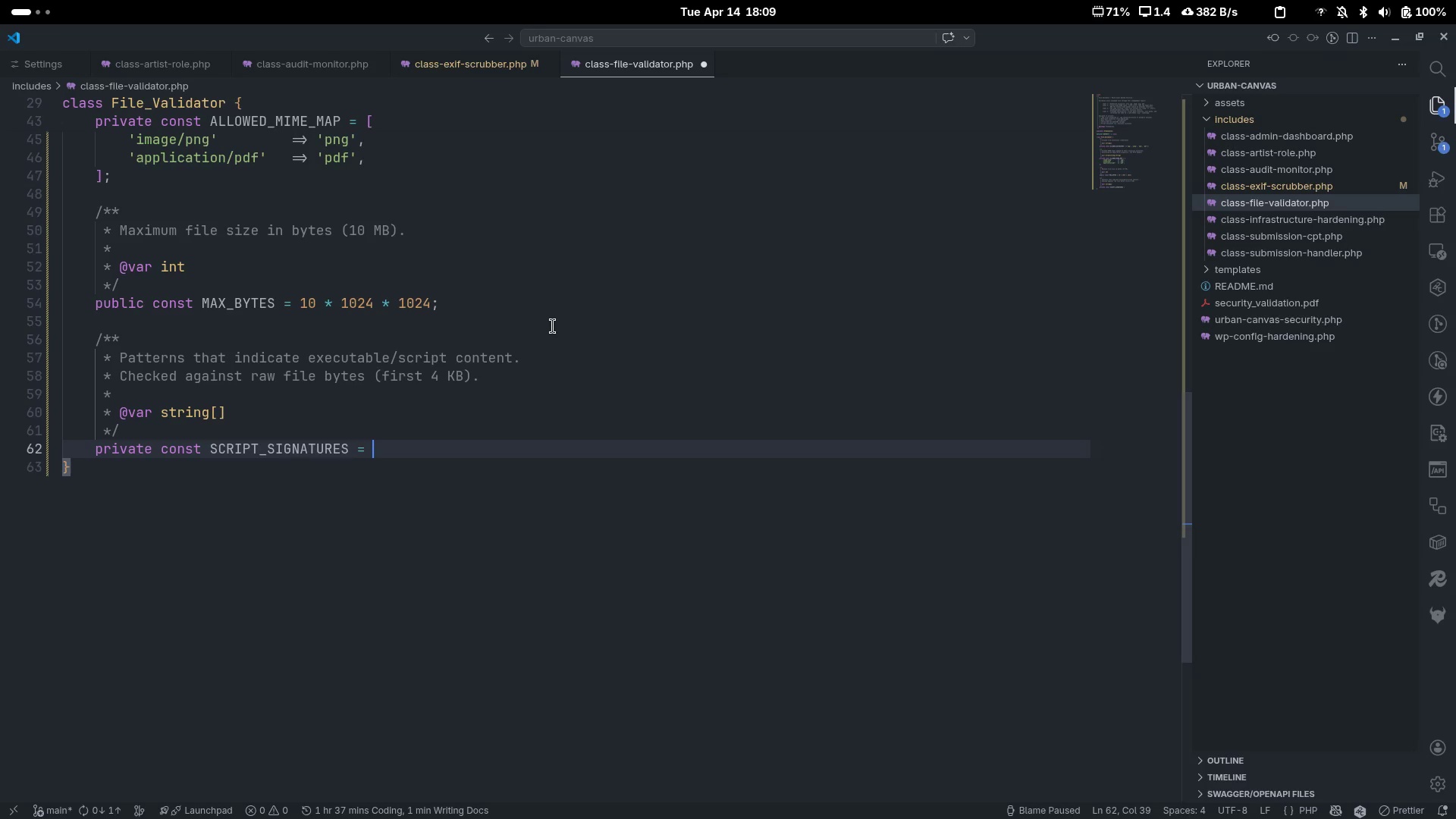 
key(Enter)
 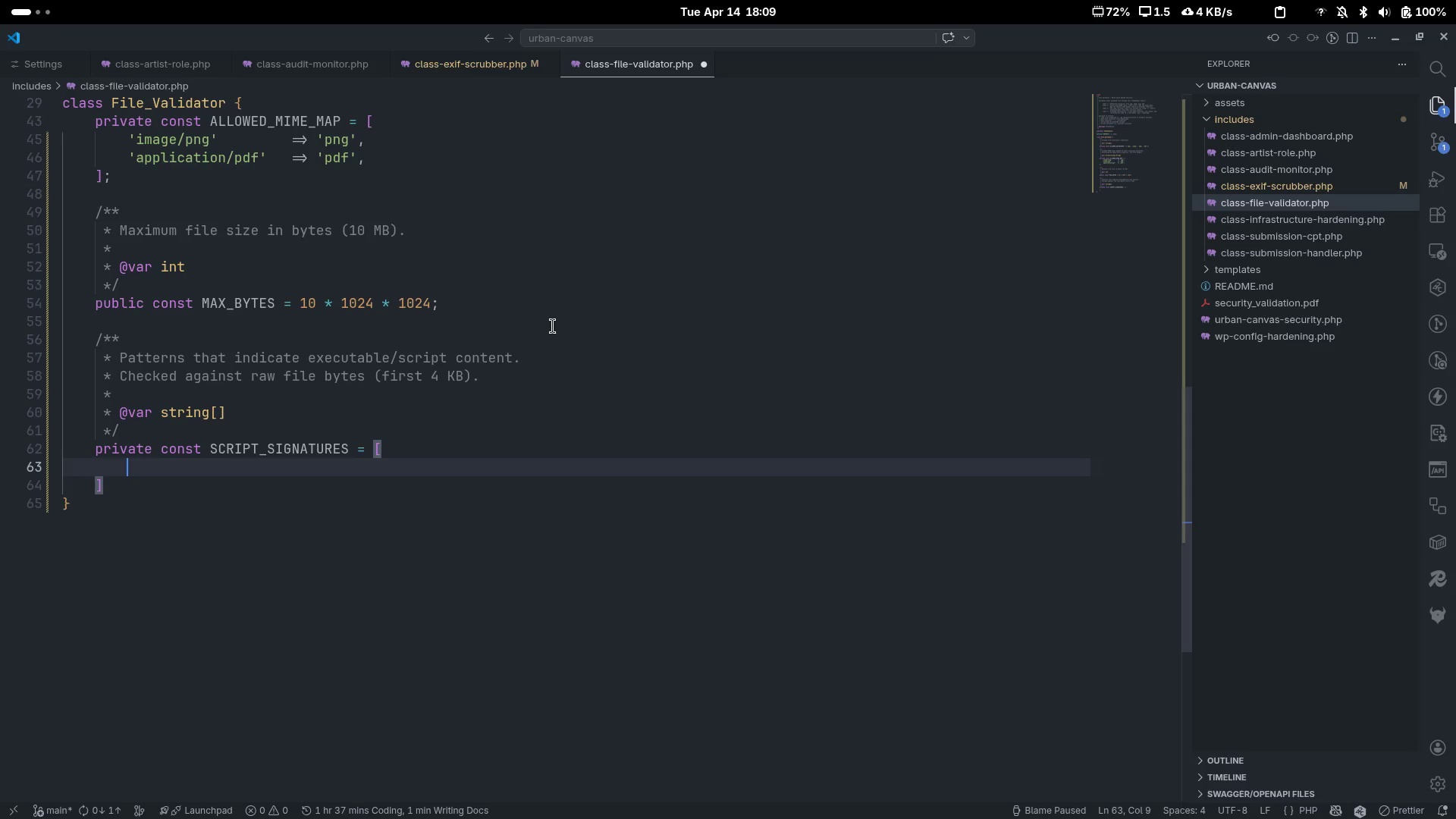 
type('<?php)
 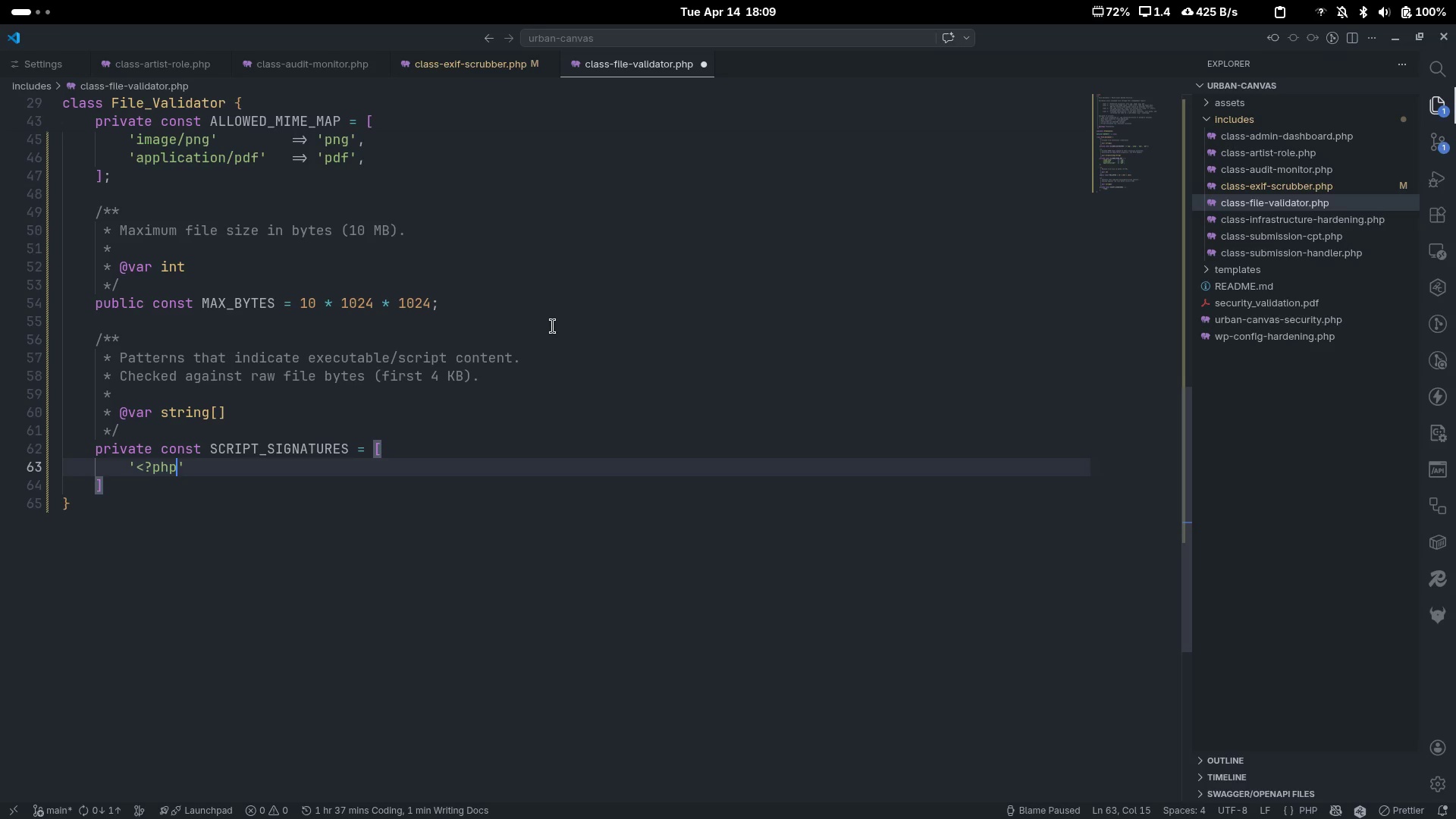 
key(ArrowRight)
 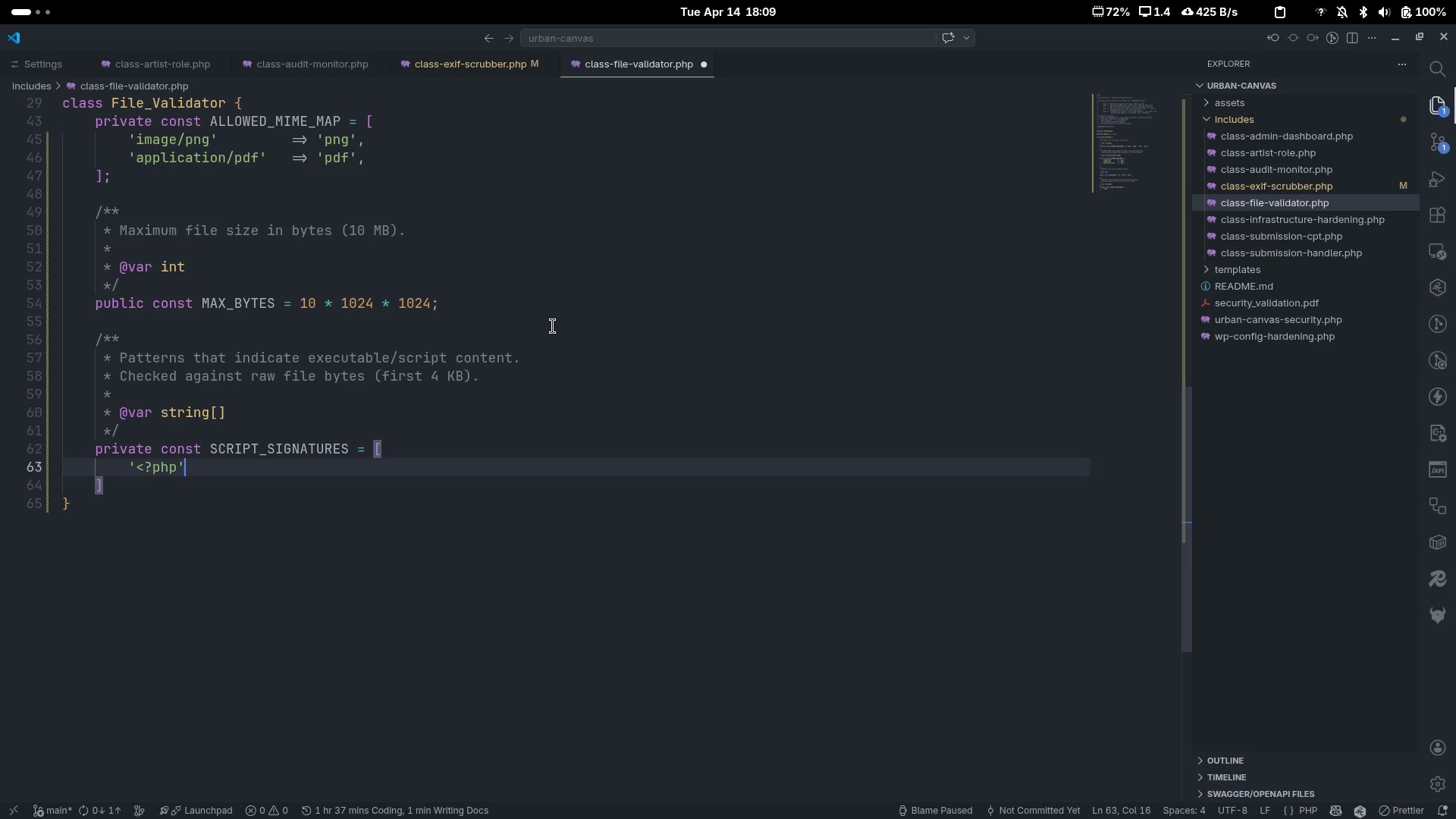 
key(Comma)
 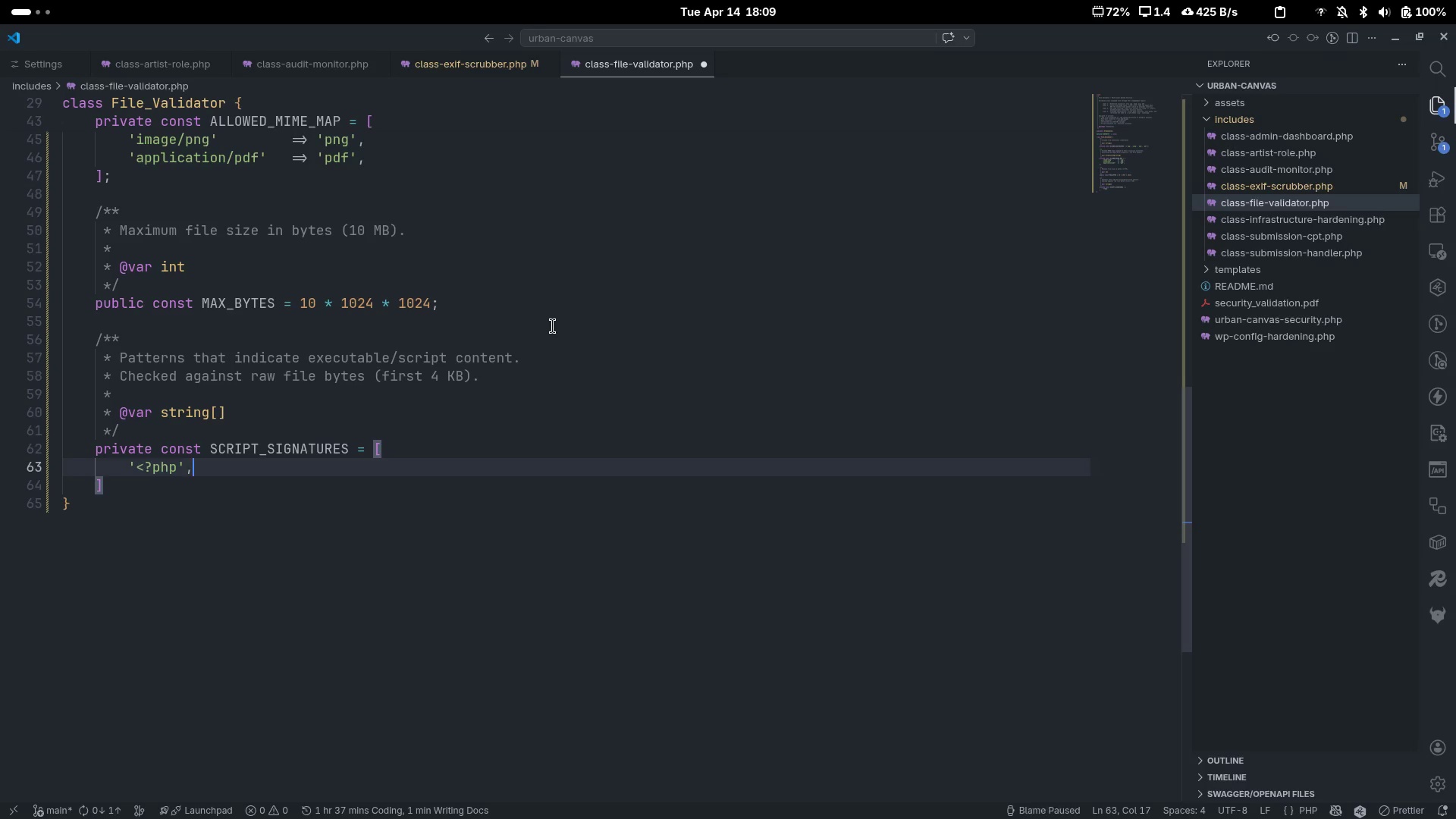 
key(Enter)
 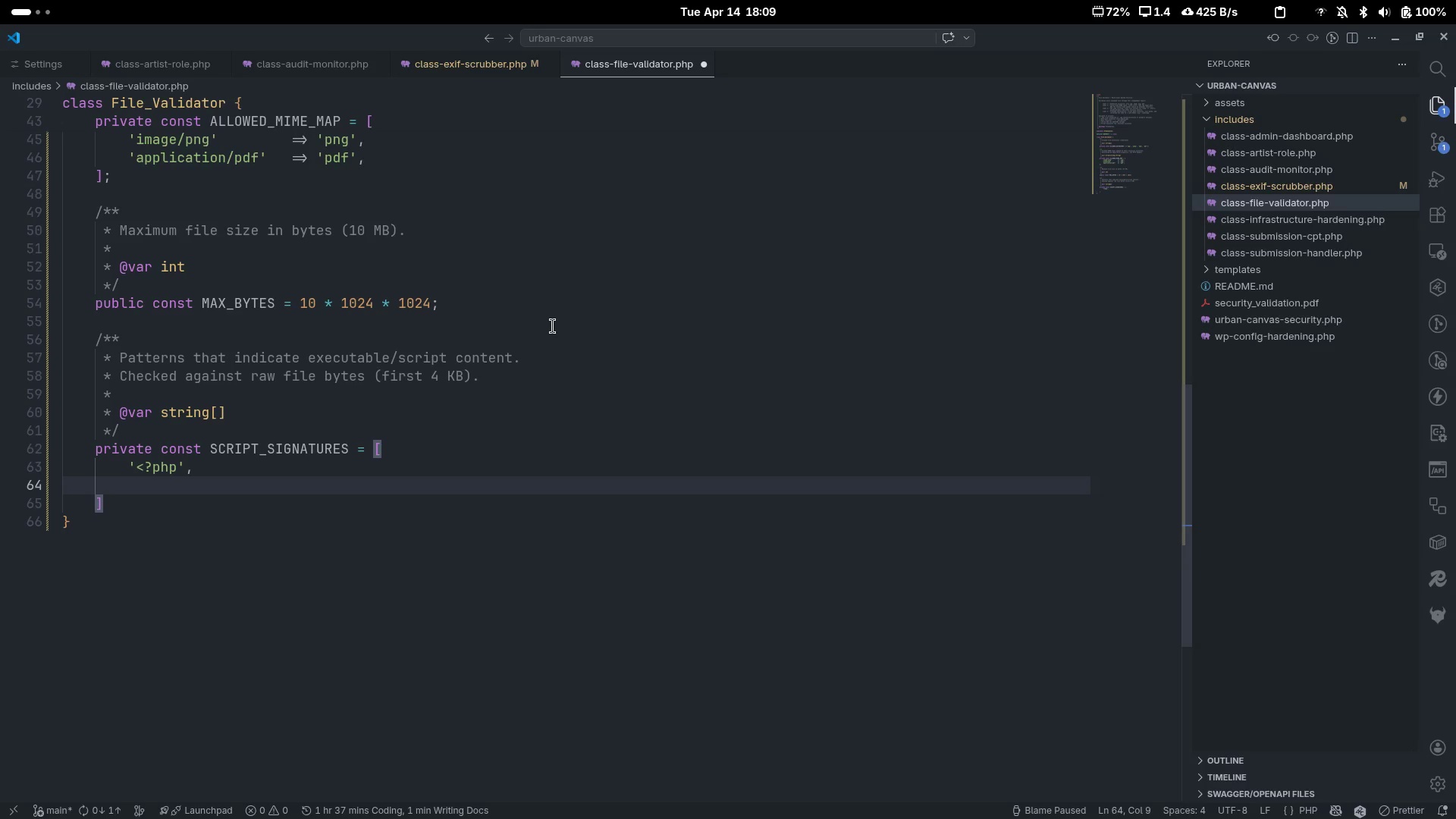 
key(ArrowUp)
 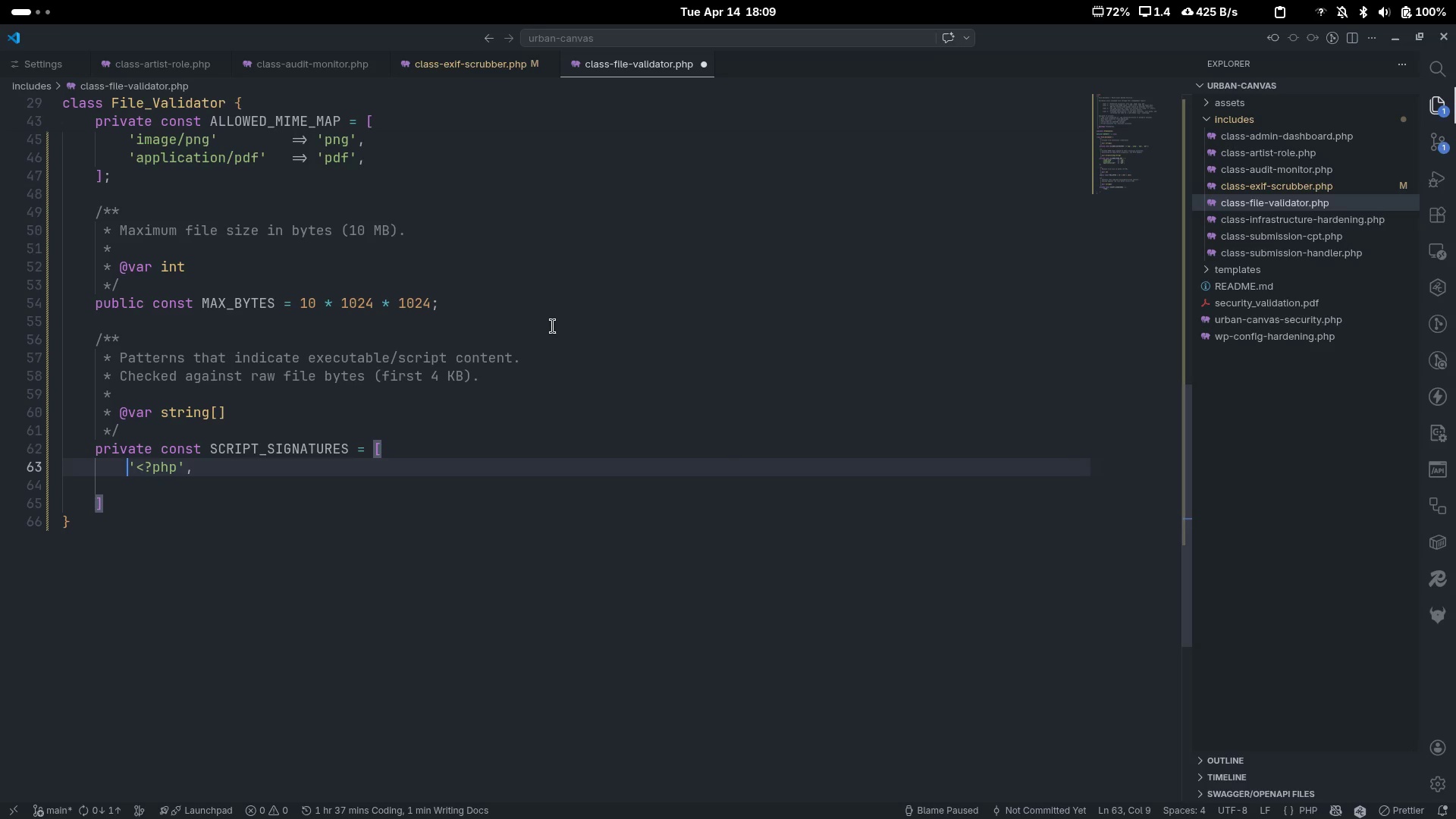 
key(Control+C)
 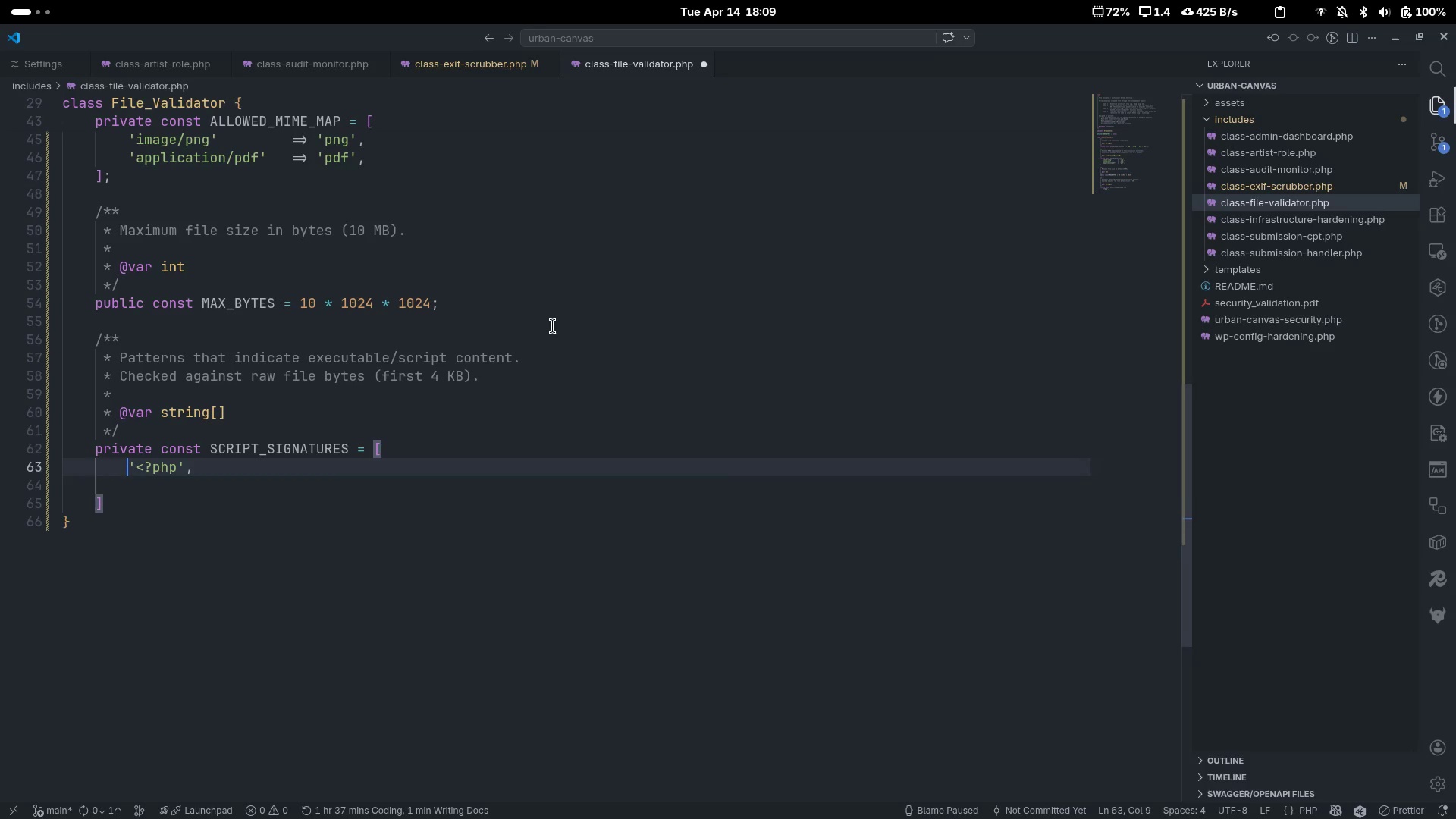 
key(Control+V)
 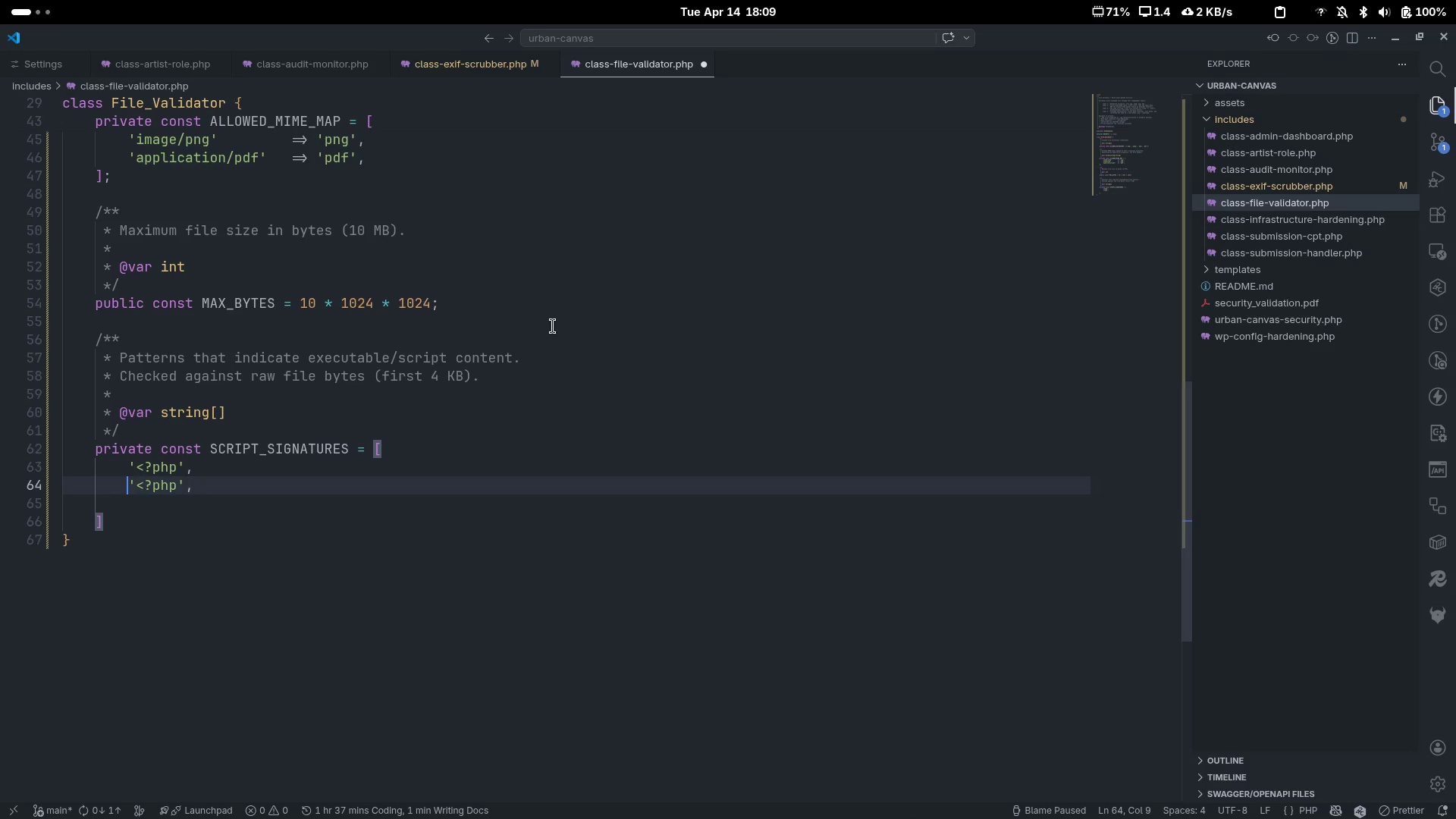 
key(ArrowDown)
 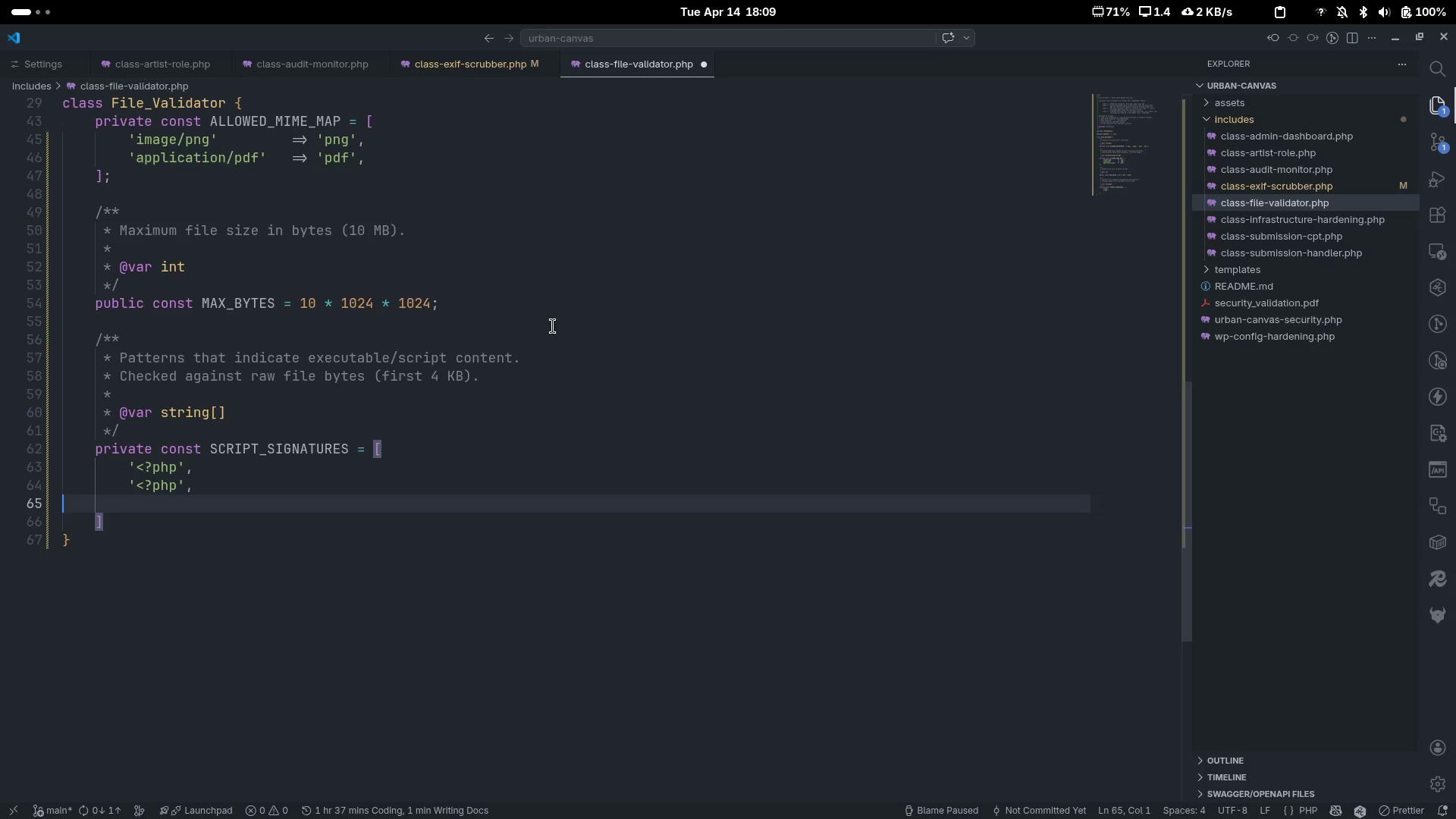 
key(ArrowUp)
 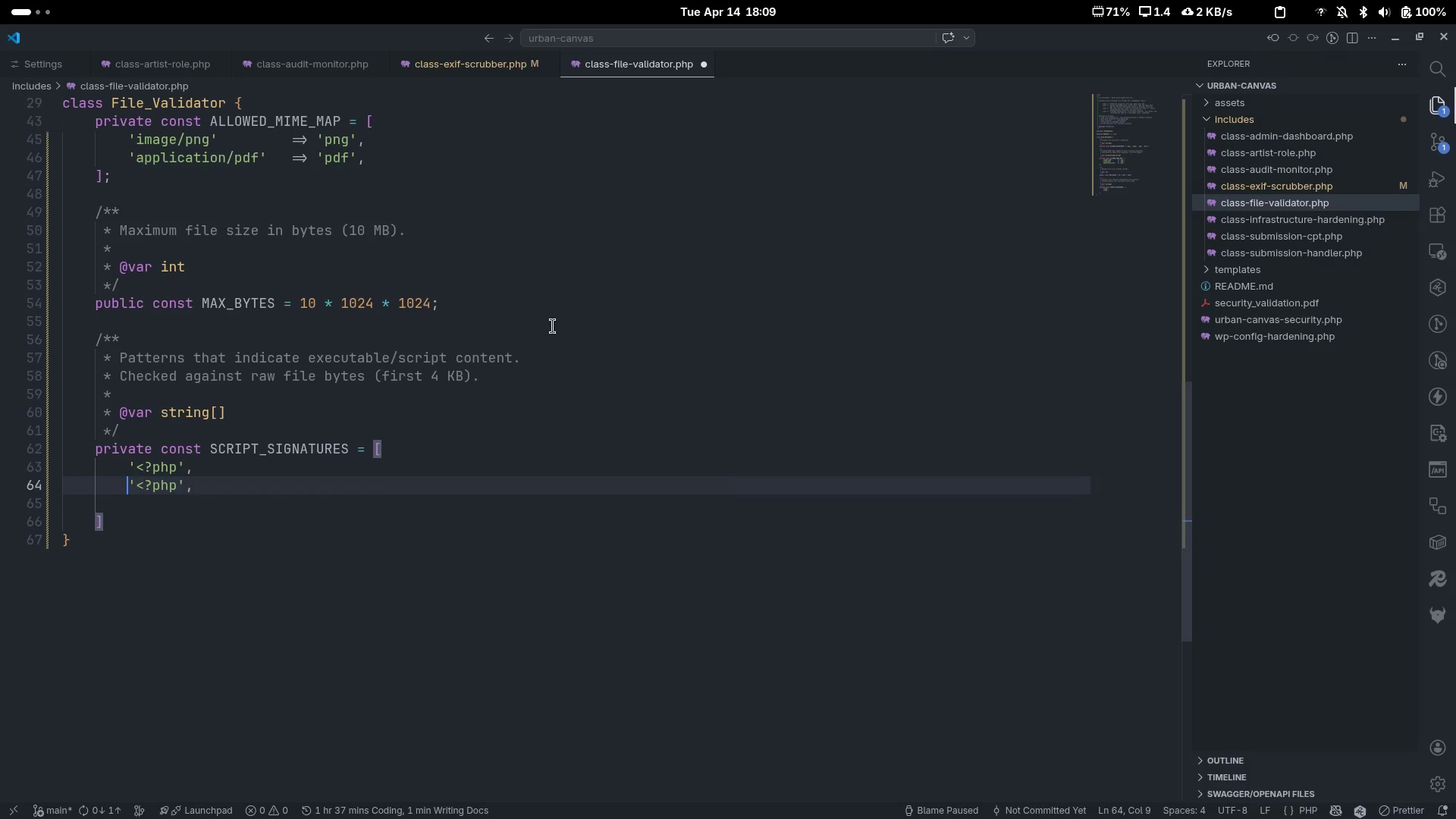 
key(Control+ArrowRight)
 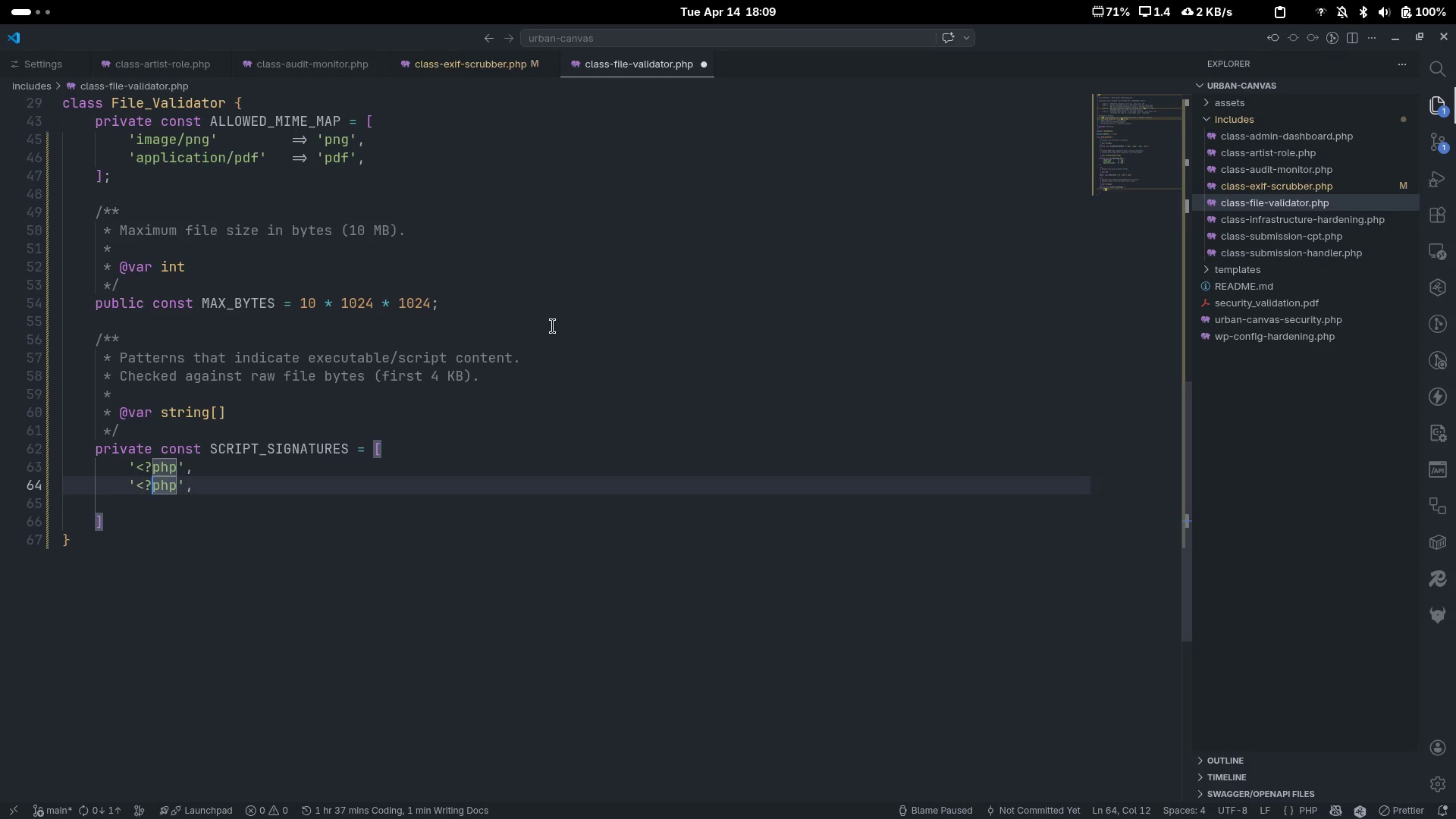 
key(ArrowRight)
 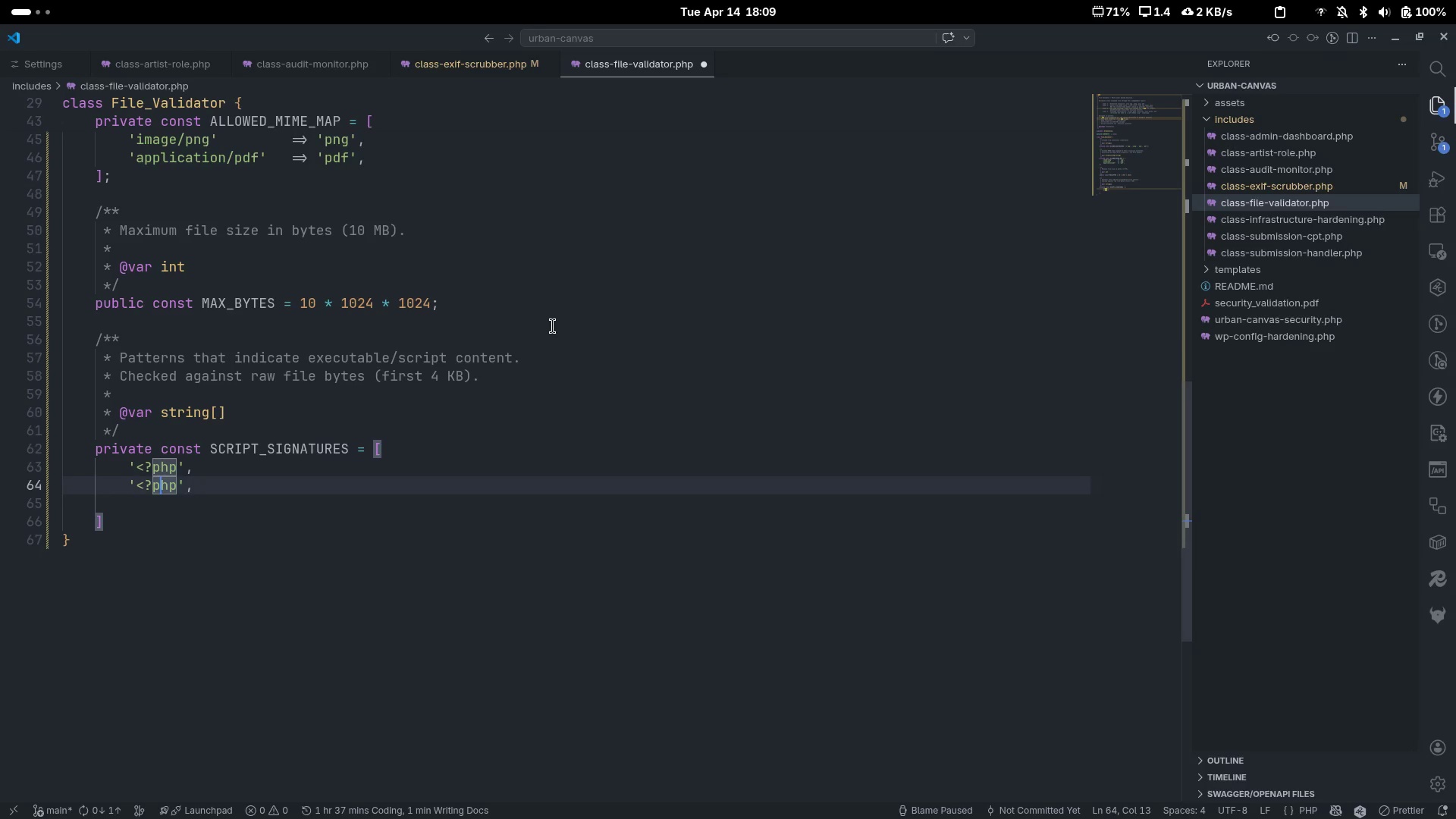 
key(ArrowLeft)
 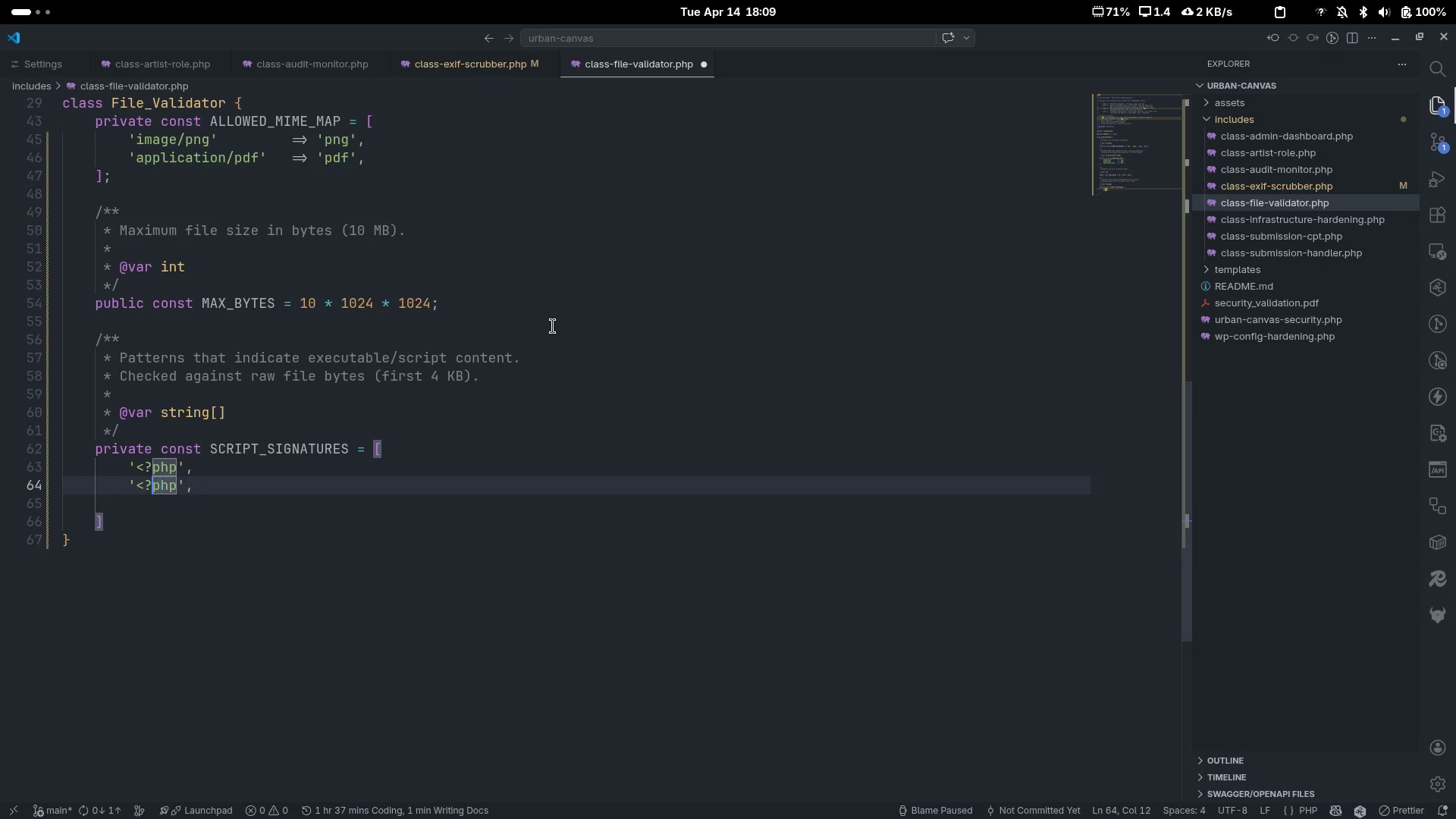 
key(Control+ControlLeft)
 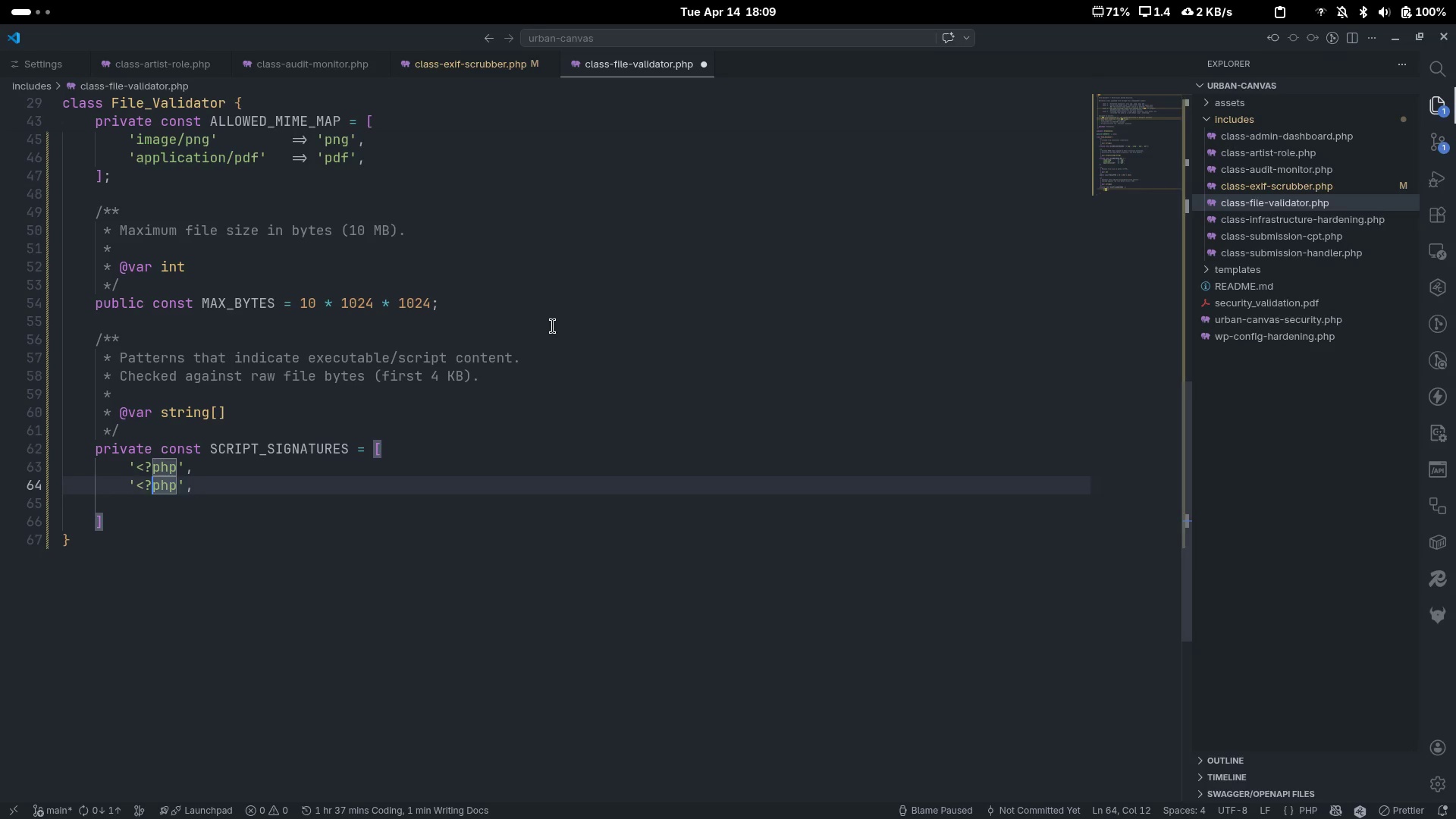 
key(Control+Delete)
 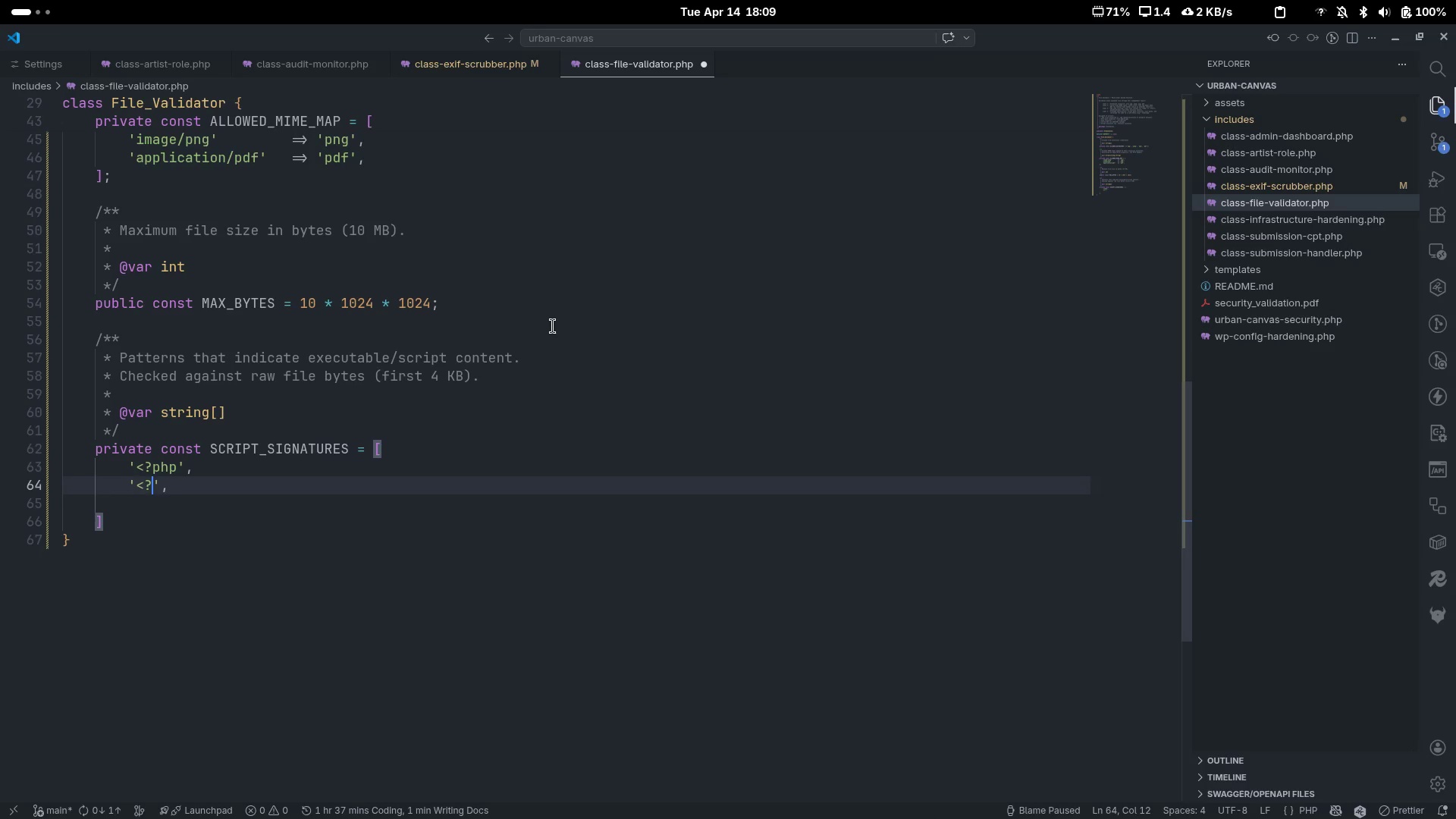 
key(Equal)
 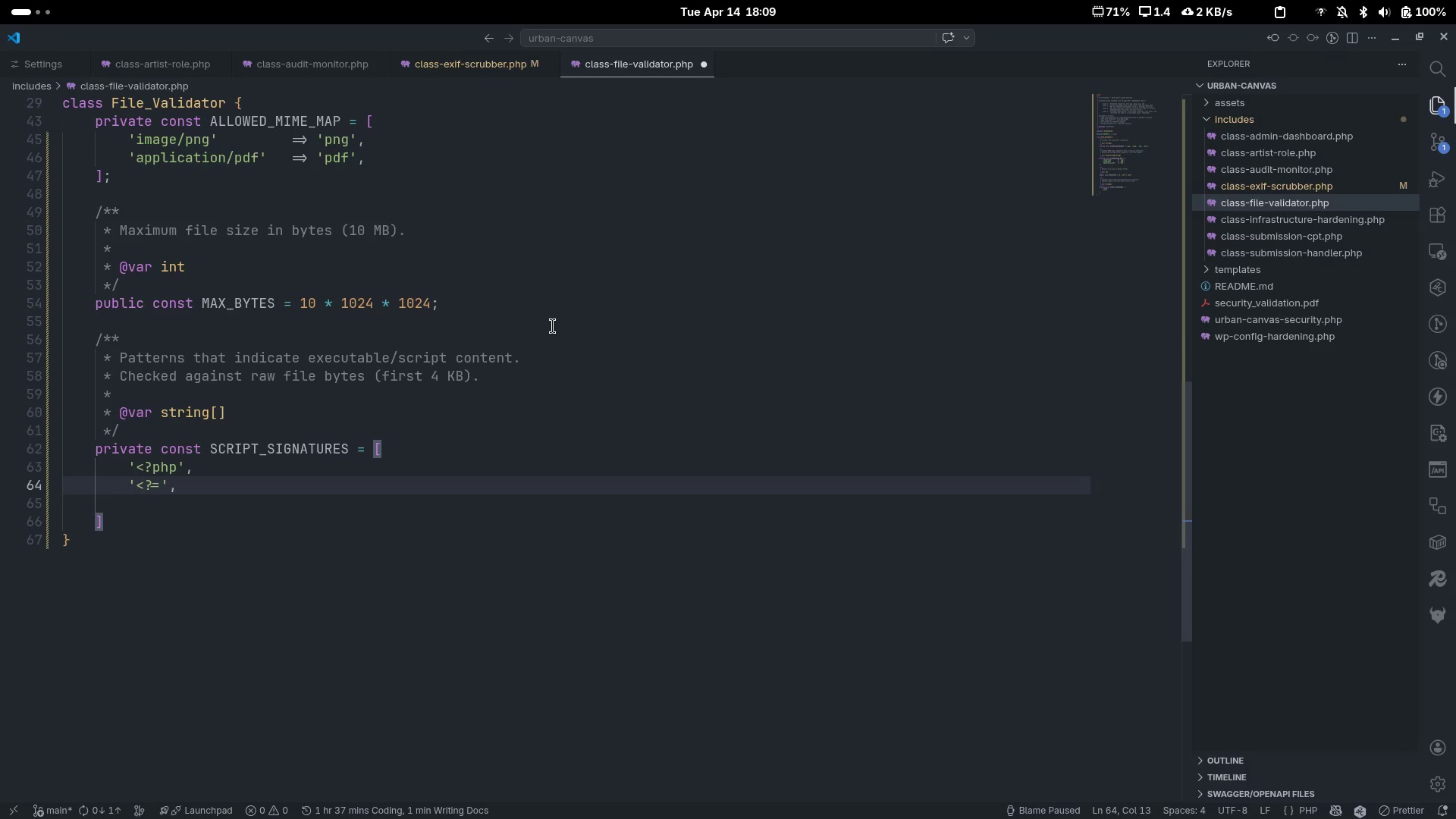 
key(Control+C)
 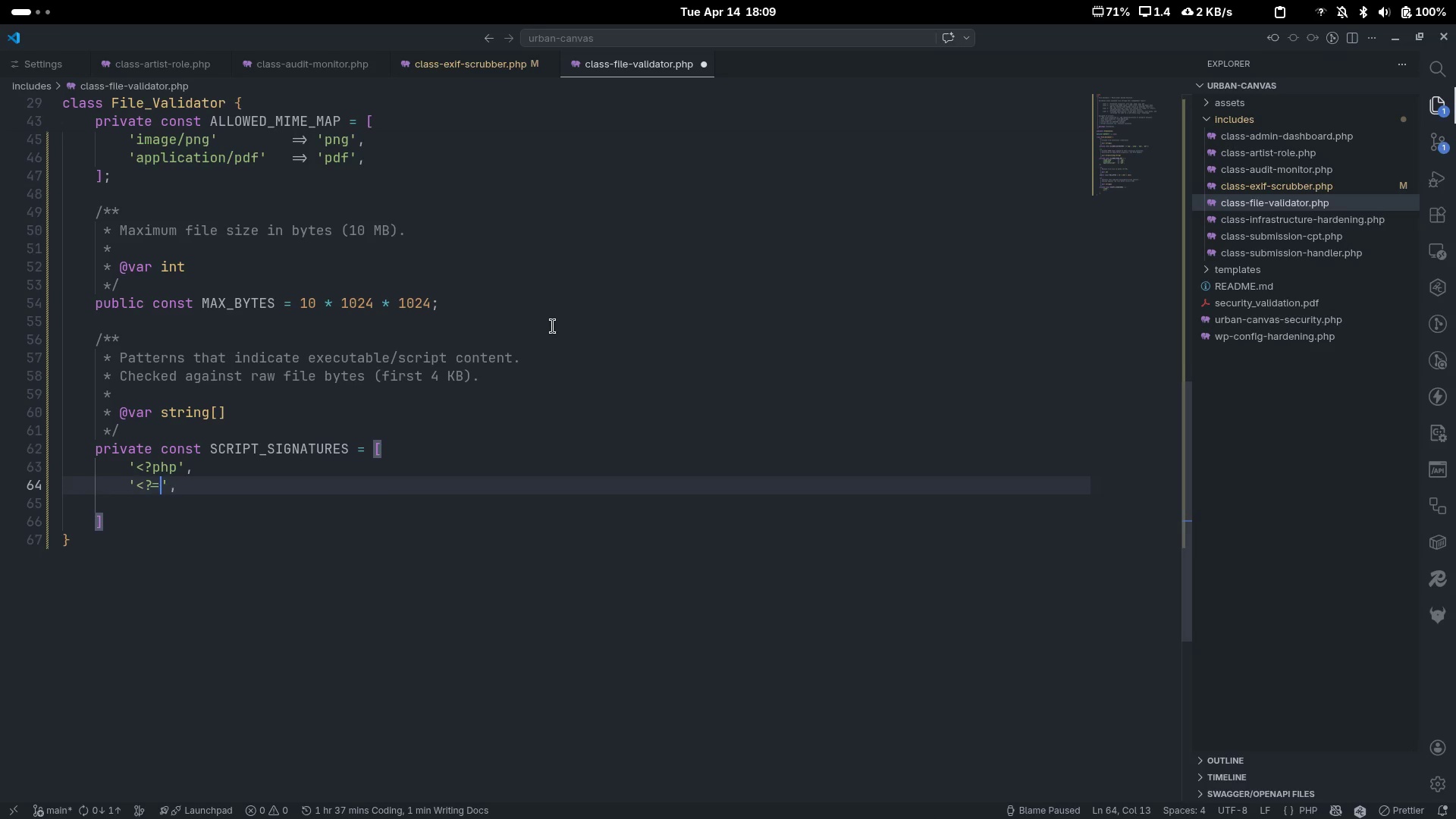 
key(Control+V)
 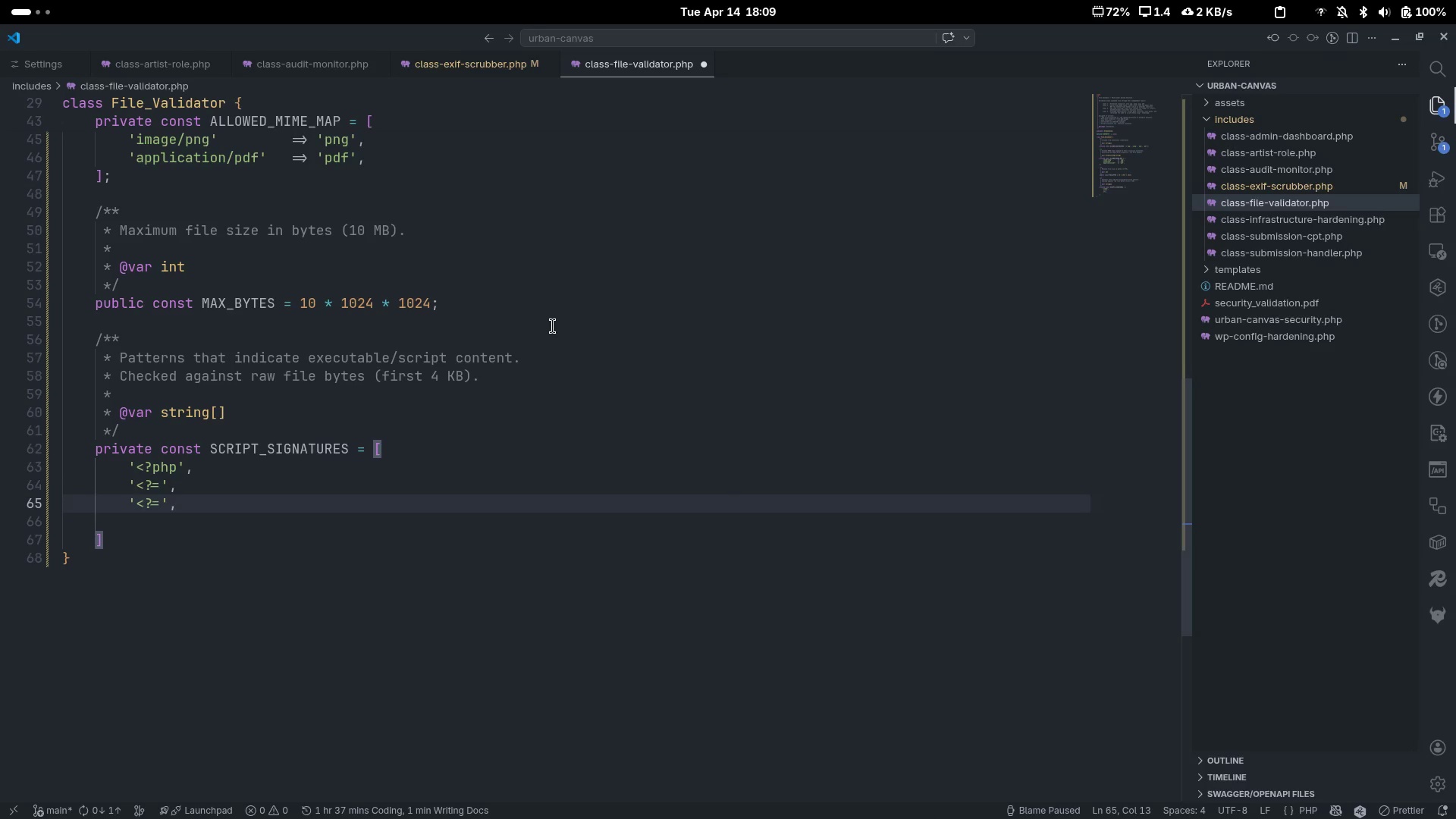 
key(Backspace)
 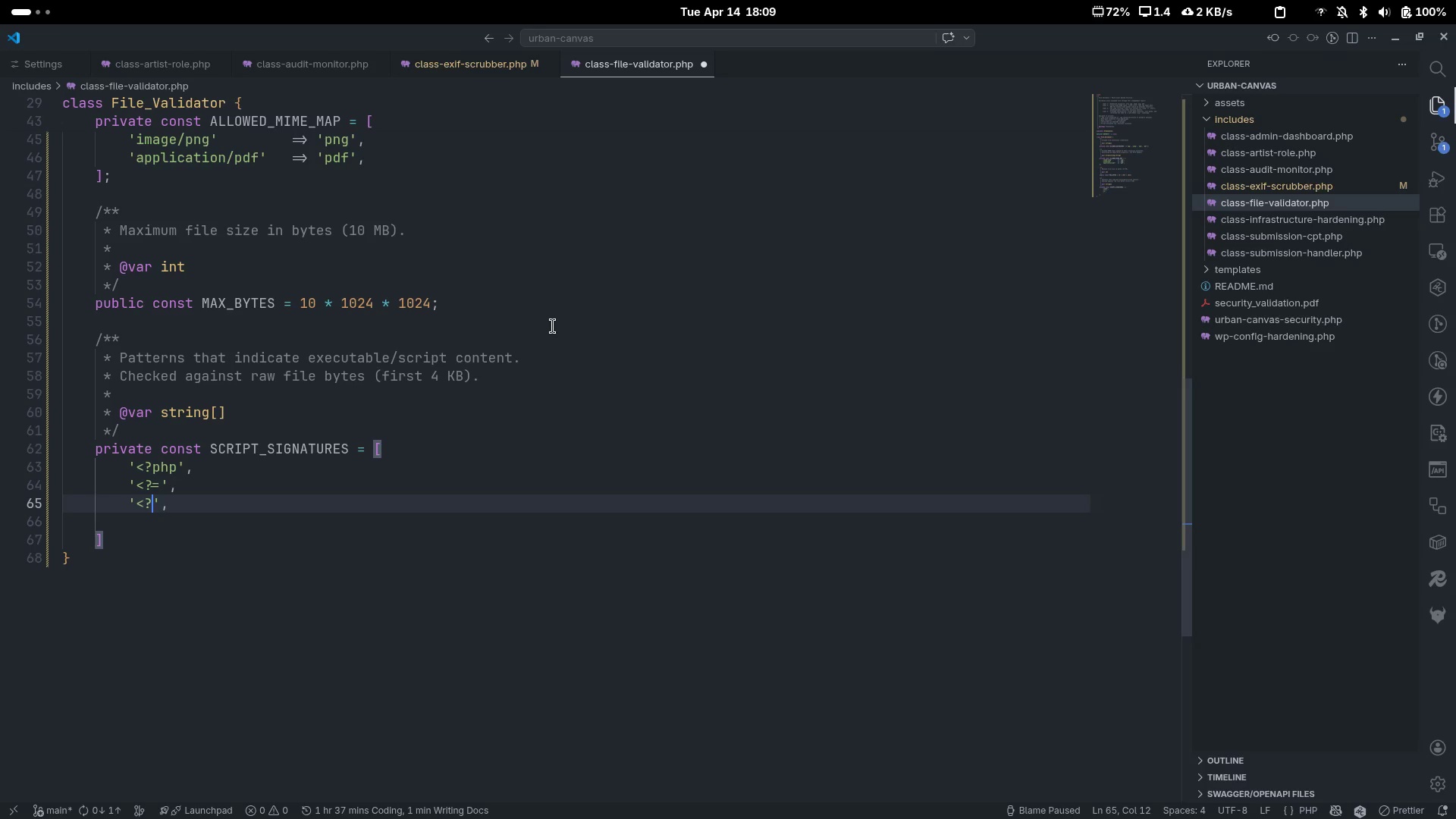 
key(Space)
 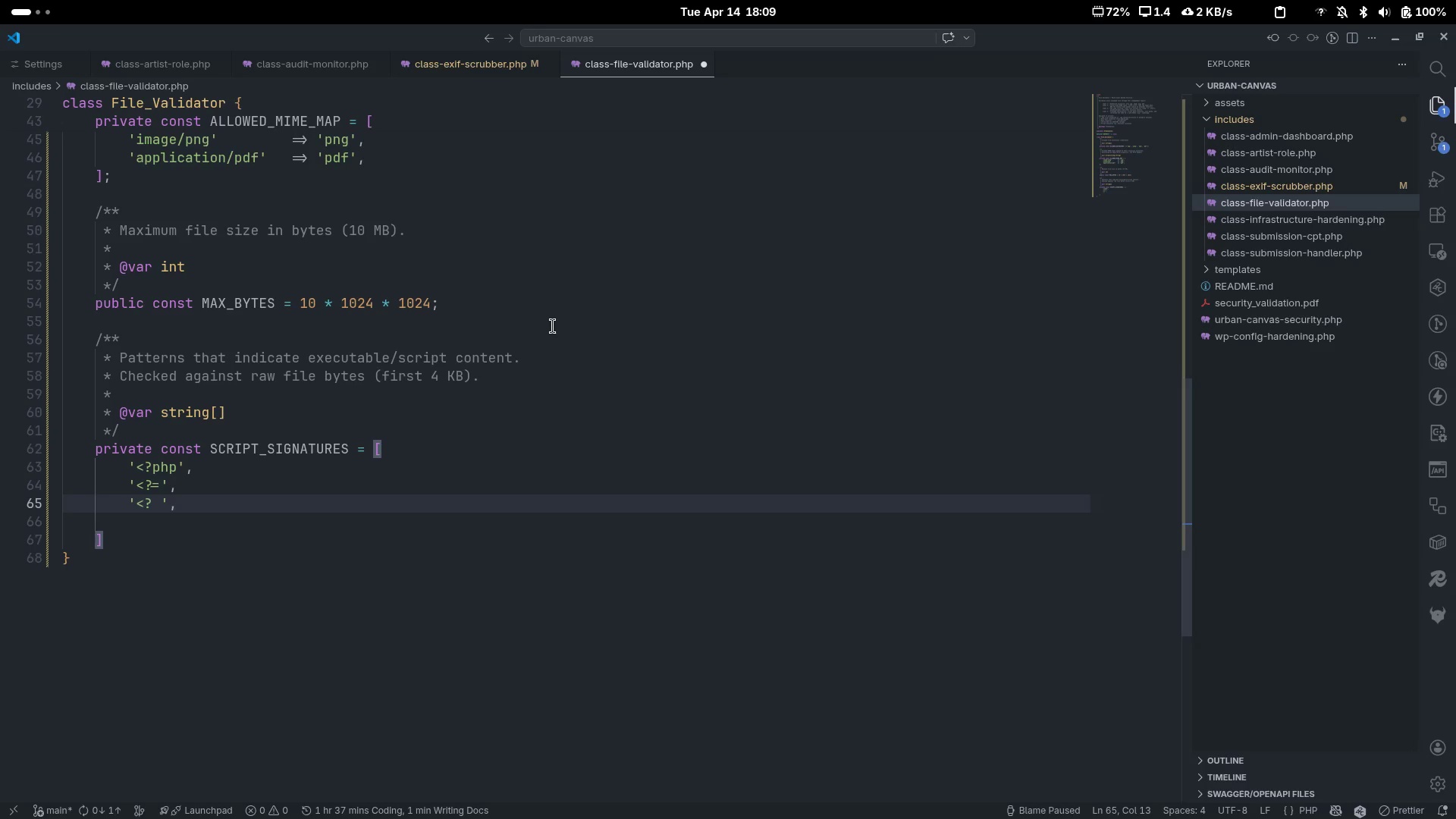 
key(Control+C)
 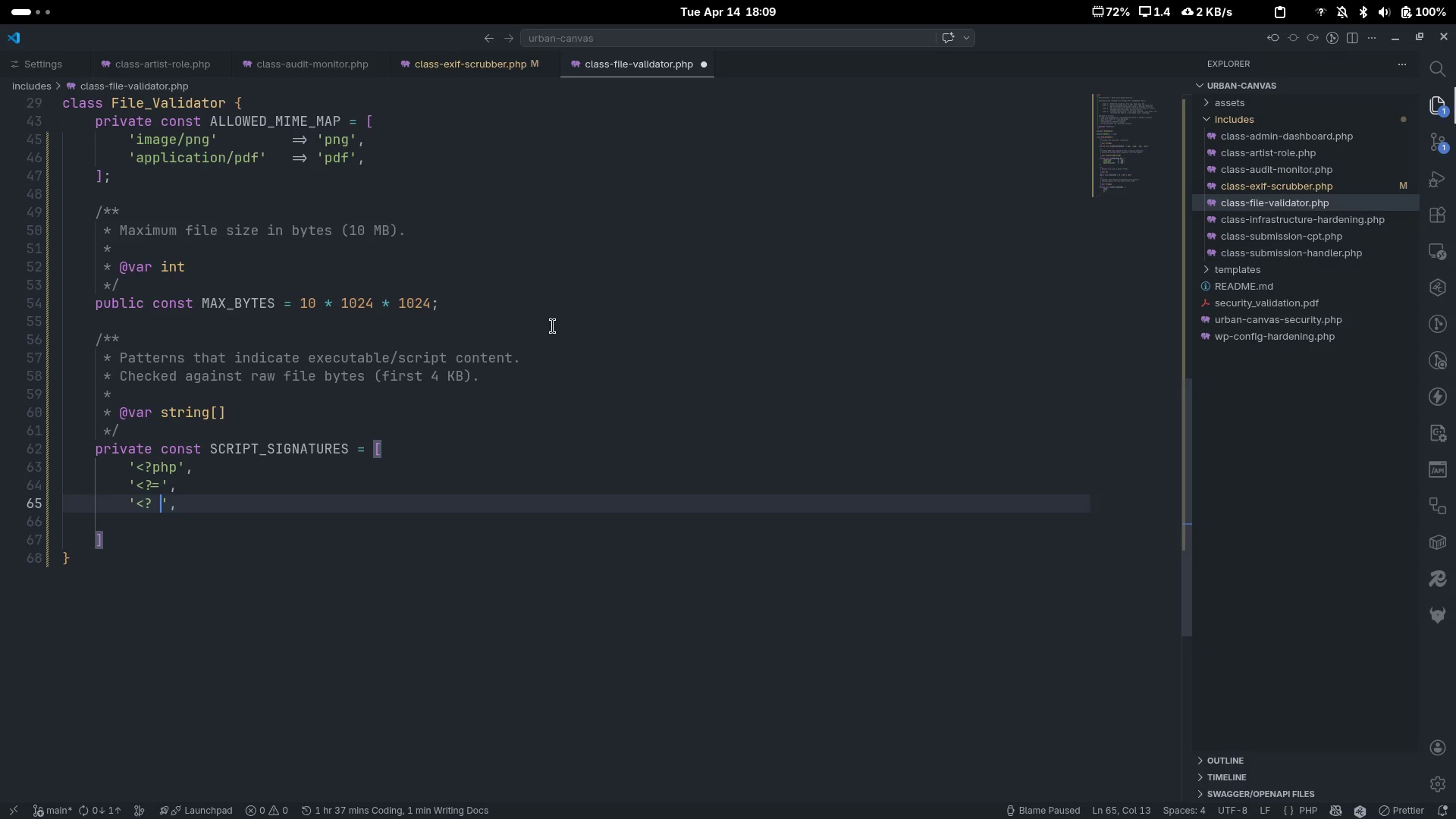 
key(Control+V)
 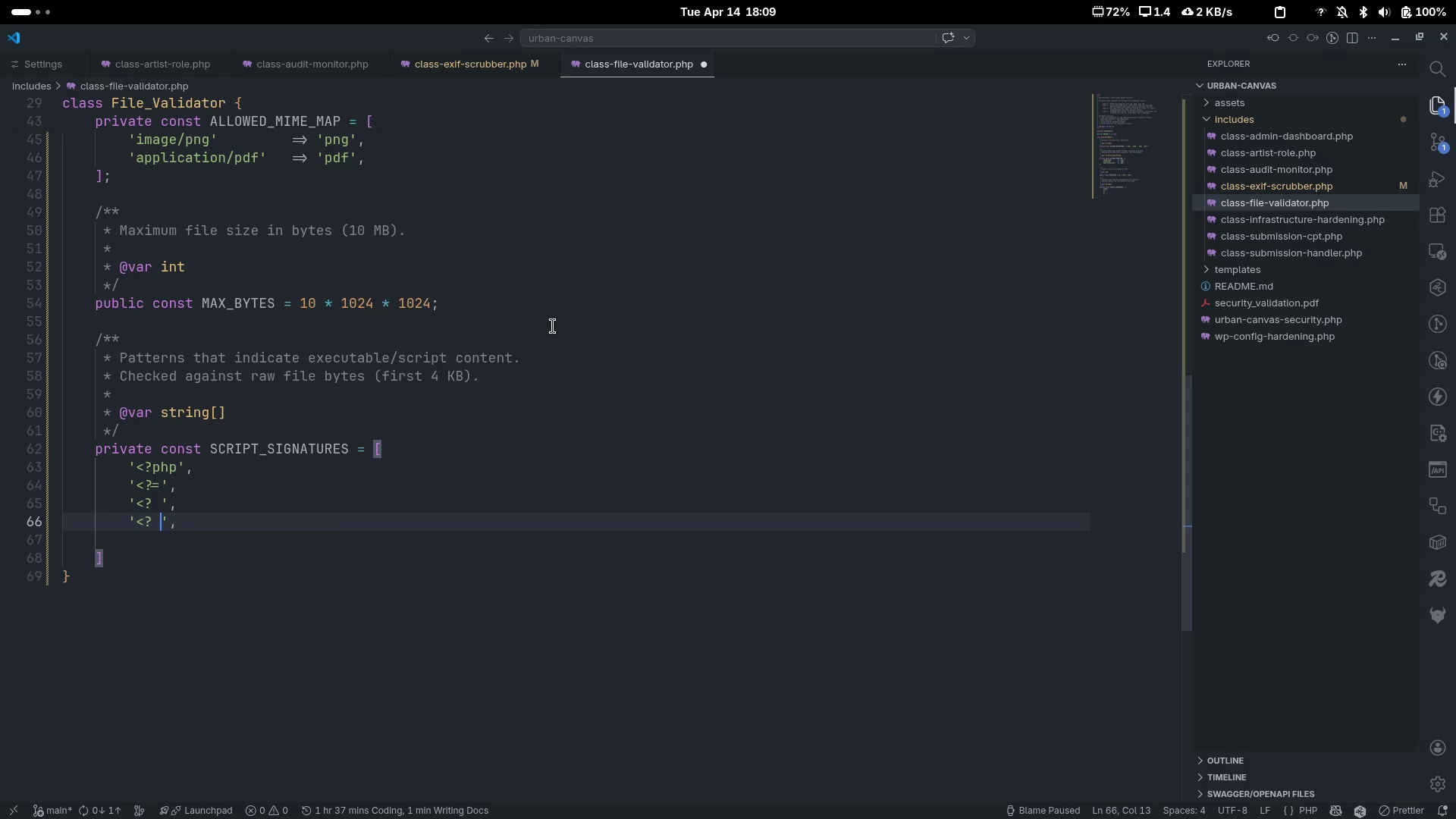 
key(Backspace)
key(Backspace)
type(script)
 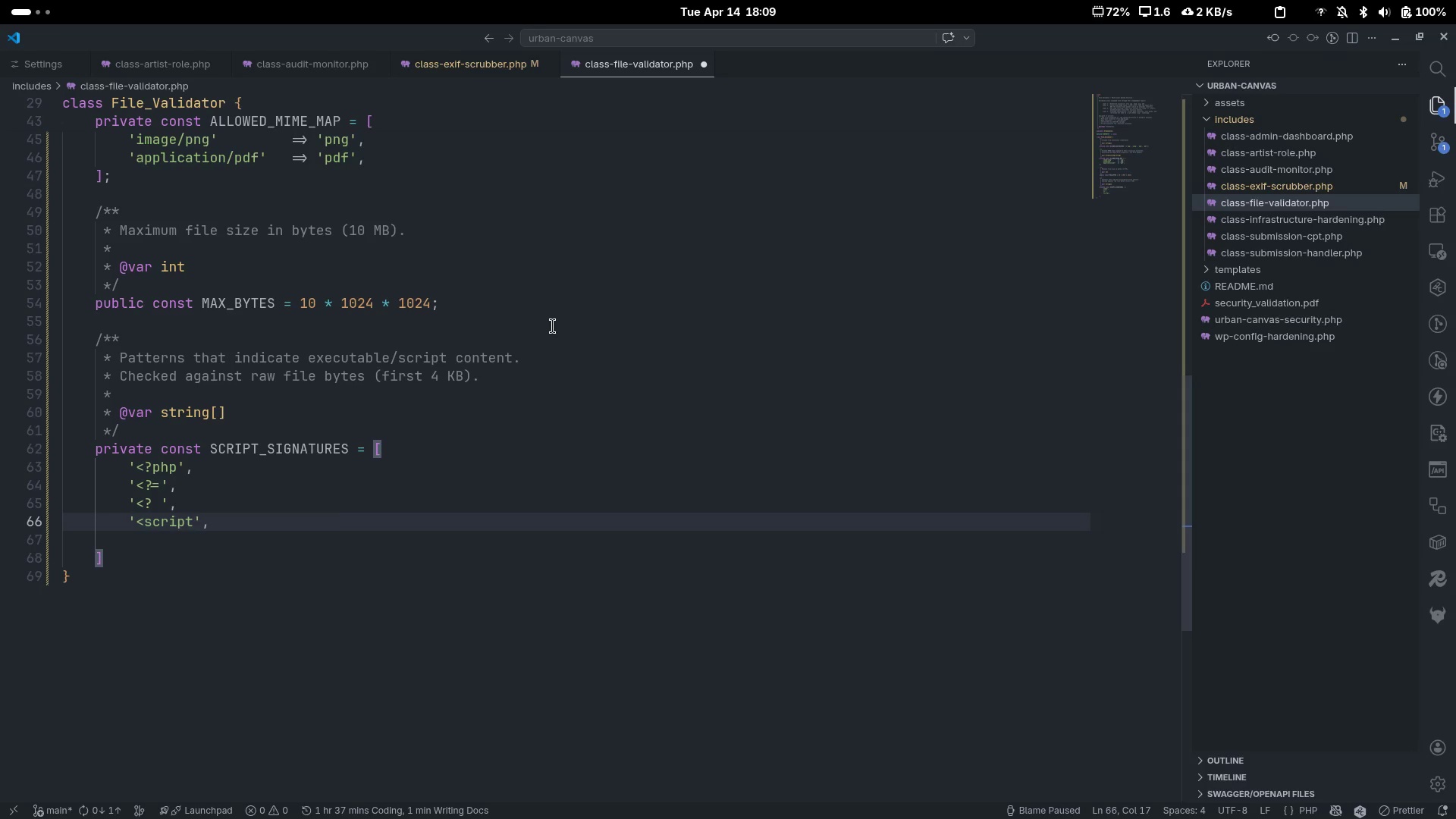 
key(Control+C)
 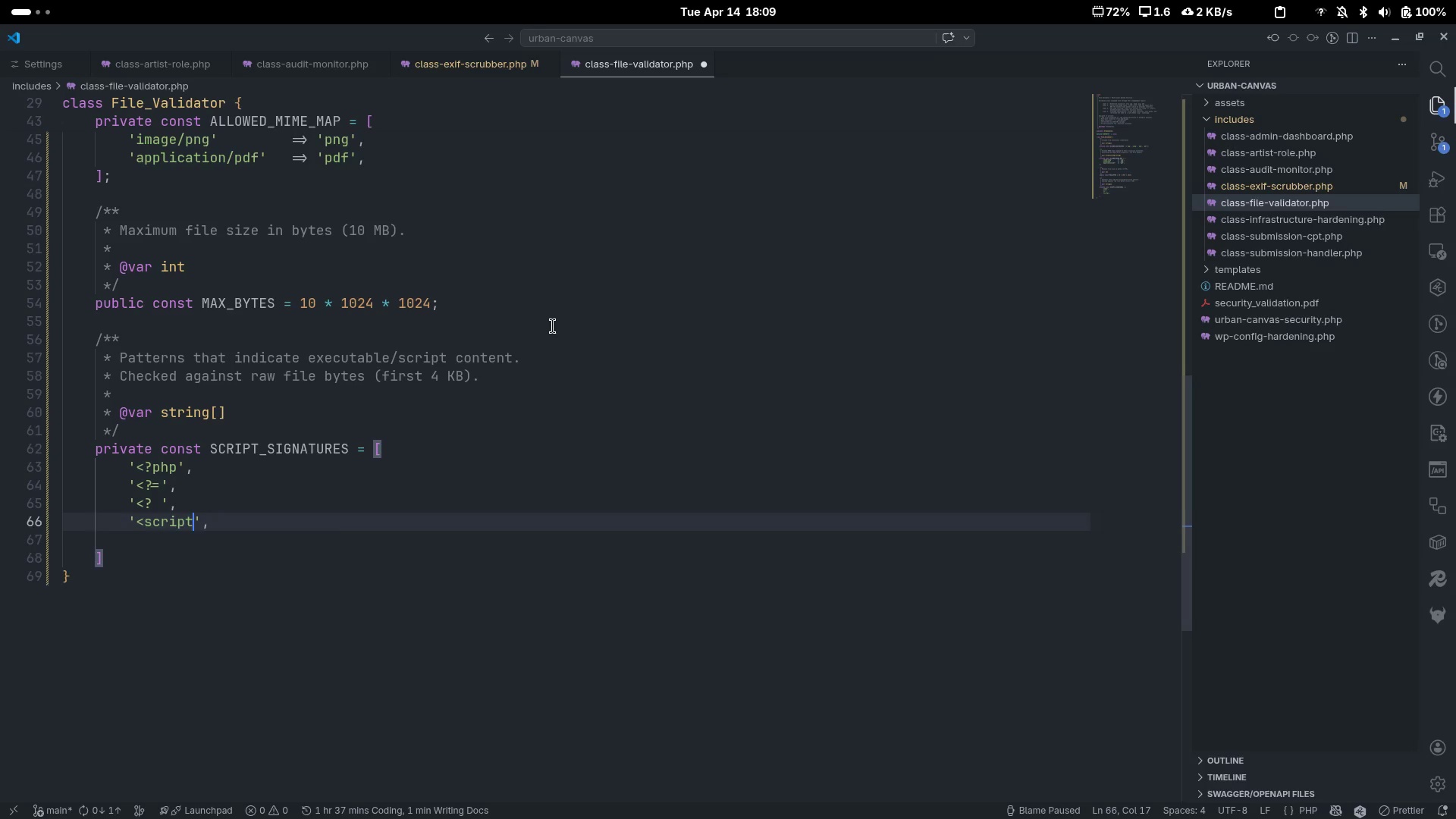 
key(Control+V)
 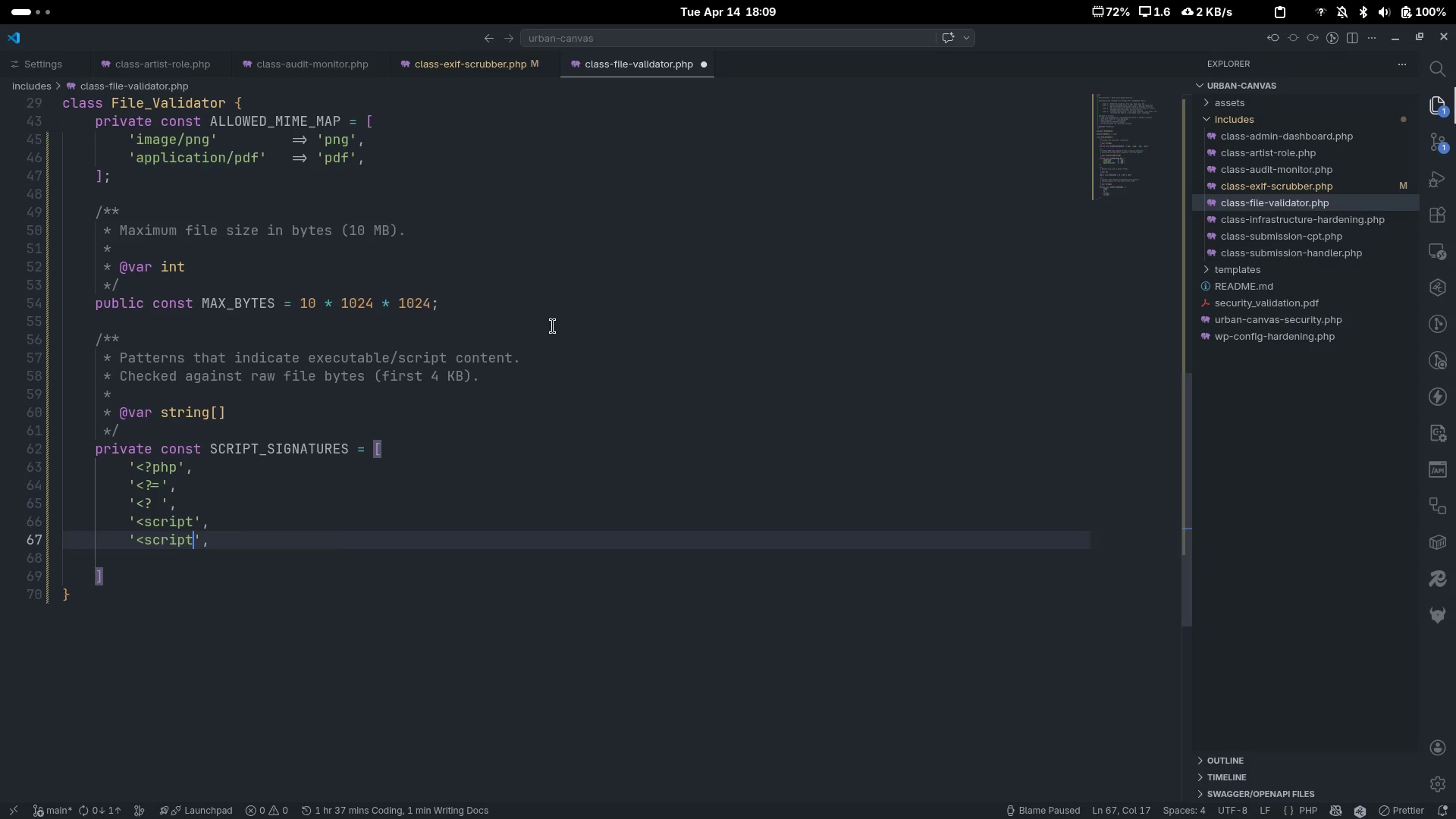 
key(Control+ArrowLeft)
 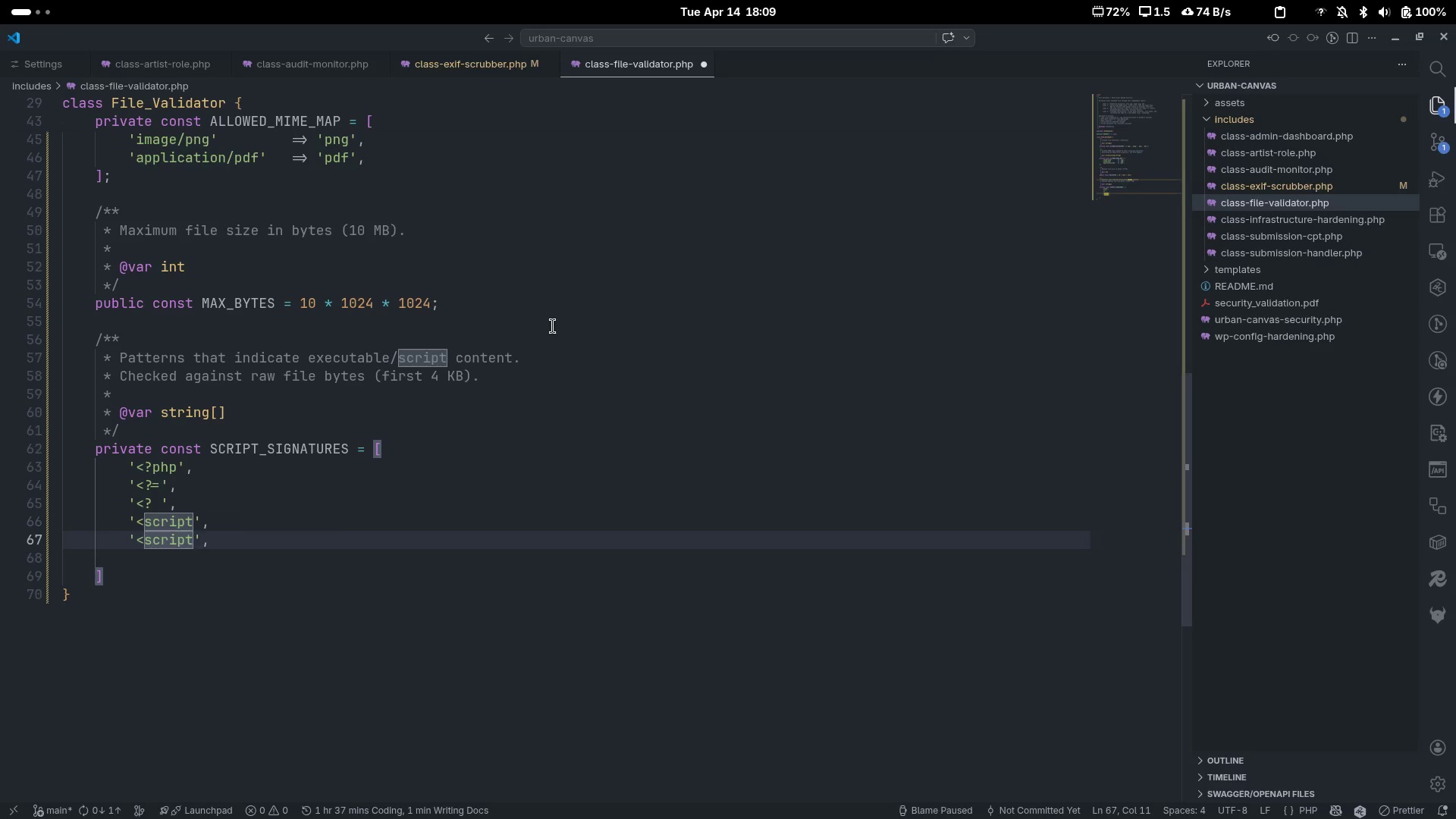 
type(java)
 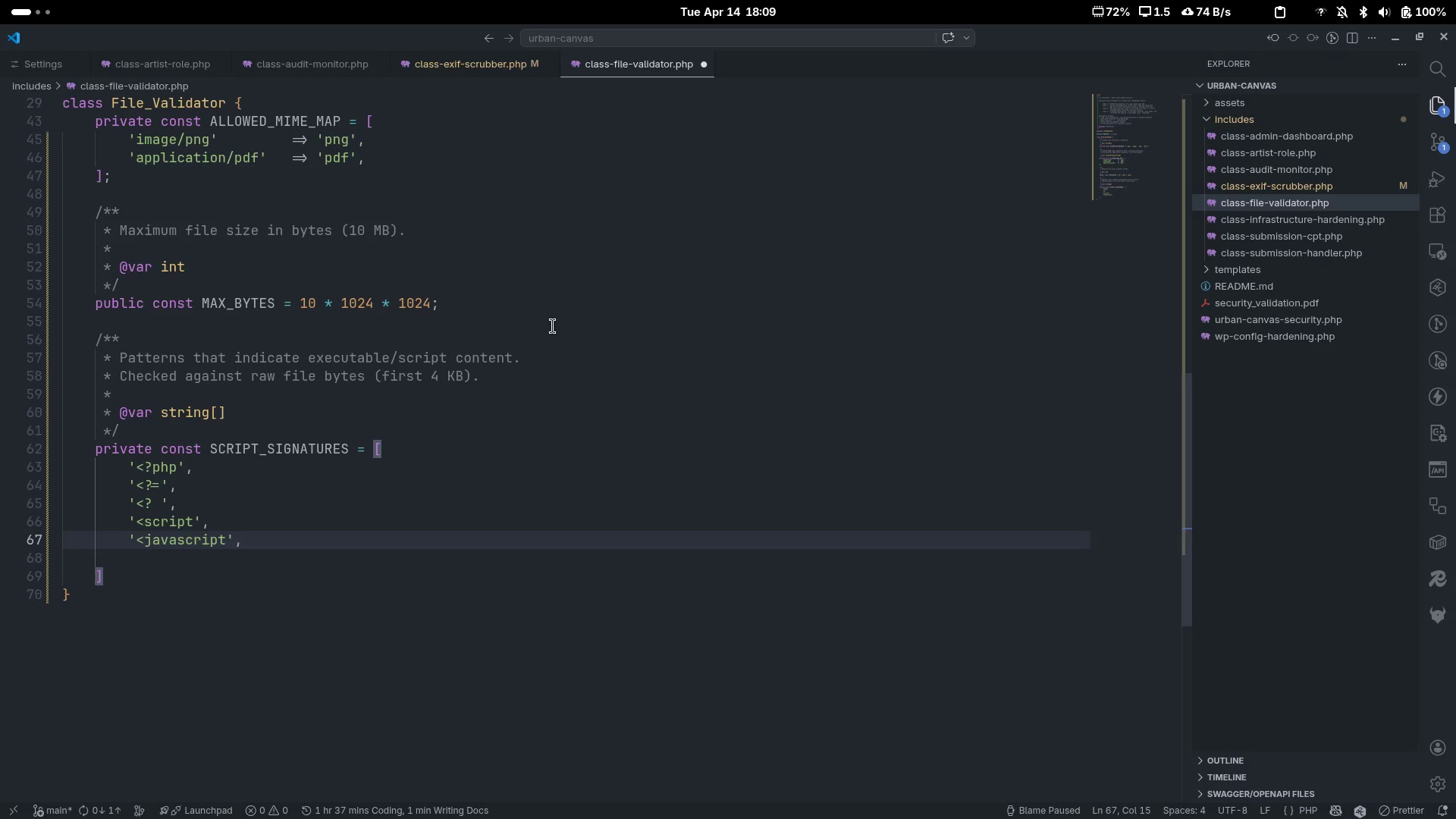 
key(ArrowDown)
 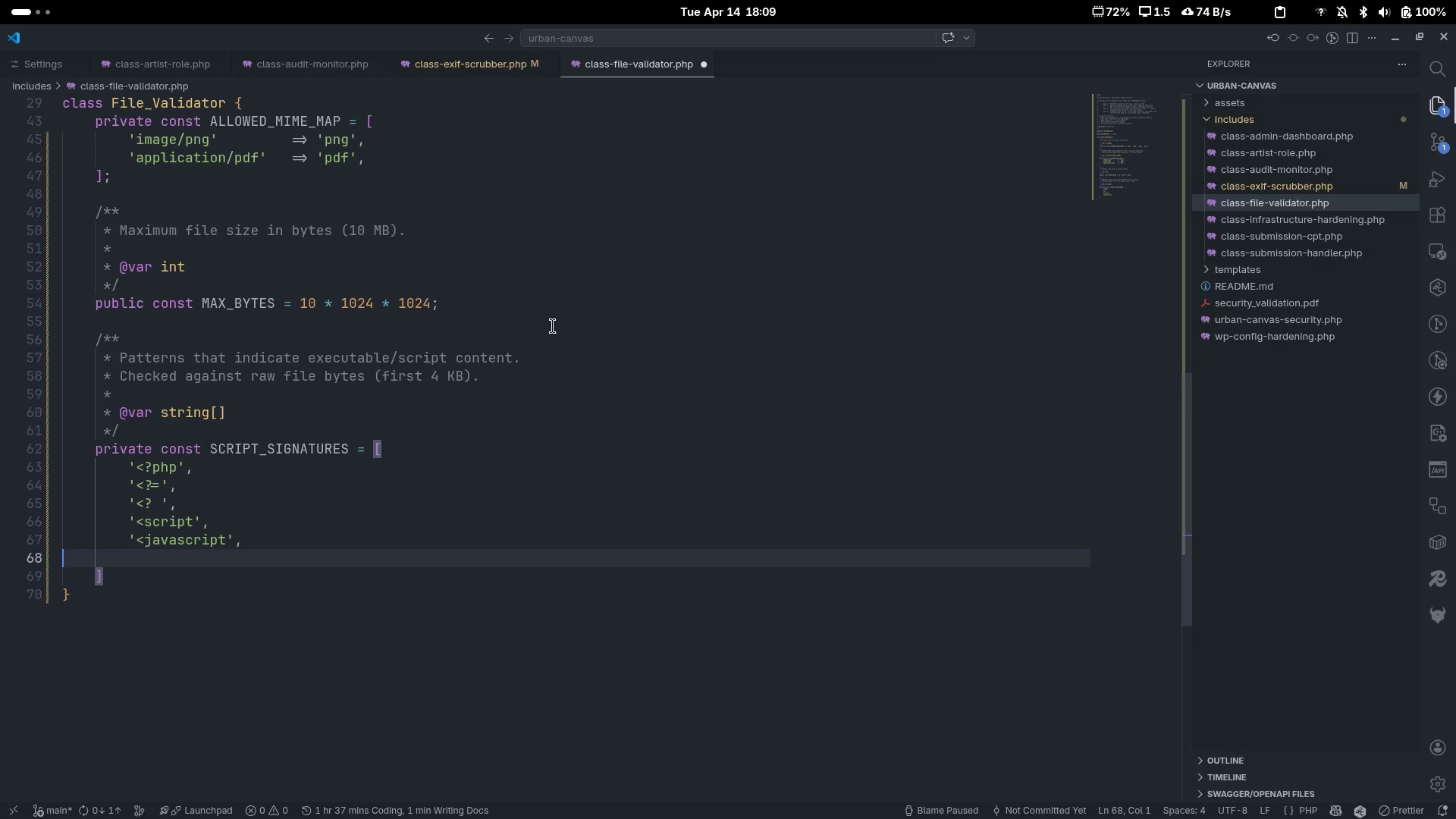 
key(Control+ControlLeft)
 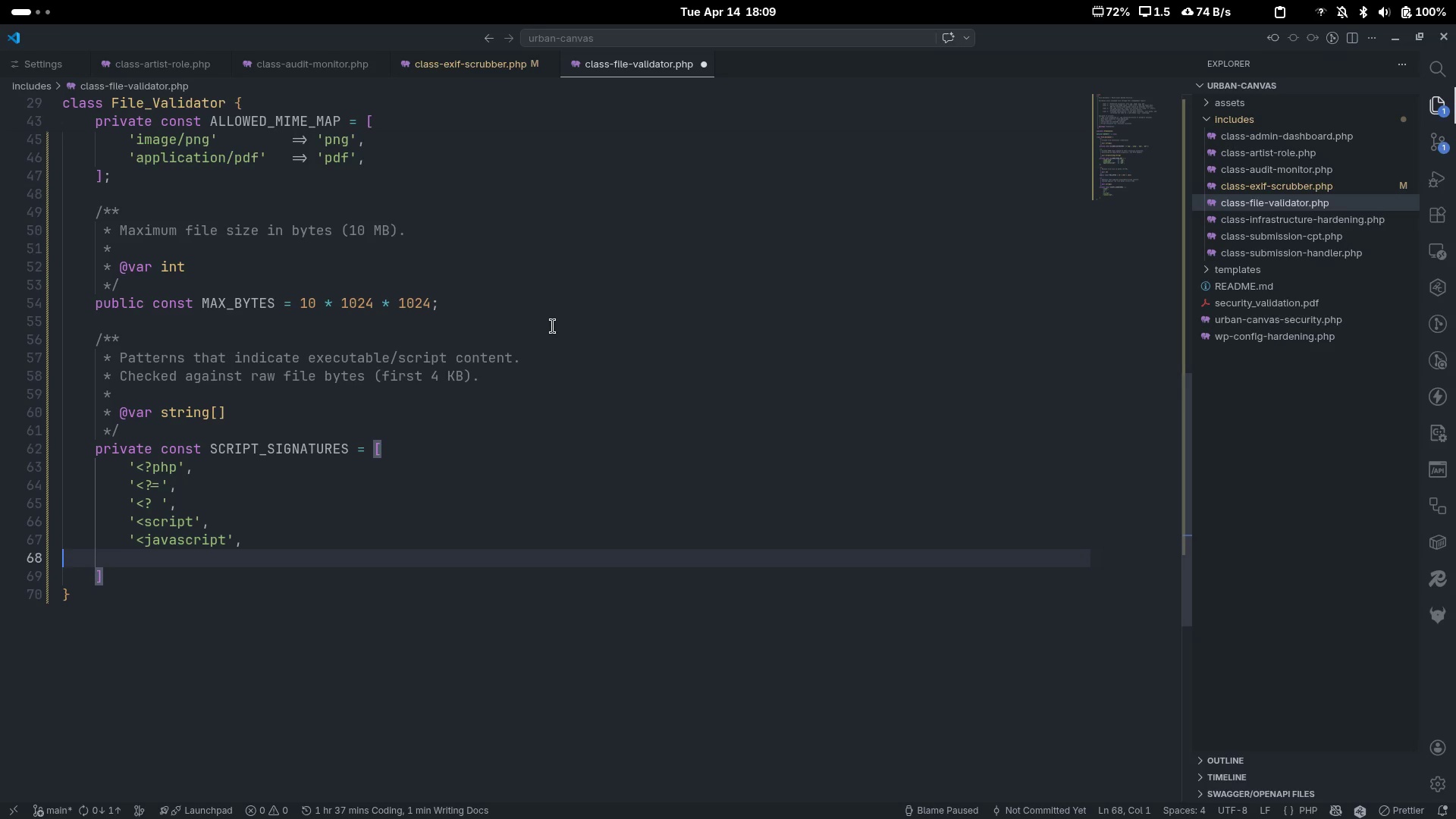 
key(Control+Shift+ShiftLeft)
 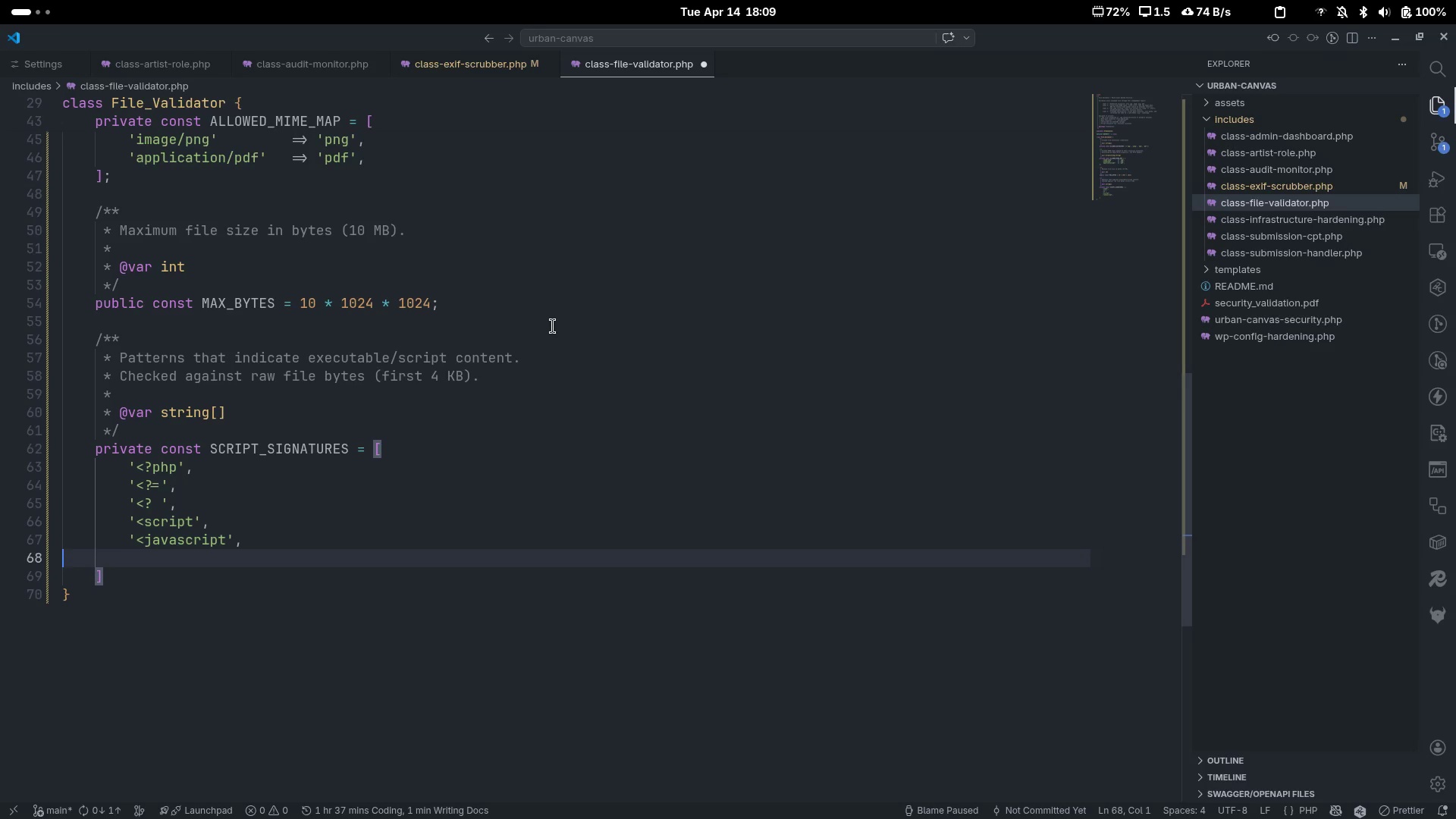 
key(Control+Shift+K)
 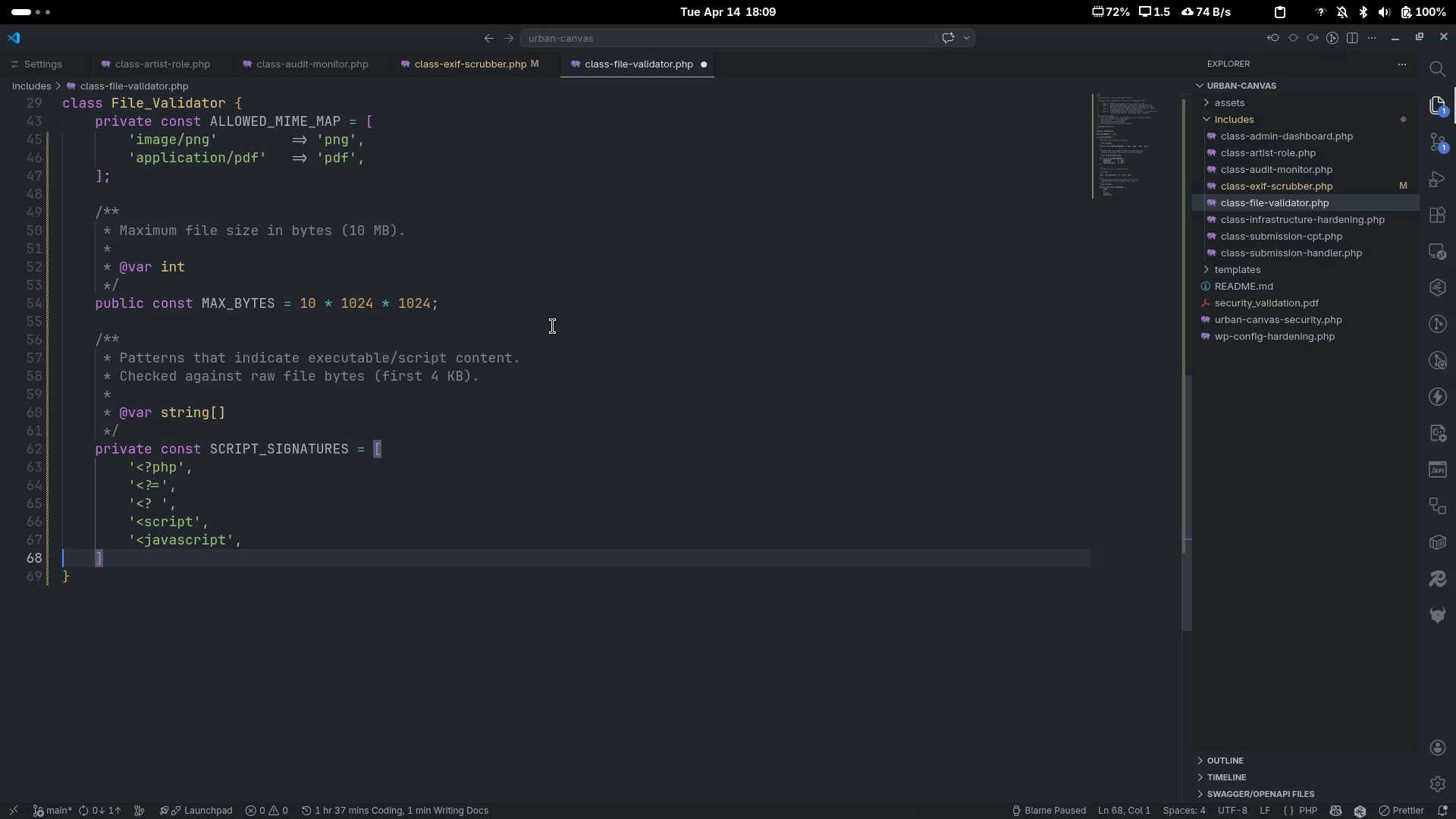 
key(ArrowUp)
 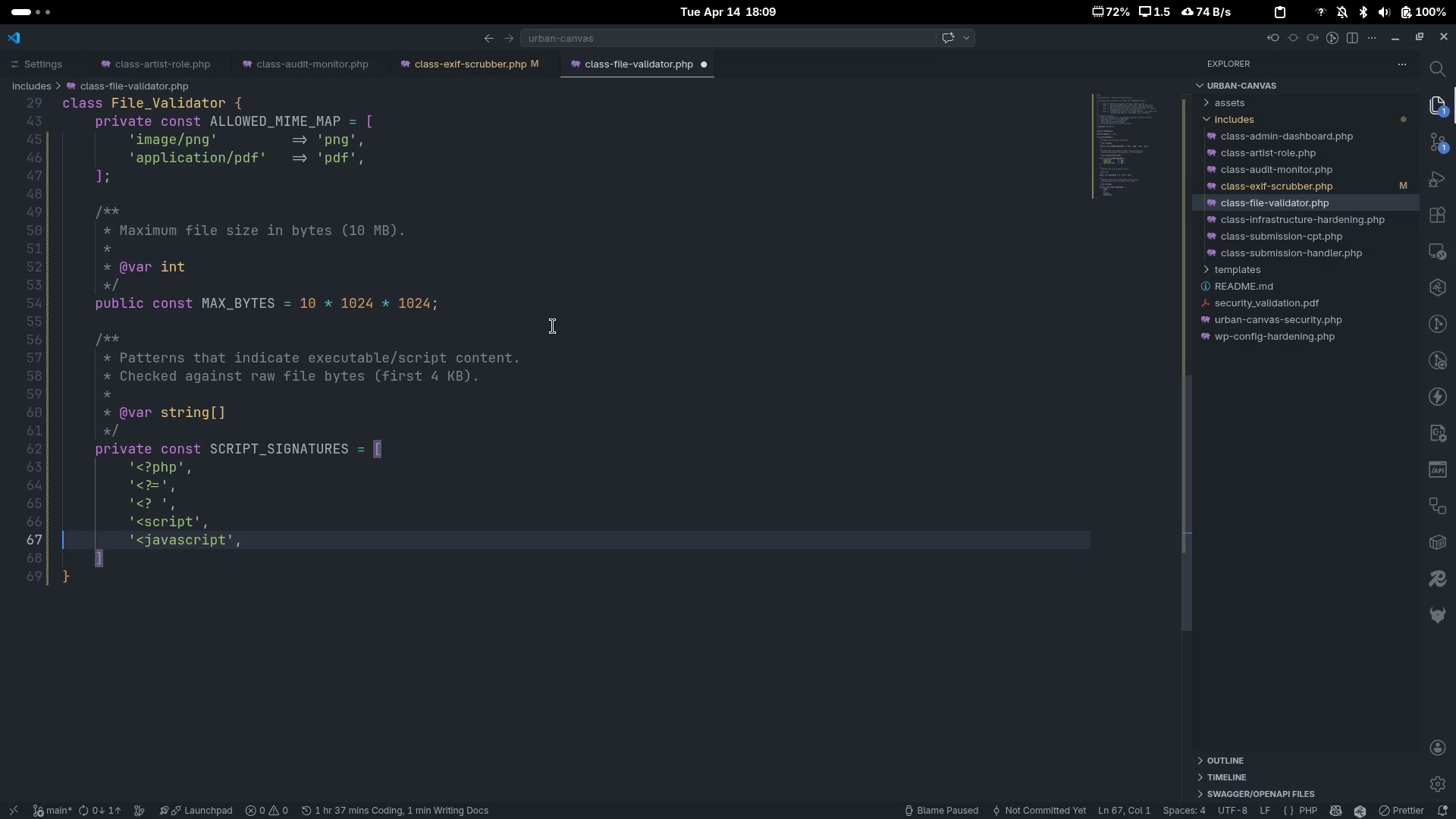 
key(End)
 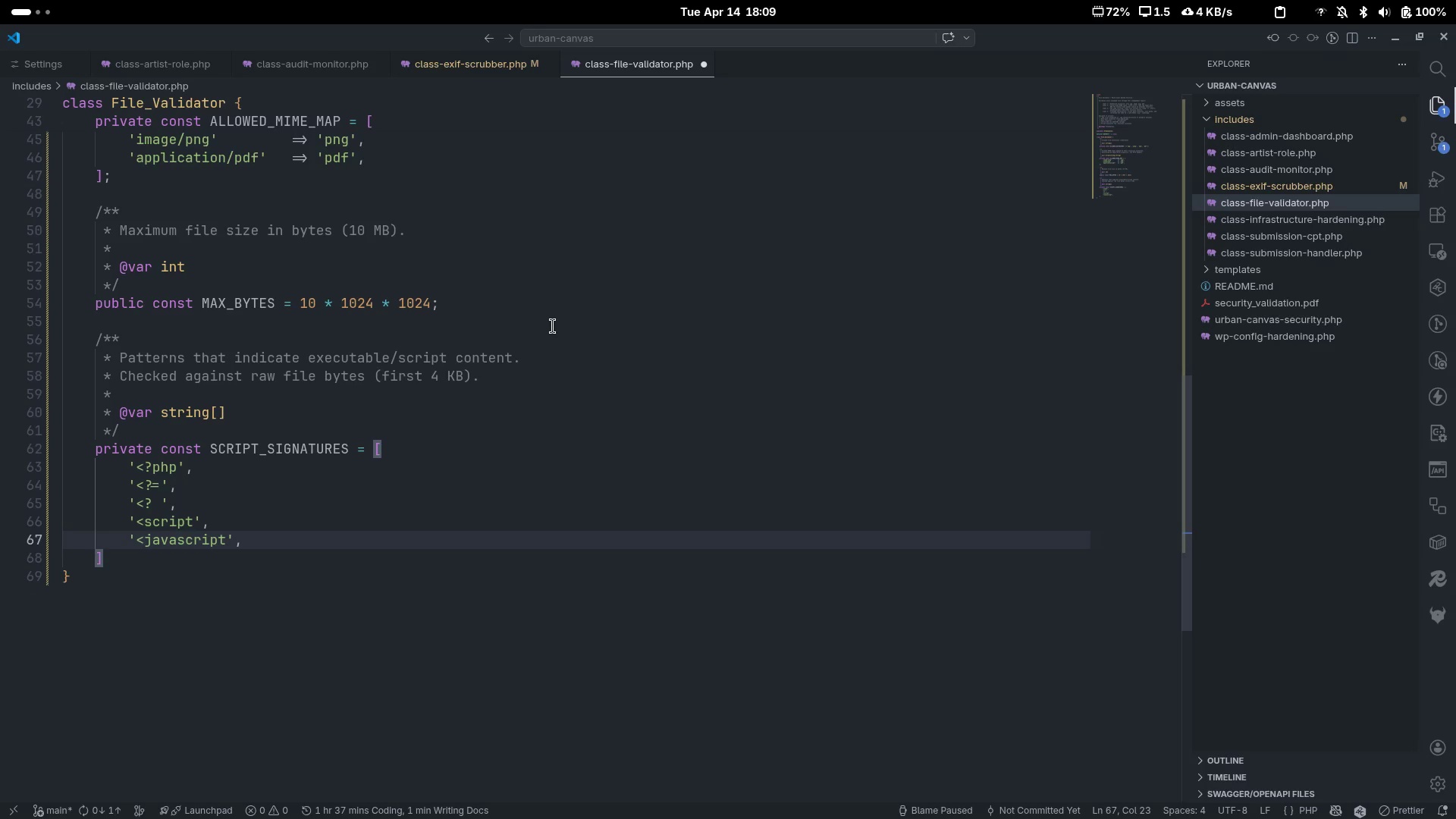 
key(Control+ControlLeft)
 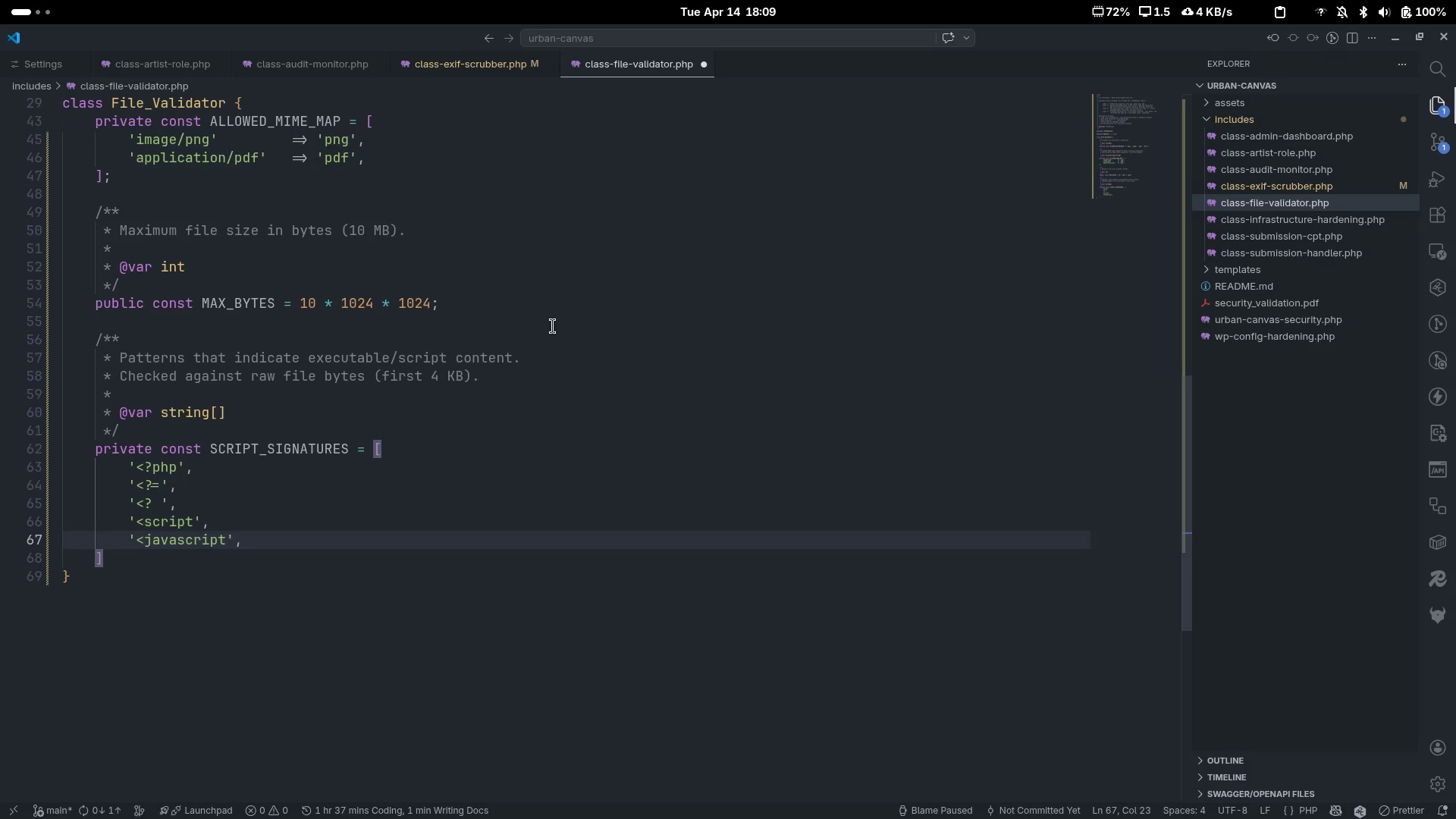 
key(Control+ArrowLeft)
 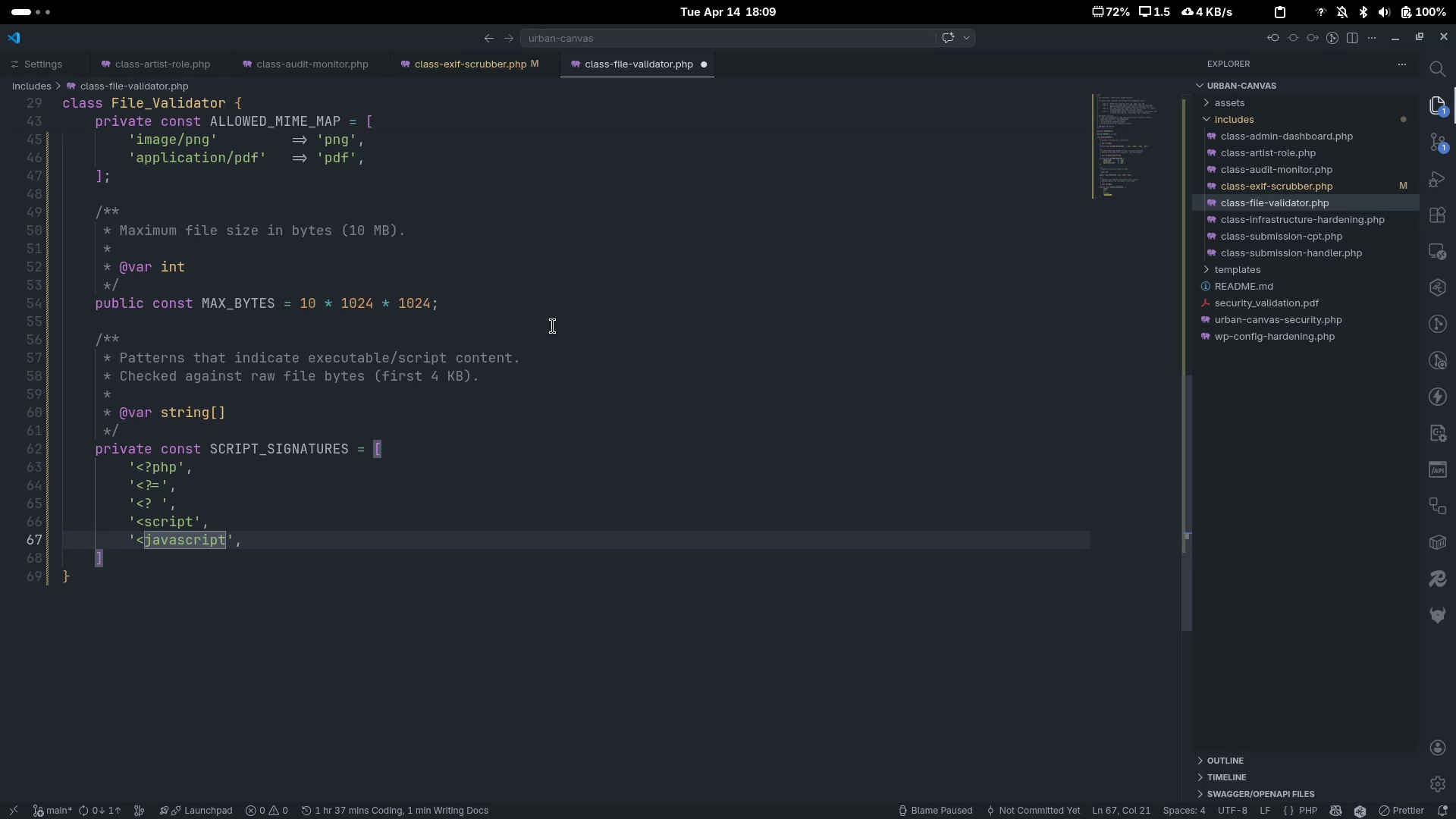 
key(ArrowLeft)
 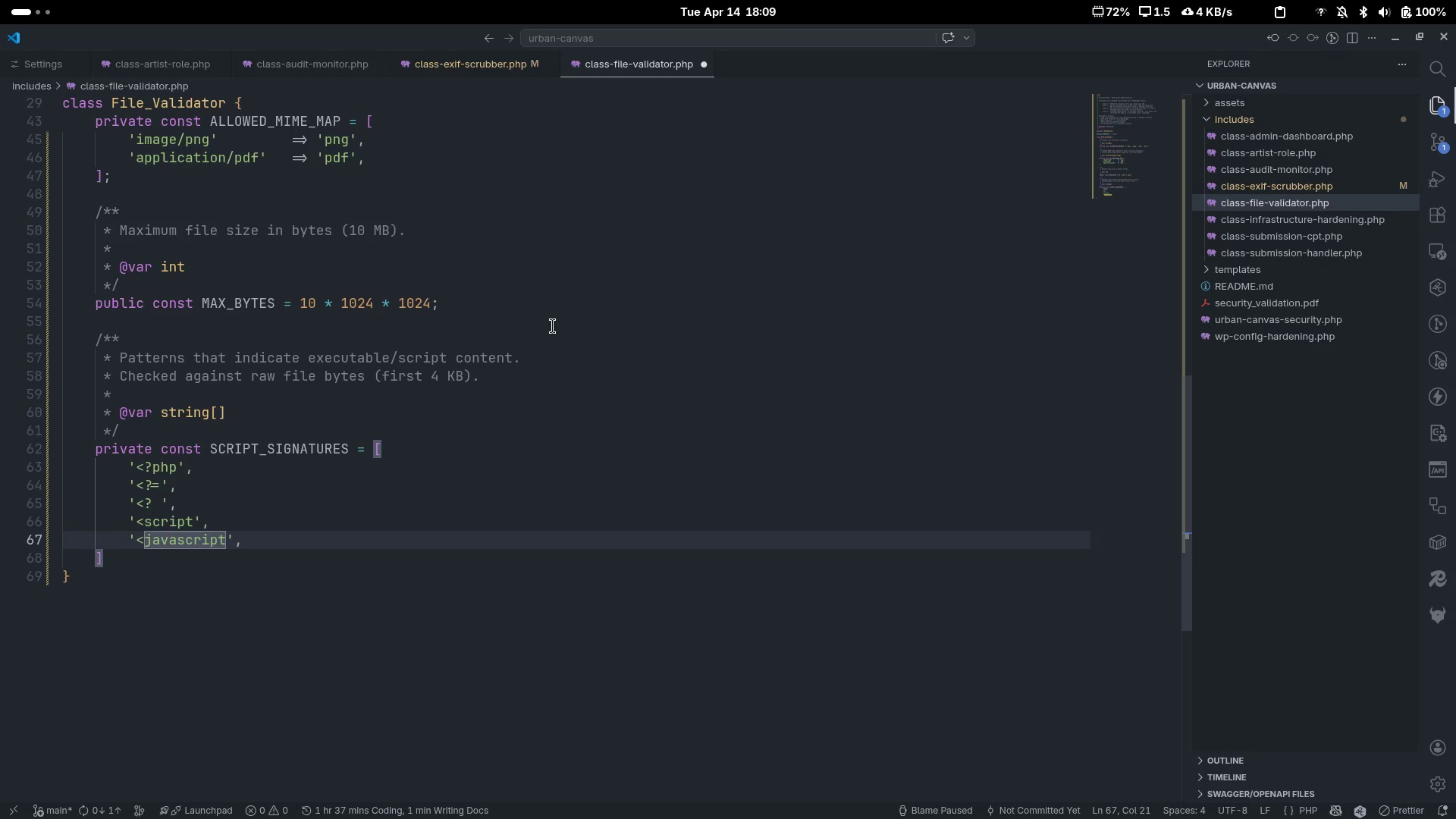 
key(Control+ControlLeft)
 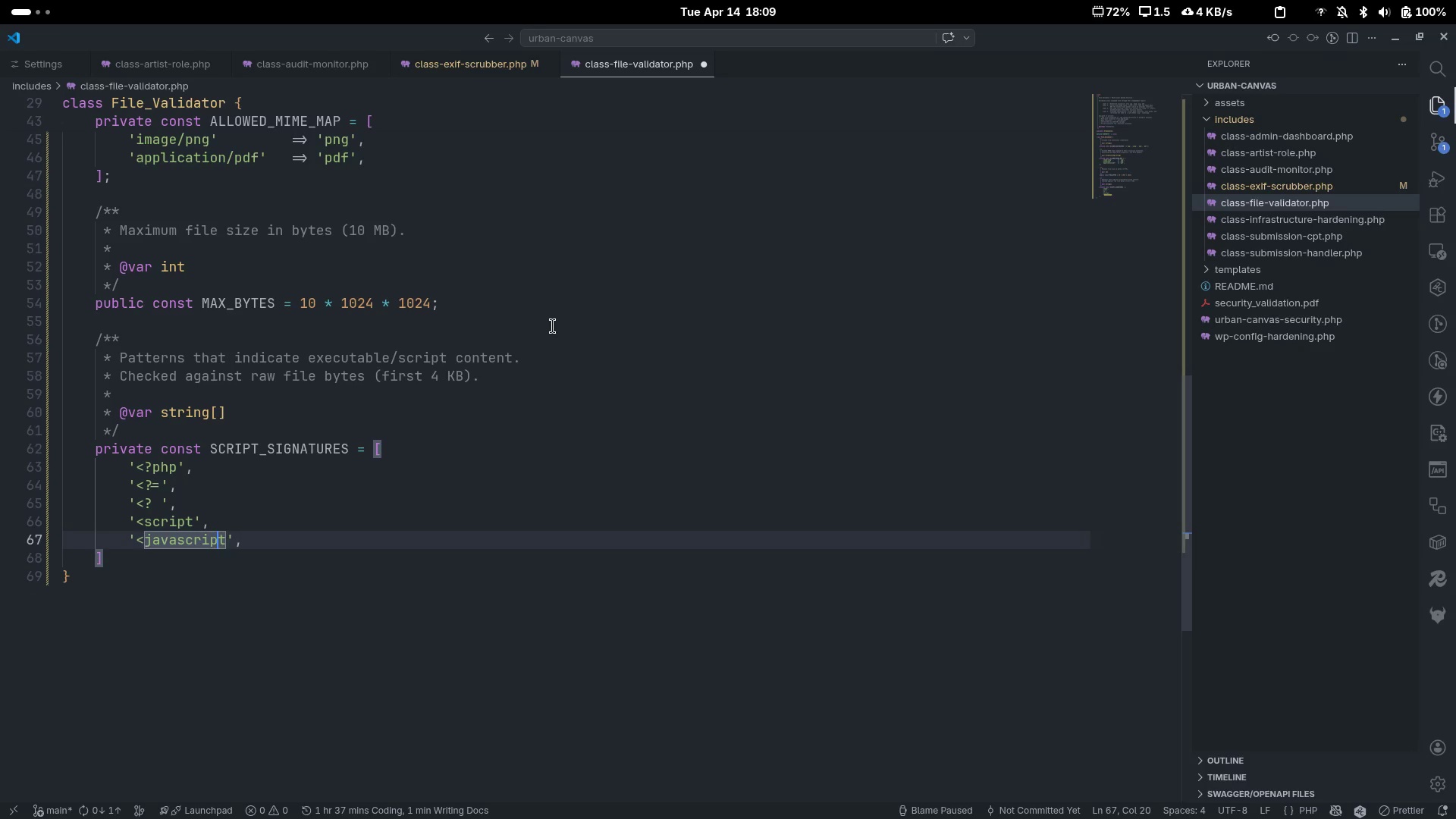 
key(Backspace)
 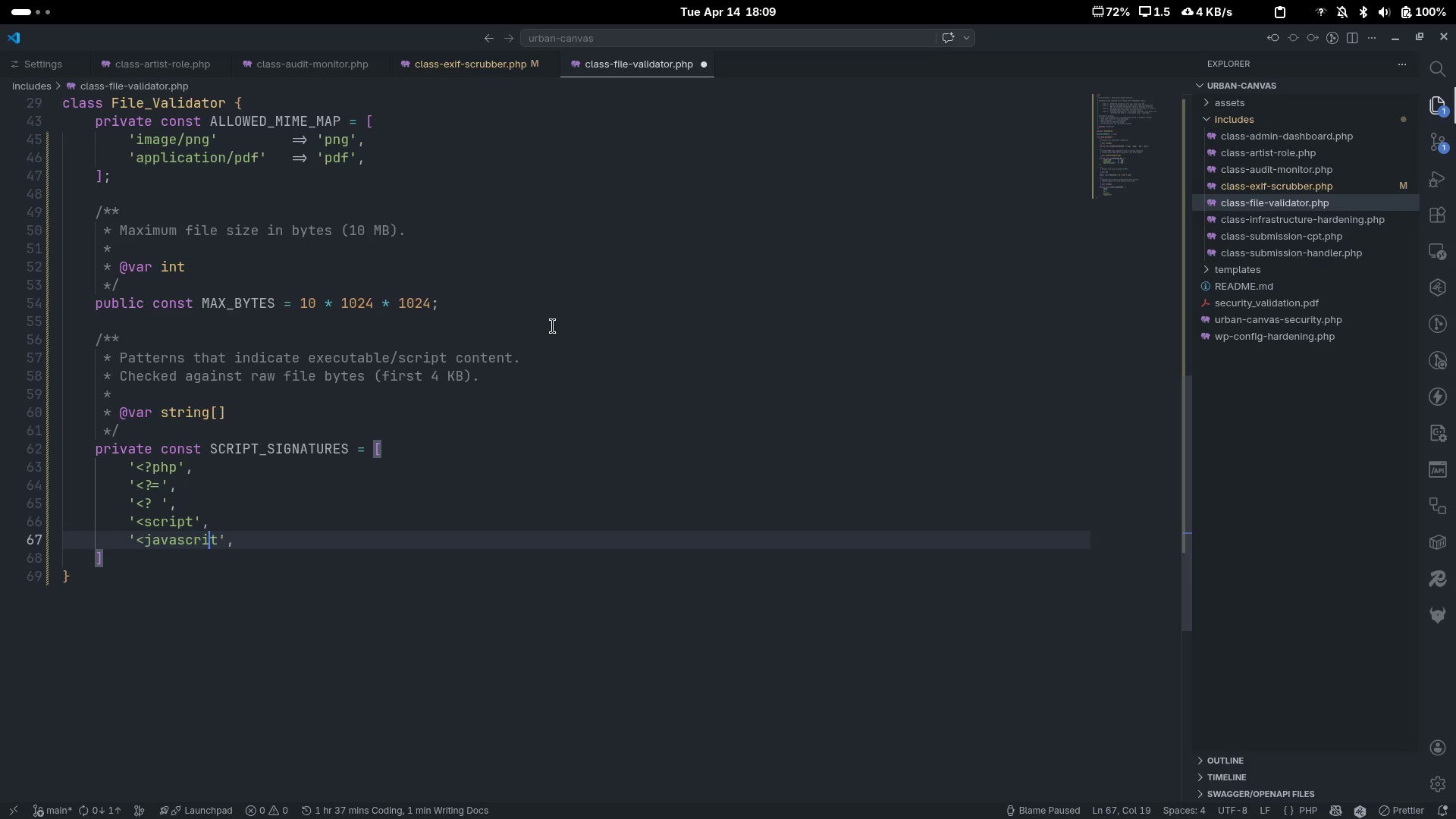 
key(Control+ControlLeft)
 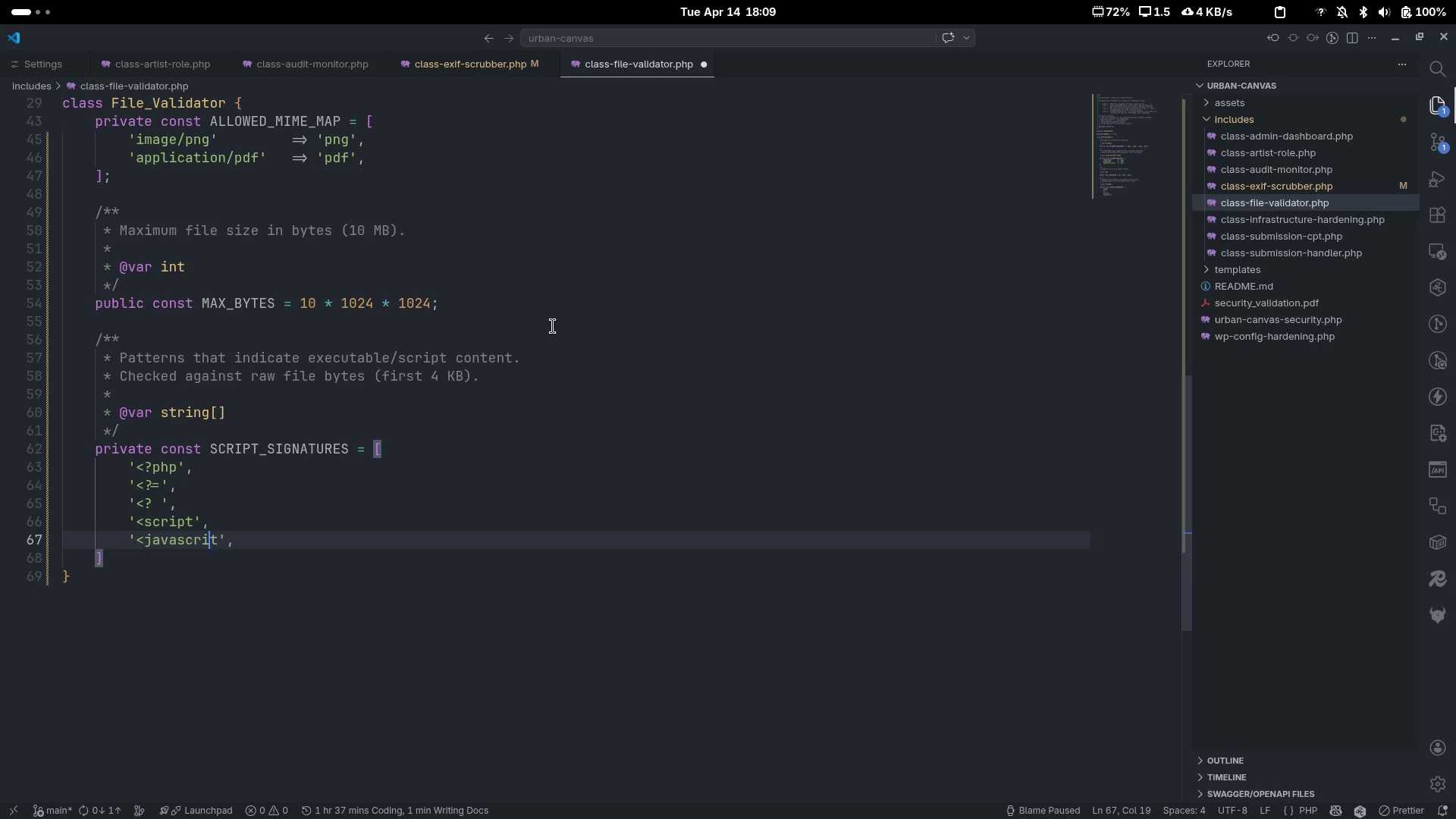 
key(Control+Z)
 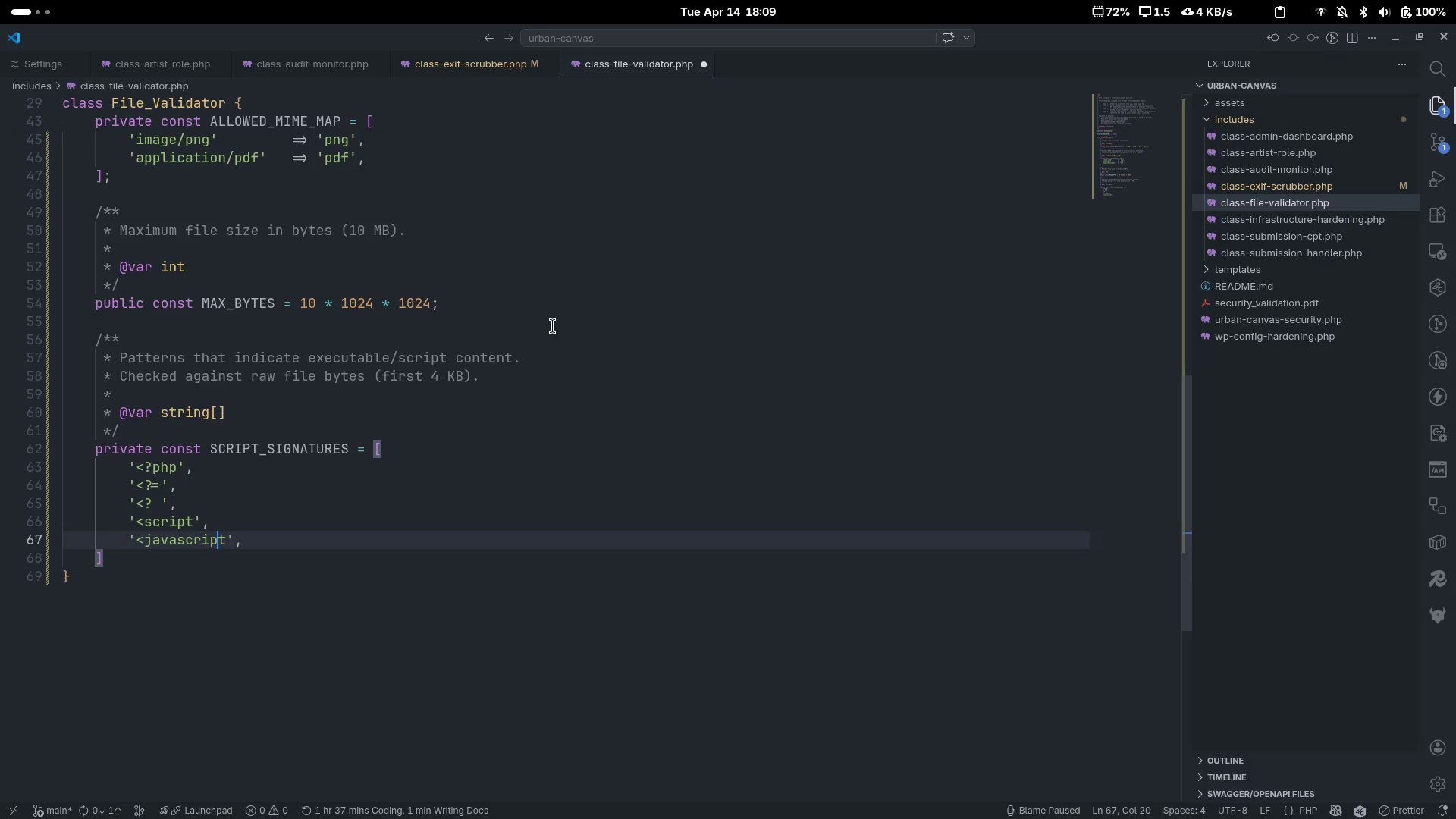 
key(Control+ArrowLeft)
 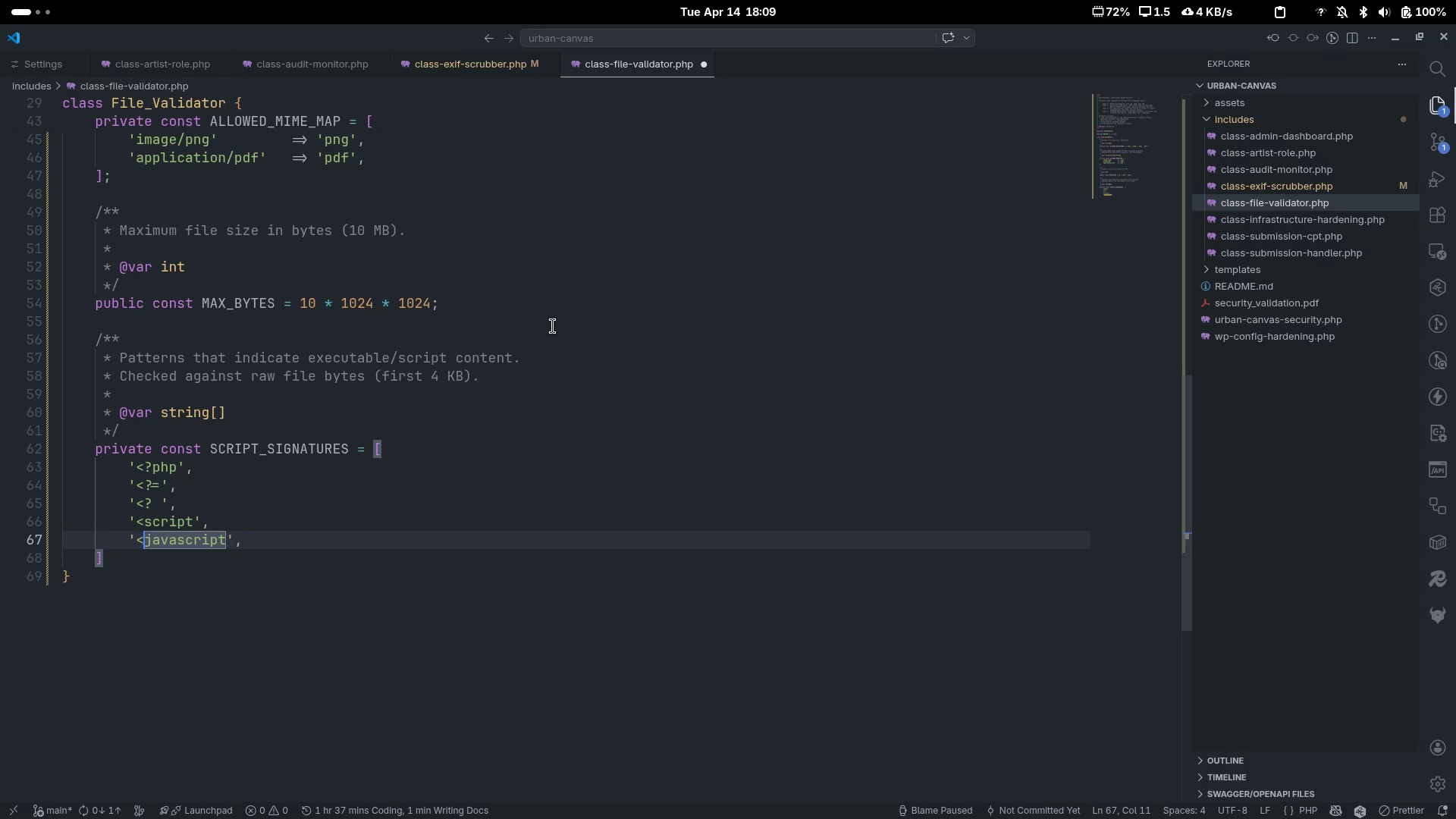 
key(Backspace)
 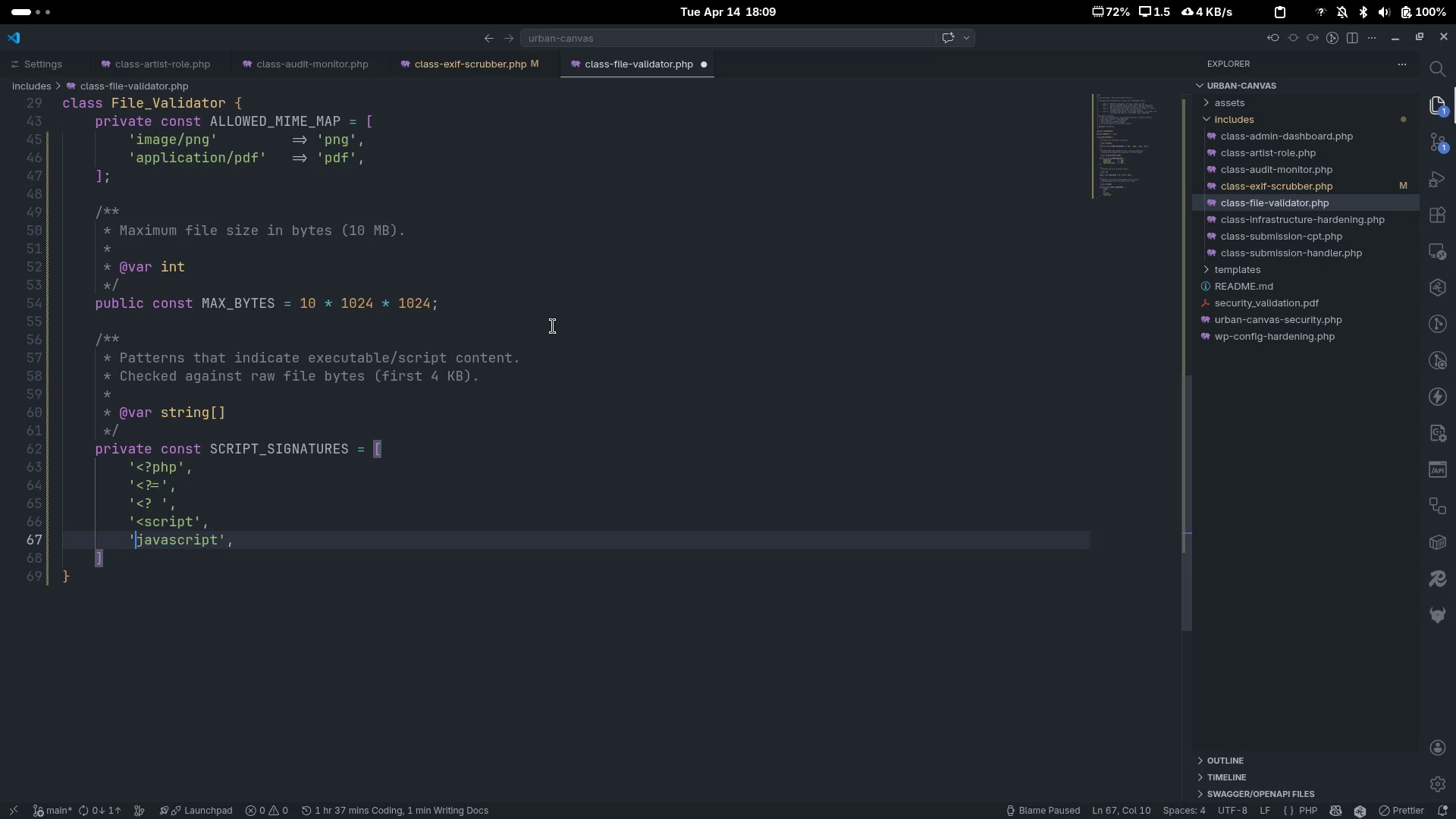 
key(Control+ArrowRight)
 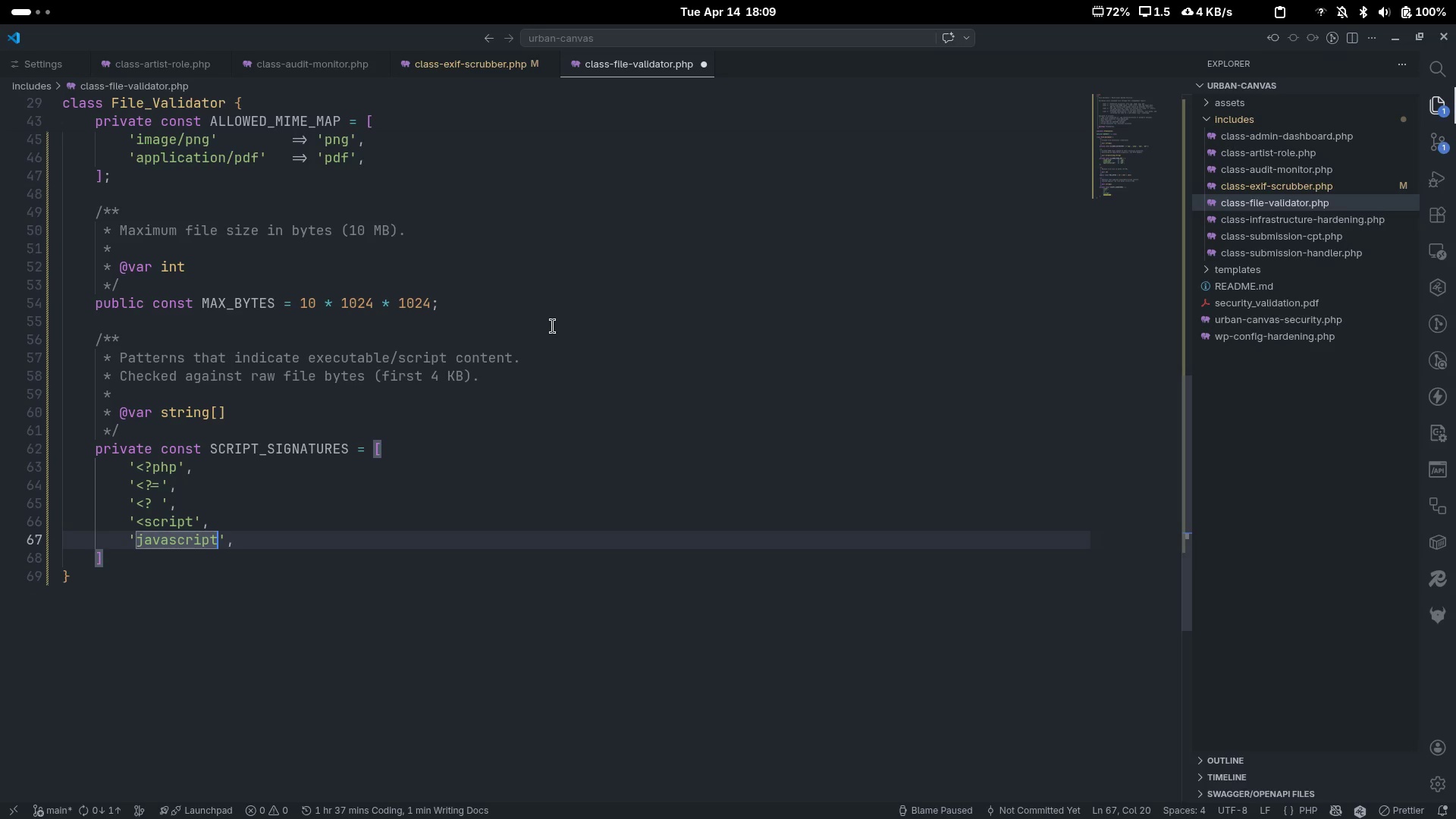 
key(Shift+ShiftLeft)
 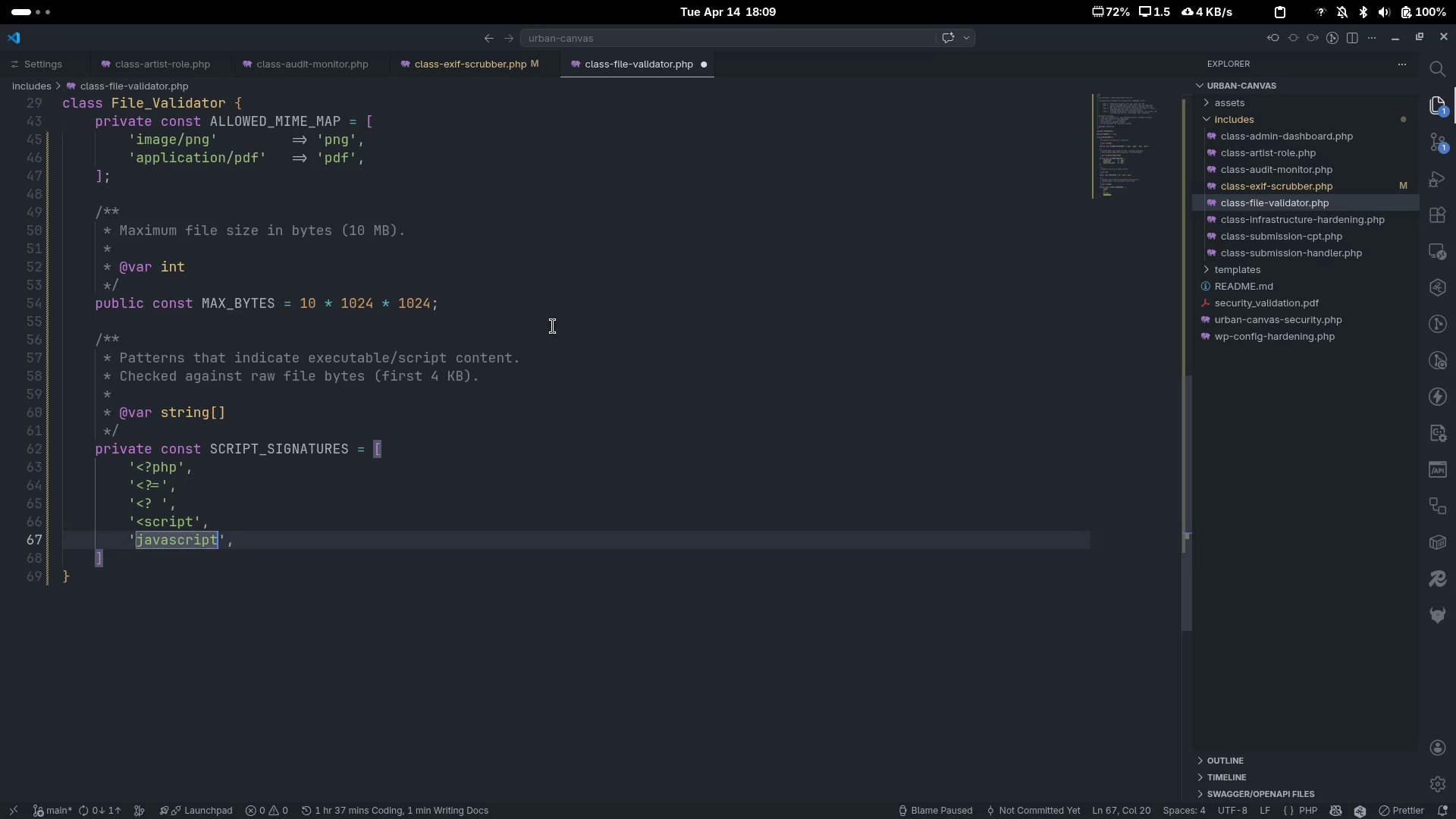 
key(Shift+Semicolon)
 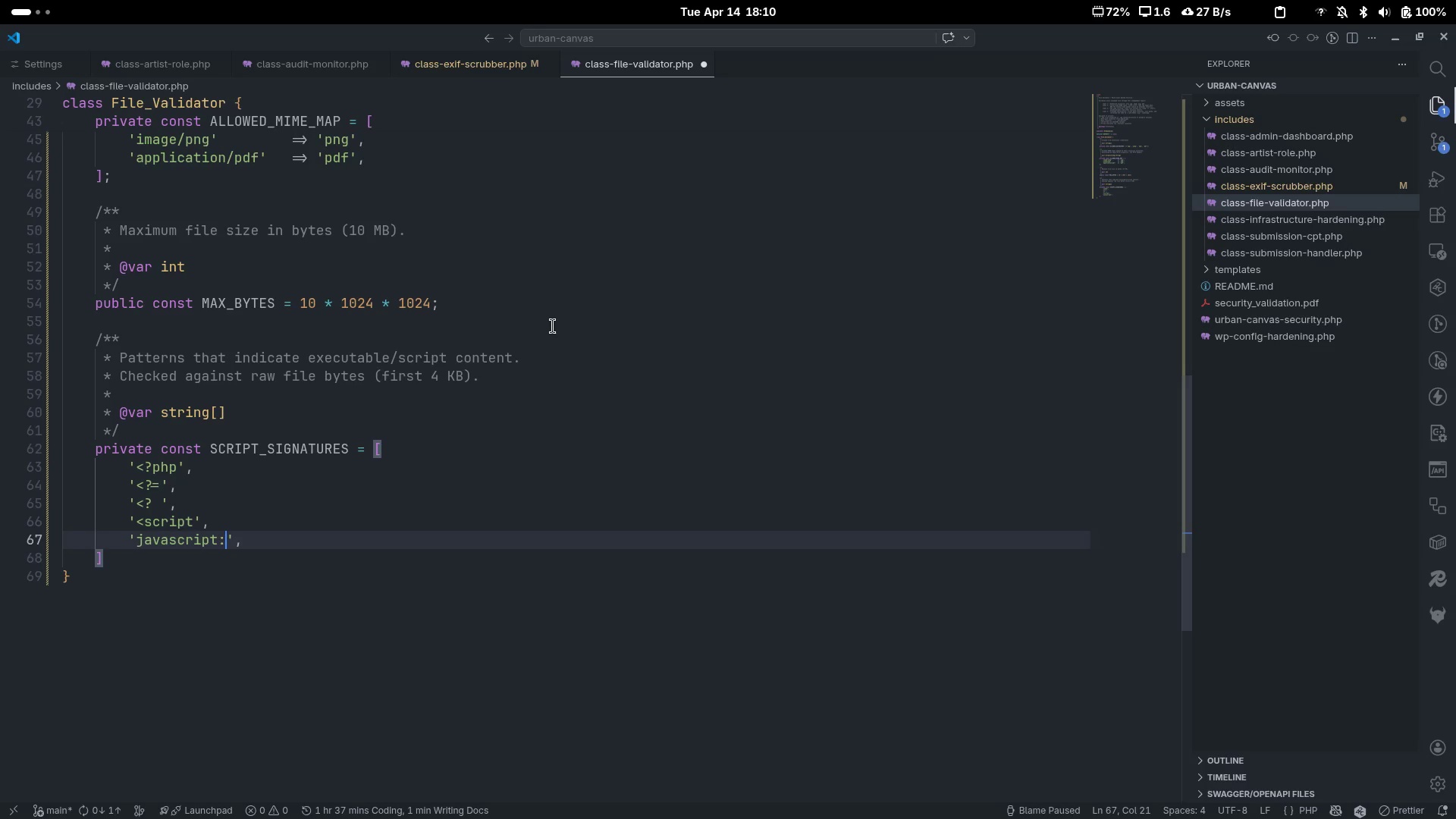 
key(Control+C)
 